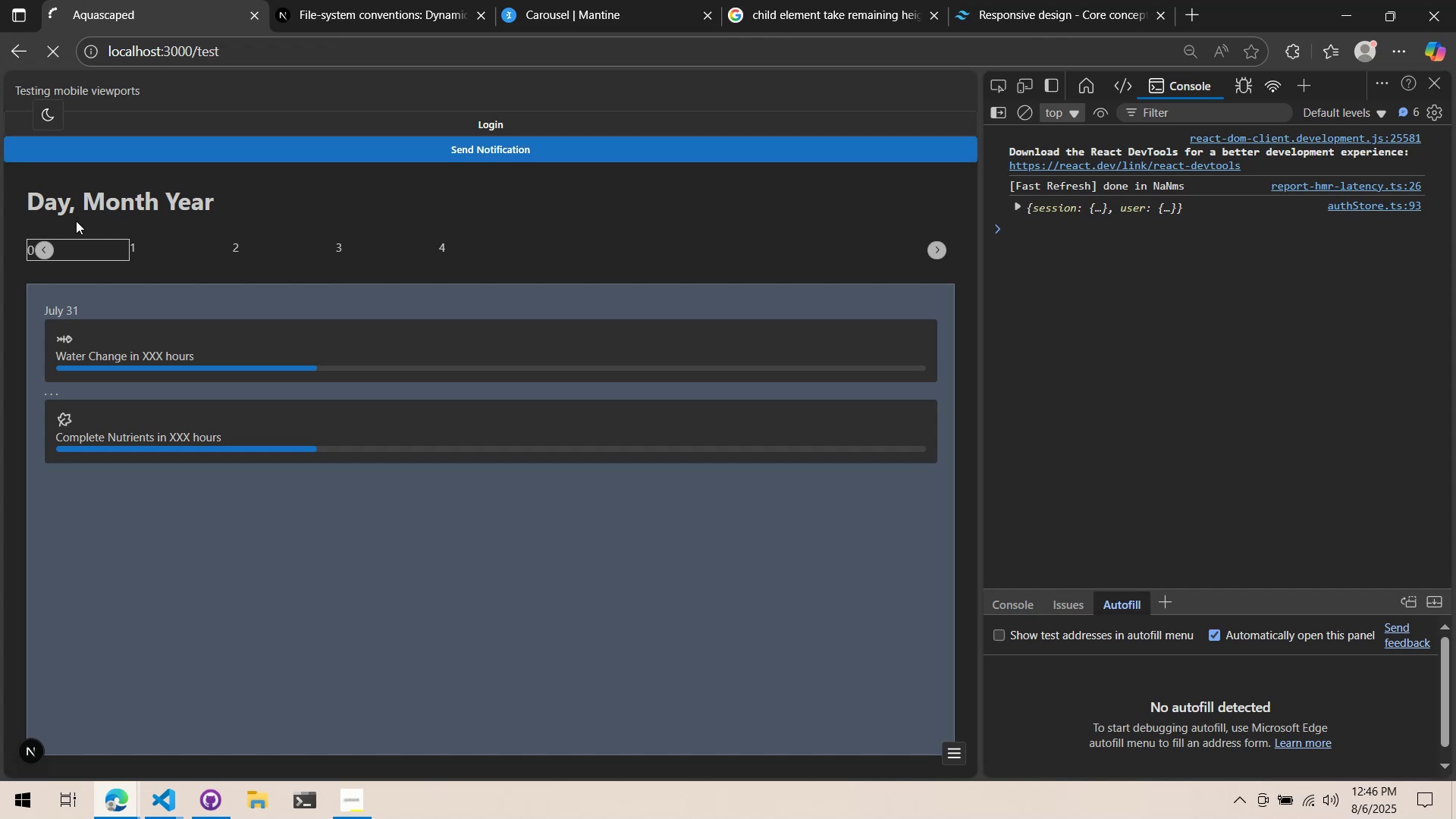 
left_click([517, 2])
 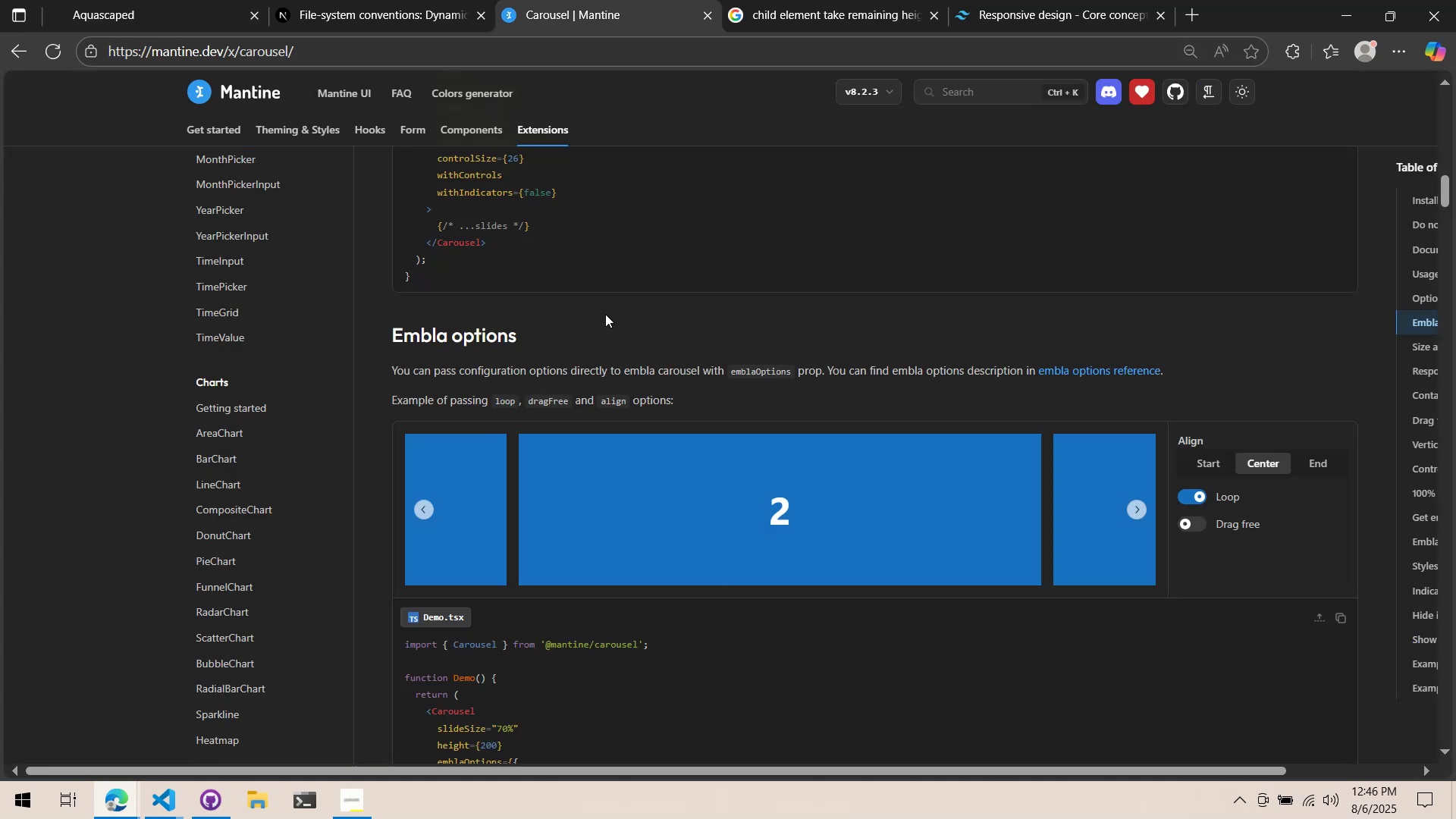 
scroll: coordinate [617, 331], scroll_direction: up, amount: 14.0
 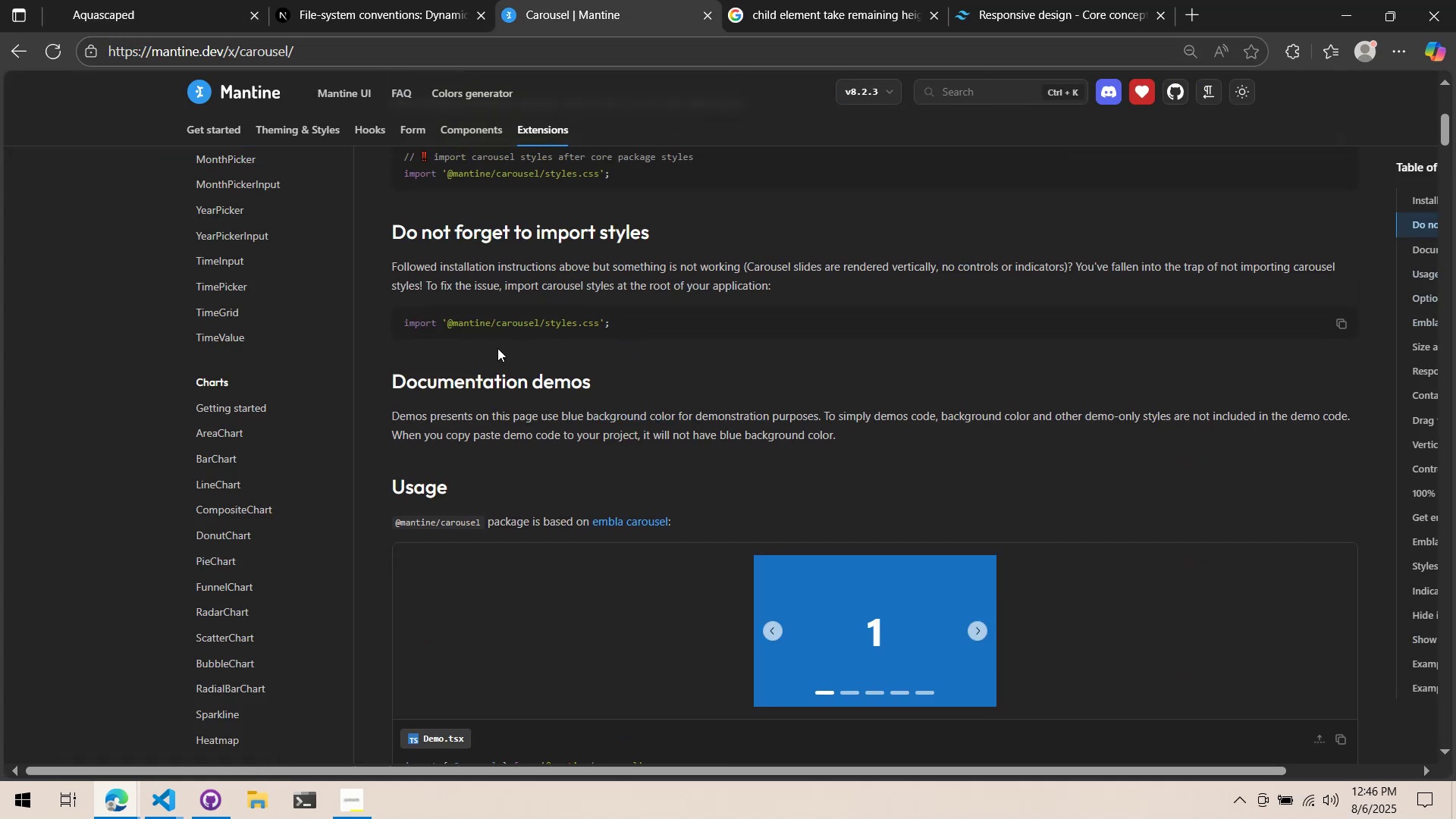 
wait(8.2)
 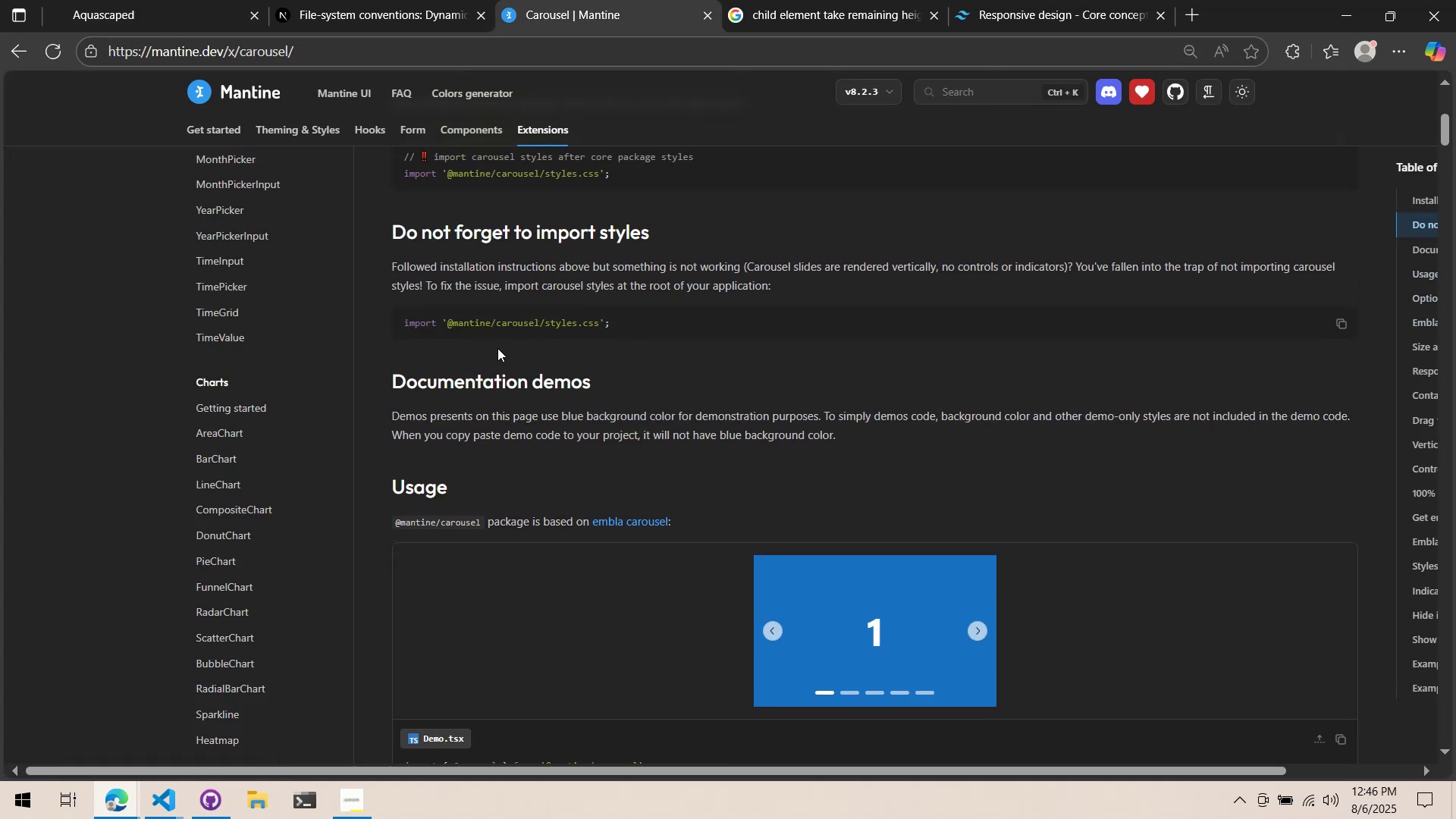 
scroll: coordinate [588, 372], scroll_direction: up, amount: 2.0
 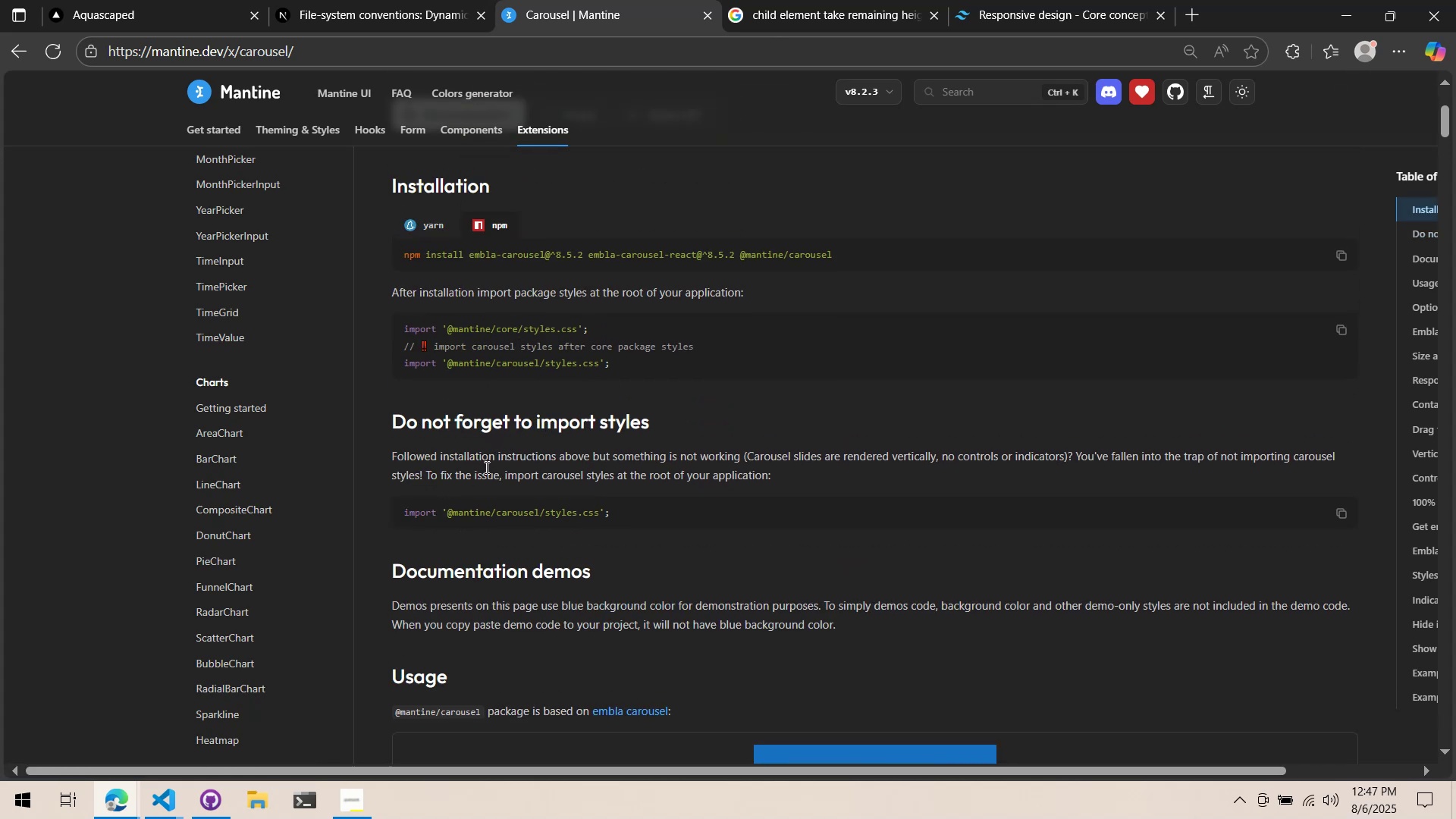 
wait(12.84)
 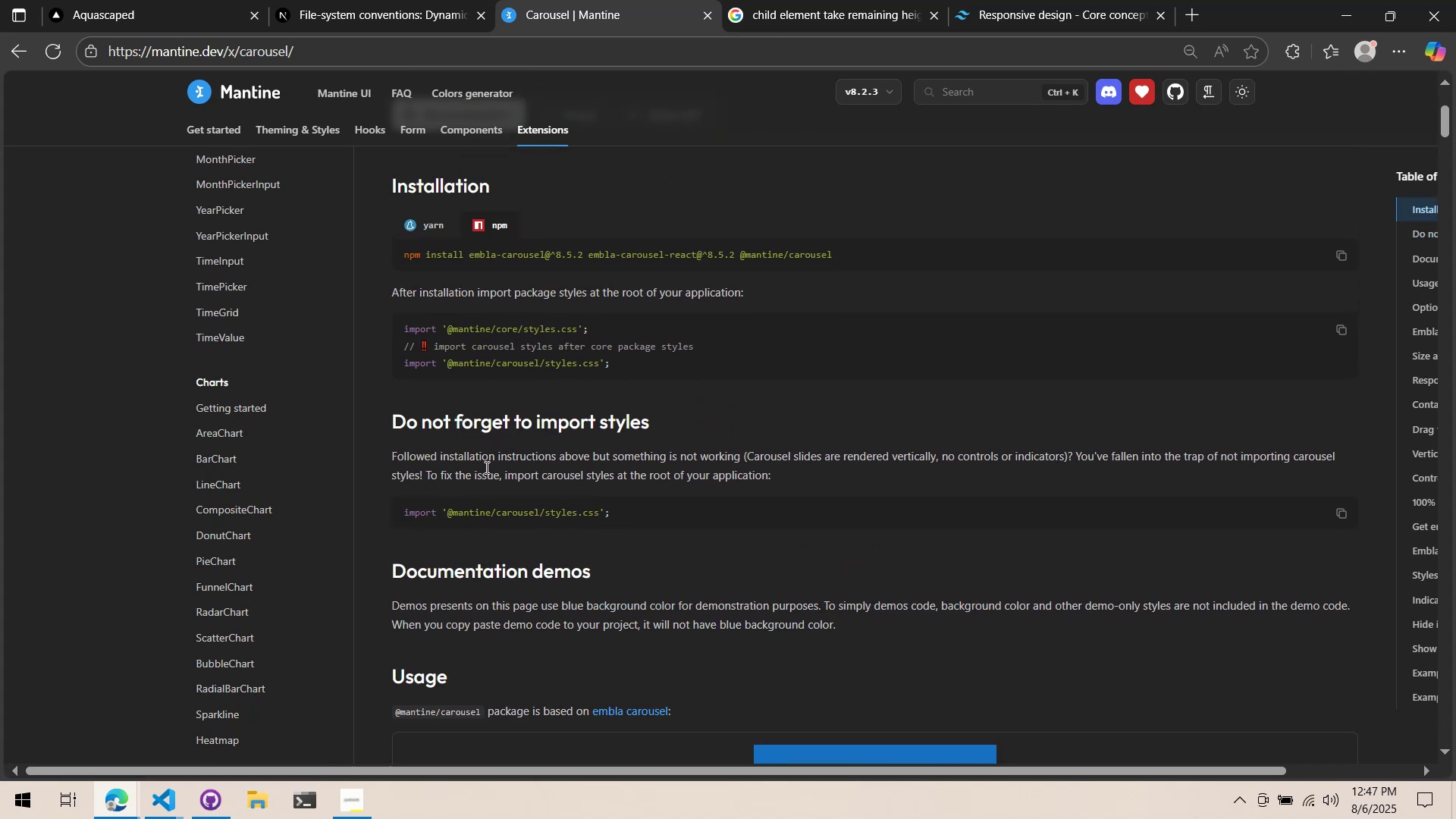 
left_click([140, 2])
 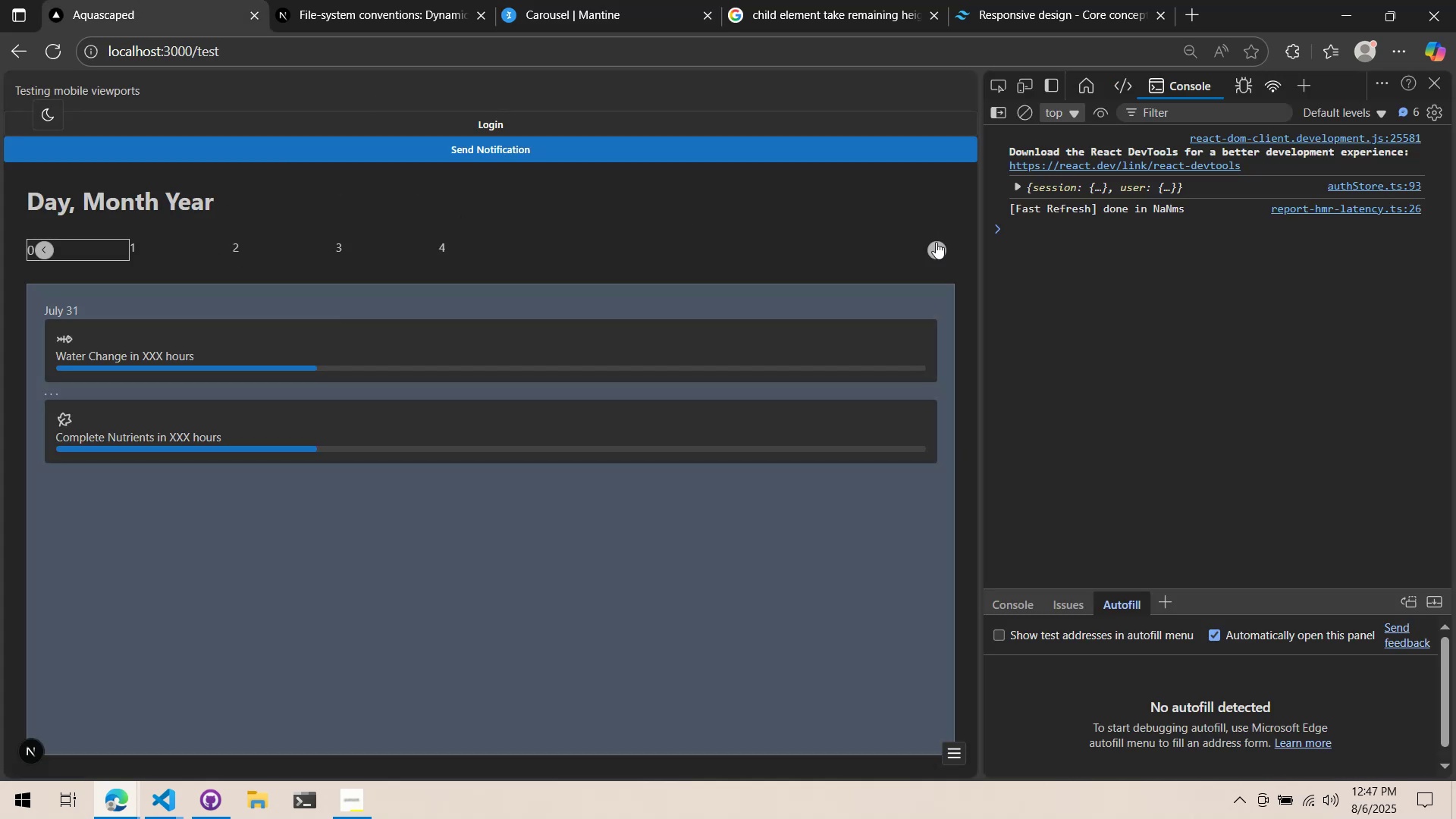 
double_click([935, 244])
 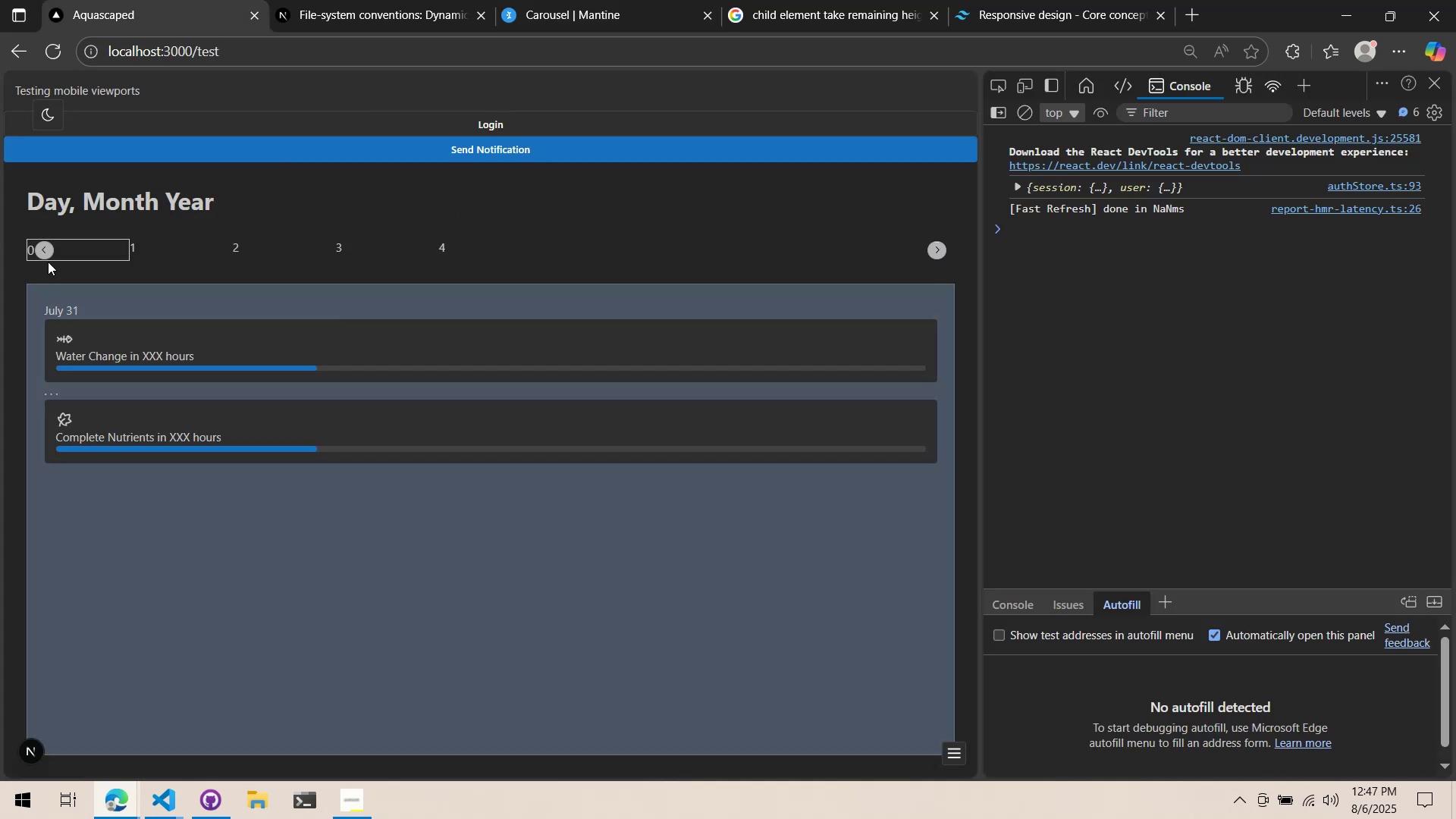 
double_click([42, 255])
 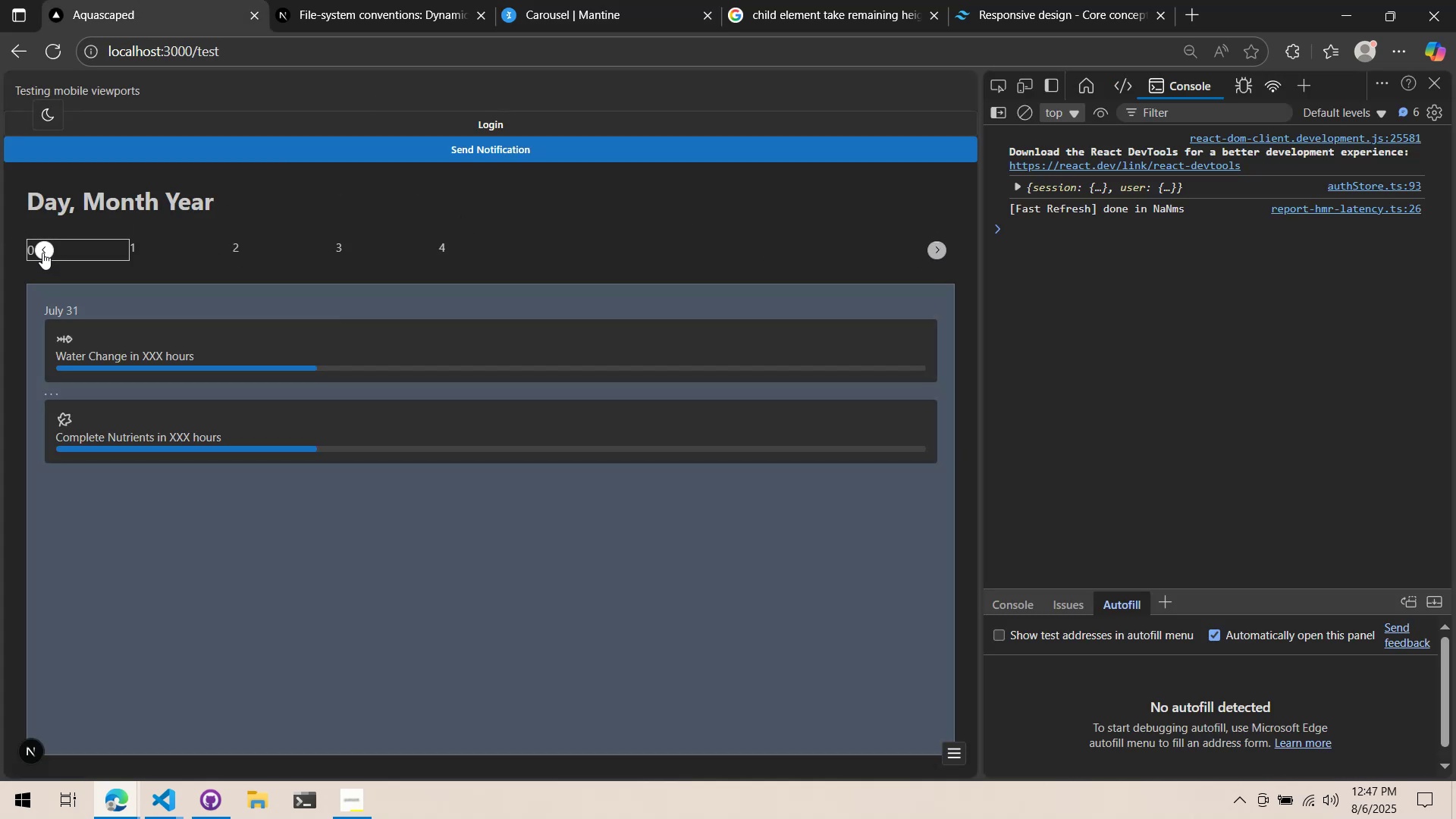 
triple_click([42, 253])
 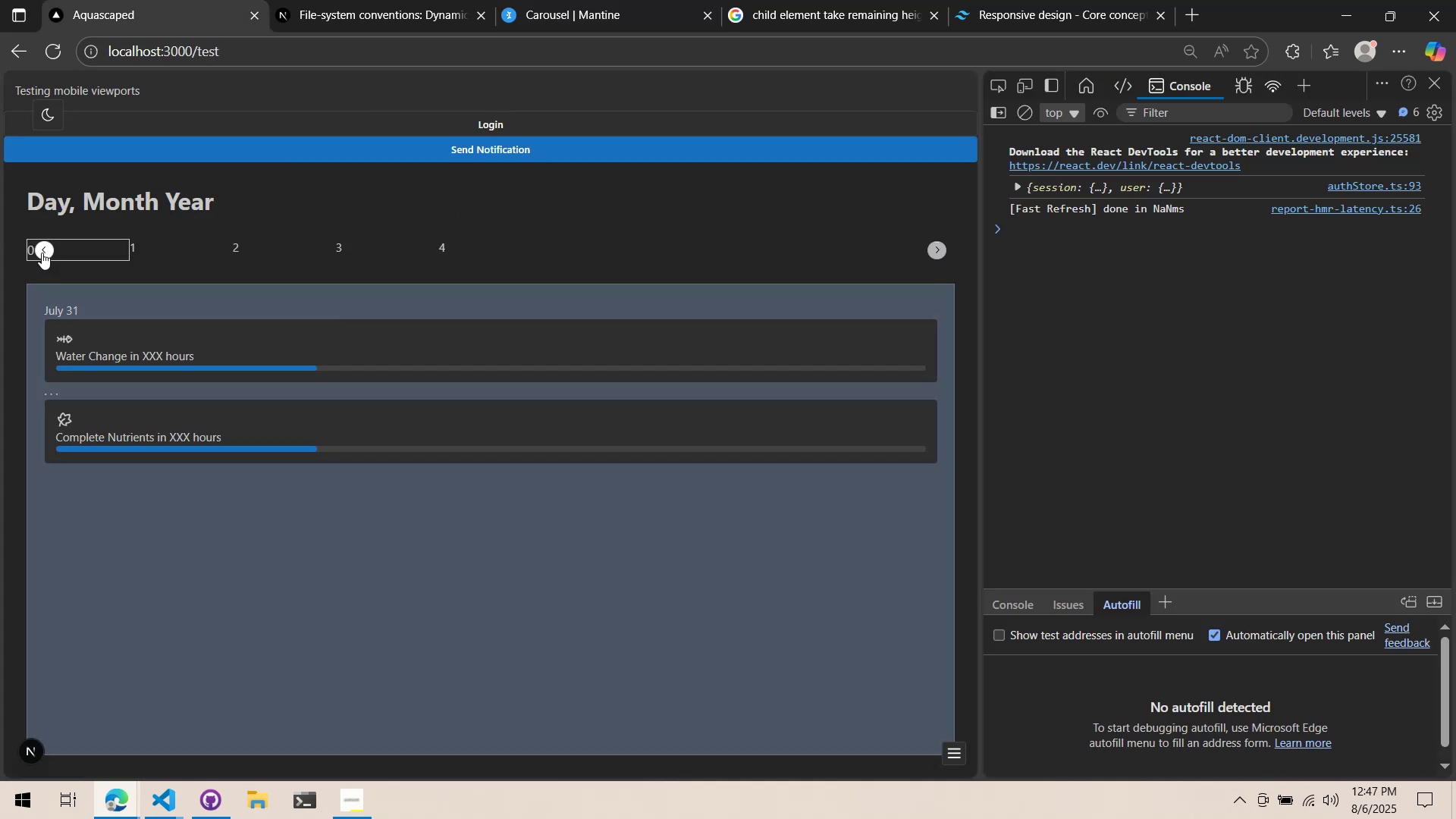 
triple_click([42, 253])
 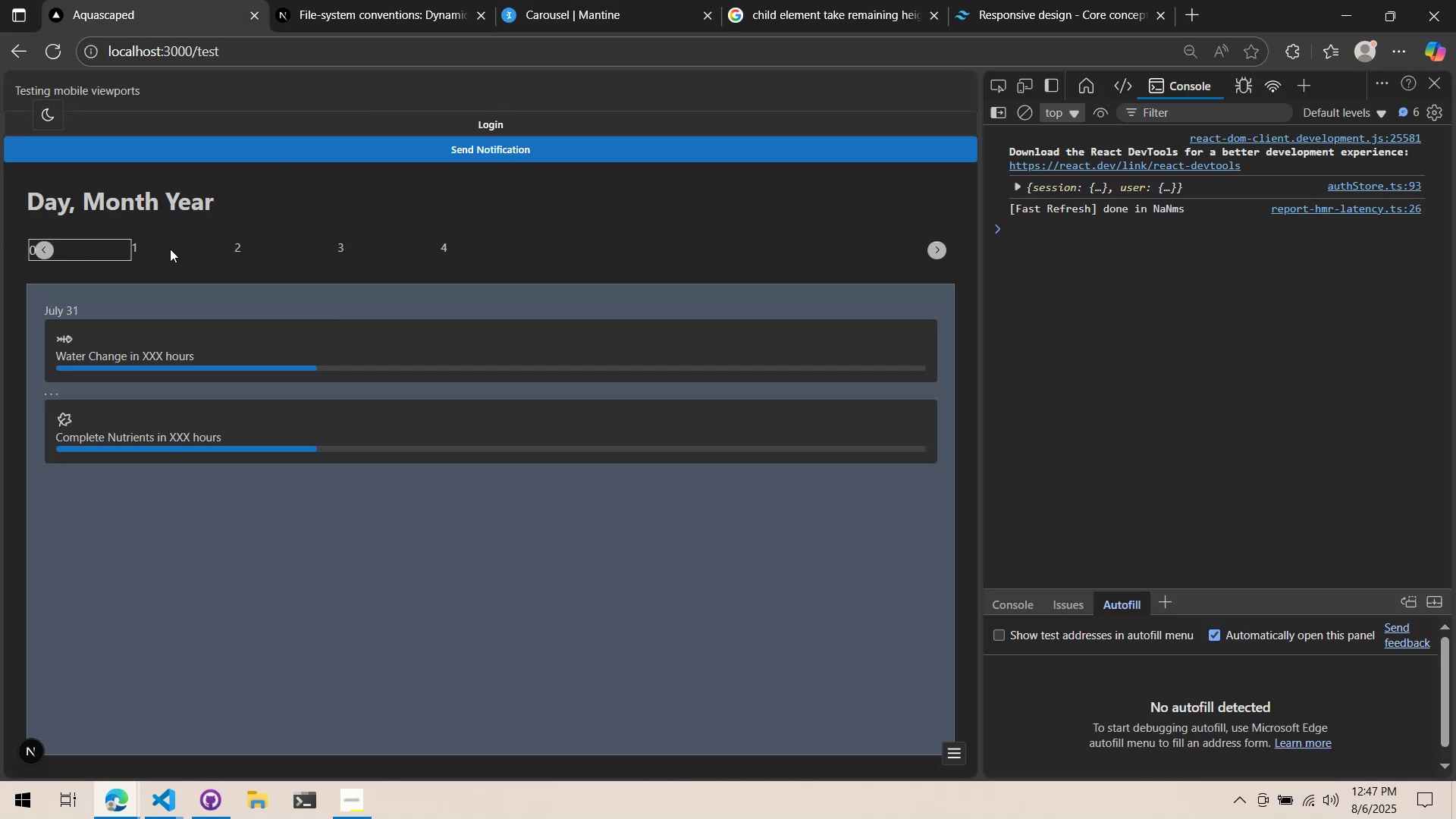 
left_click_drag(start_coordinate=[171, 249], to_coordinate=[578, 281])
 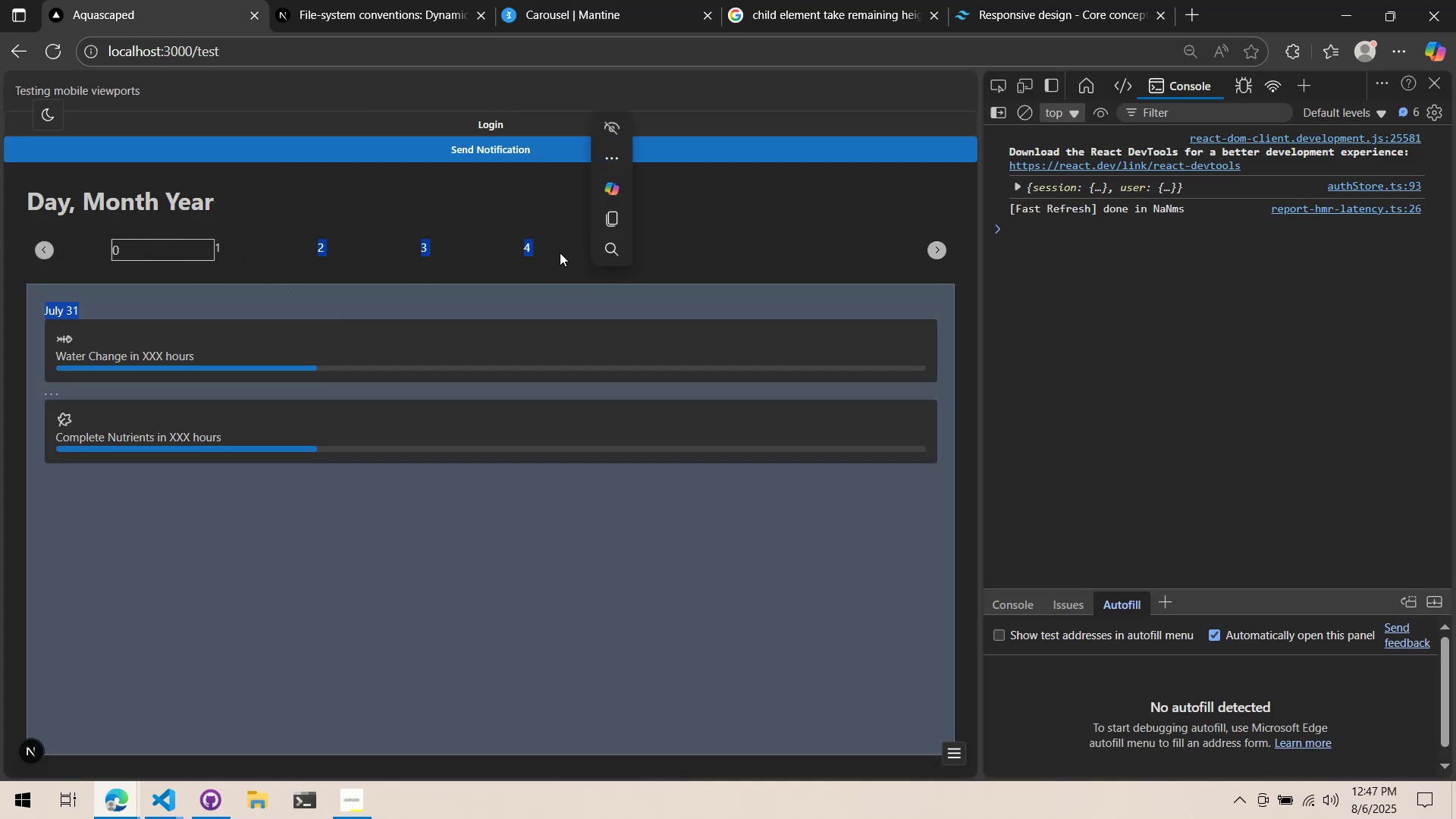 
left_click_drag(start_coordinate=[551, 255], to_coordinate=[492, 265])
 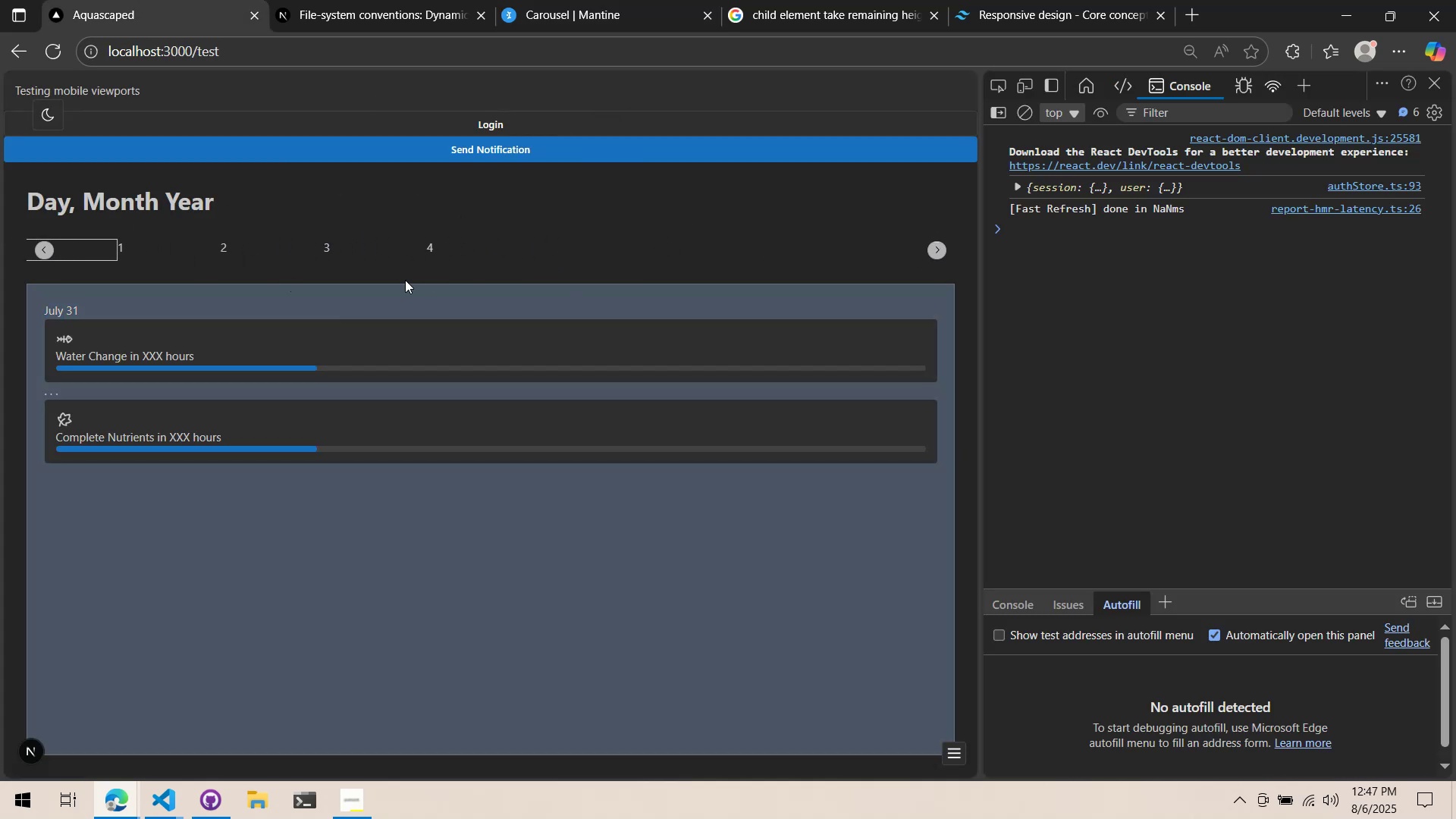 
triple_click([405, 280])
 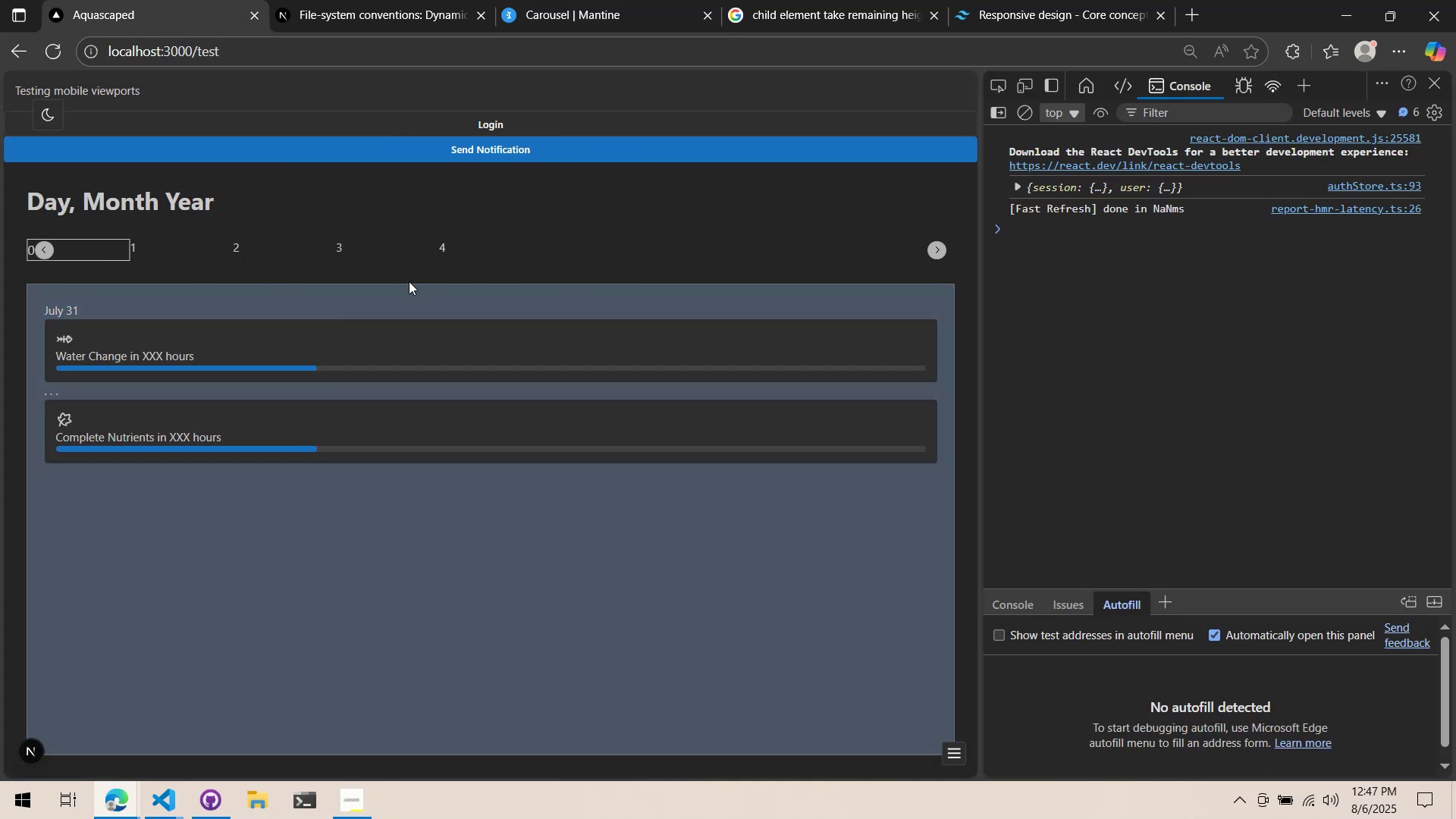 
key(Alt+AltLeft)
 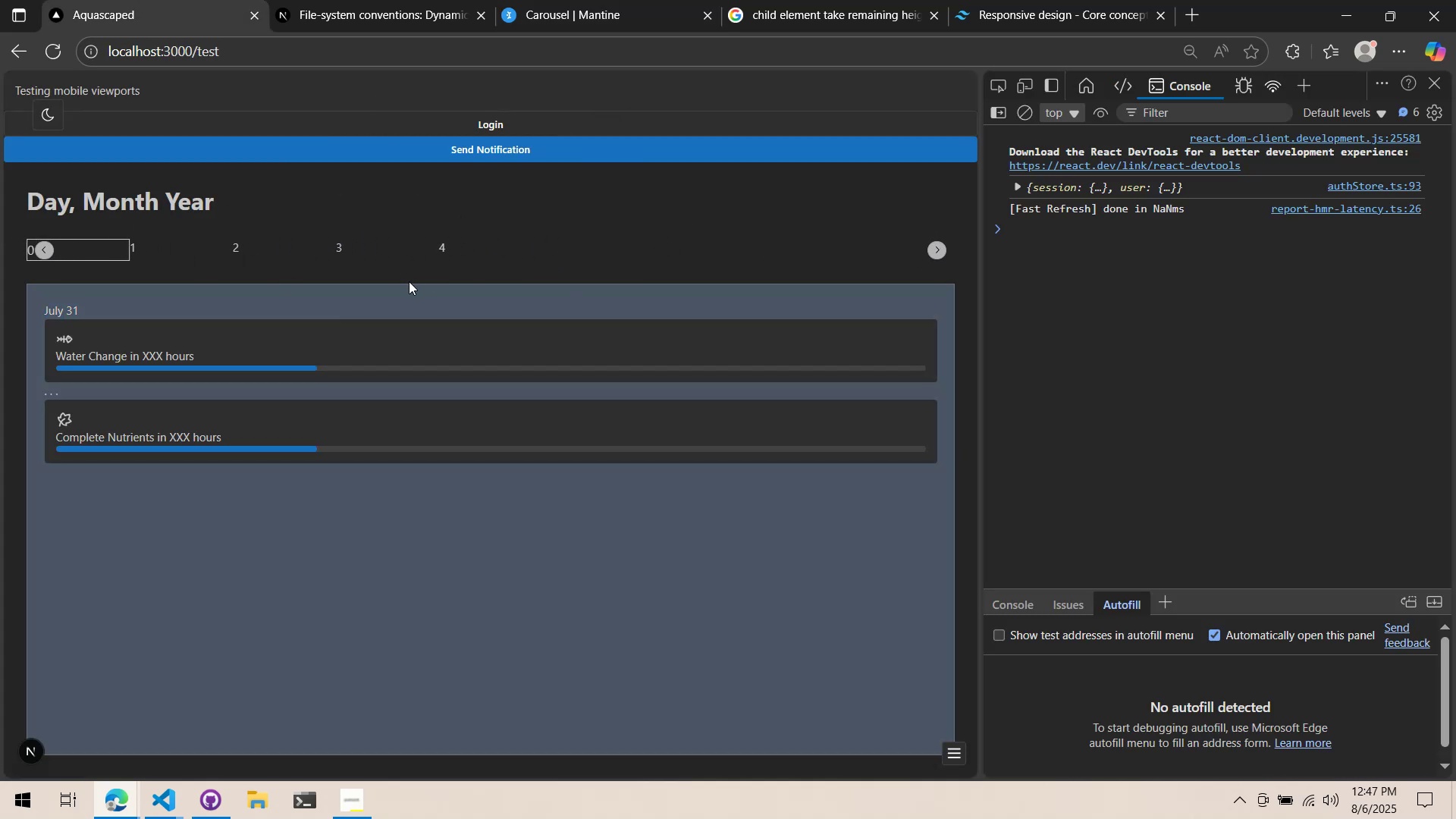 
key(Alt+Tab)
 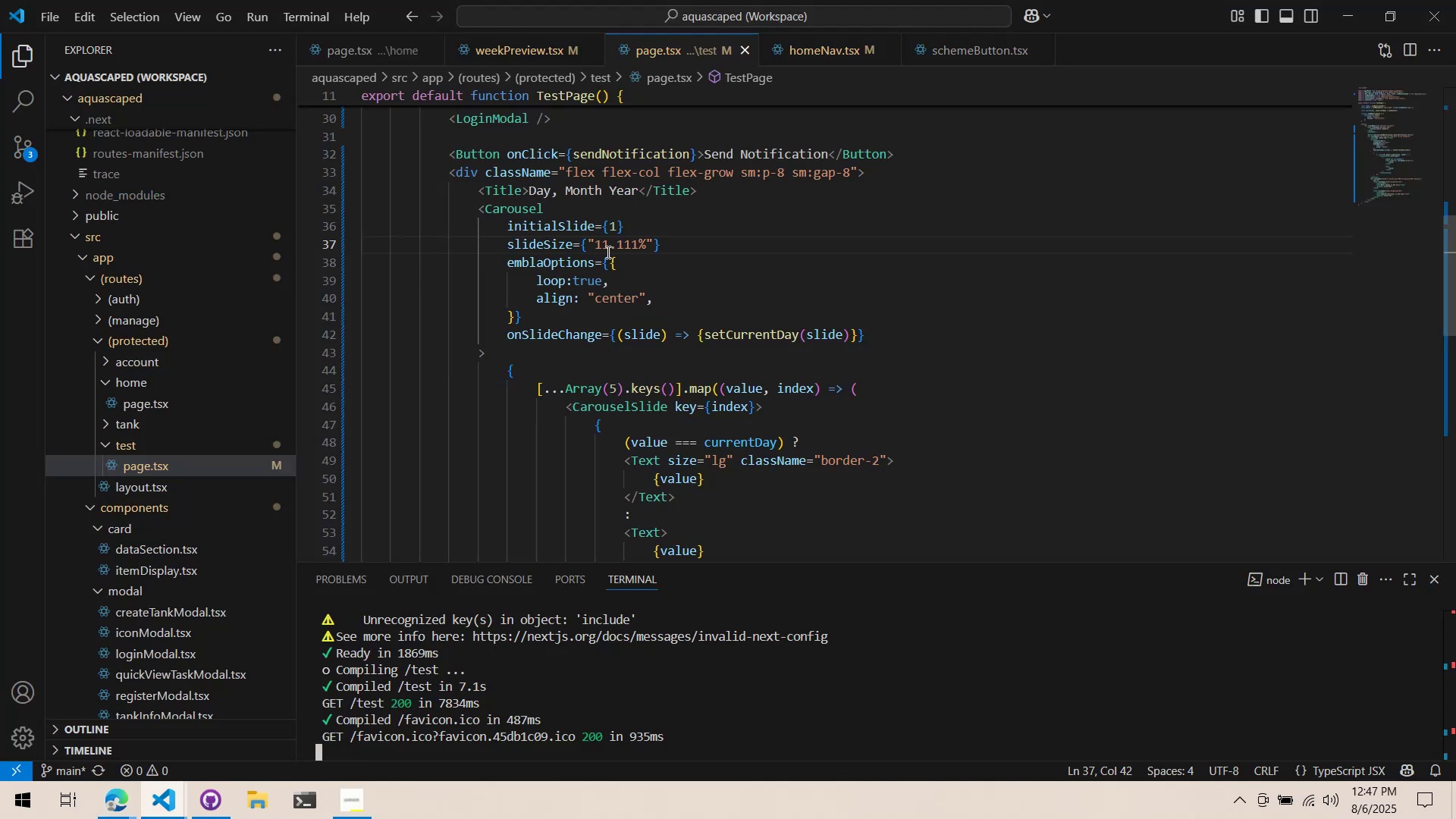 
scroll: coordinate [632, 277], scroll_direction: up, amount: 3.0
 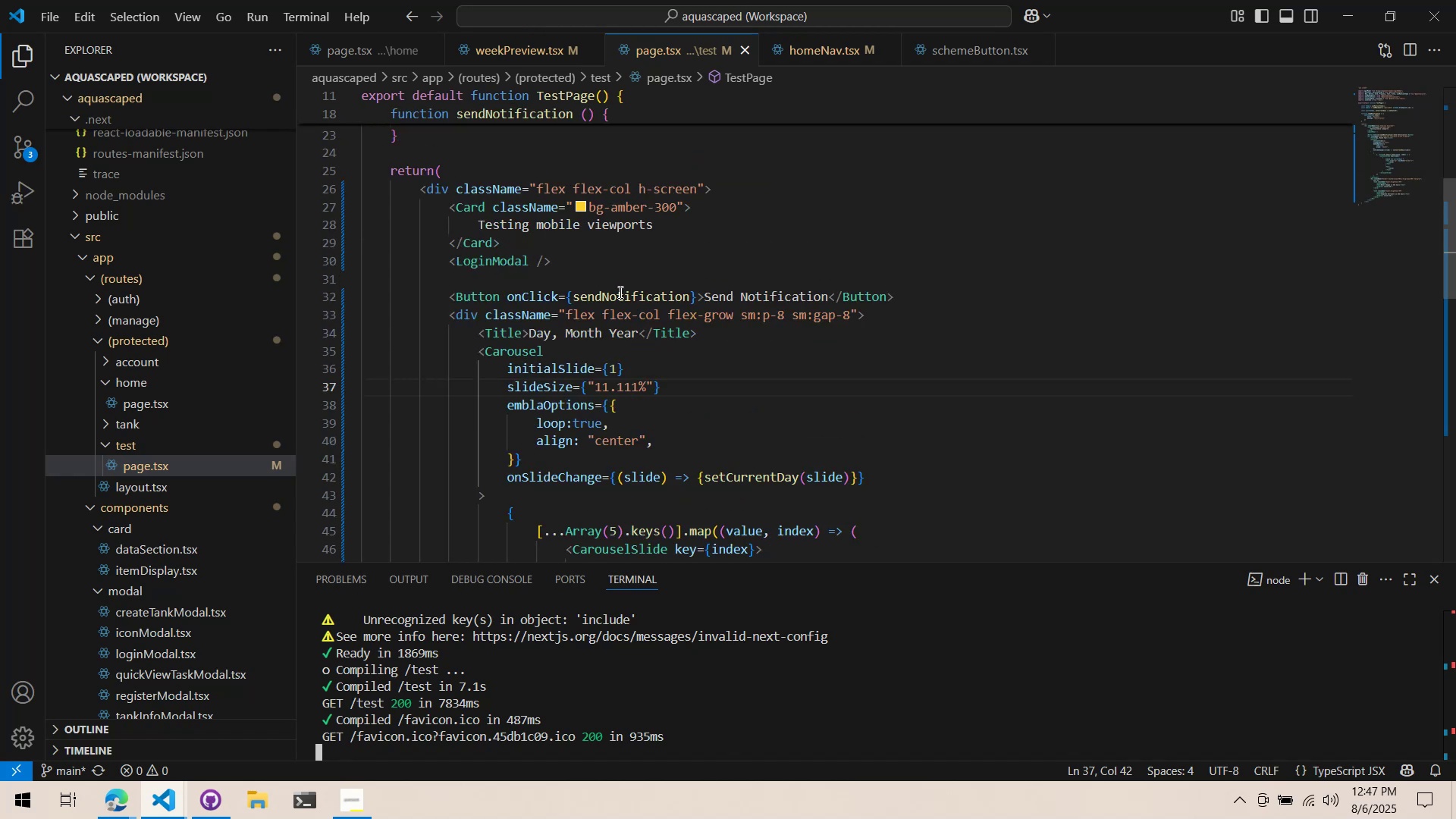 
scroll: coordinate [604, 261], scroll_direction: none, amount: 0.0
 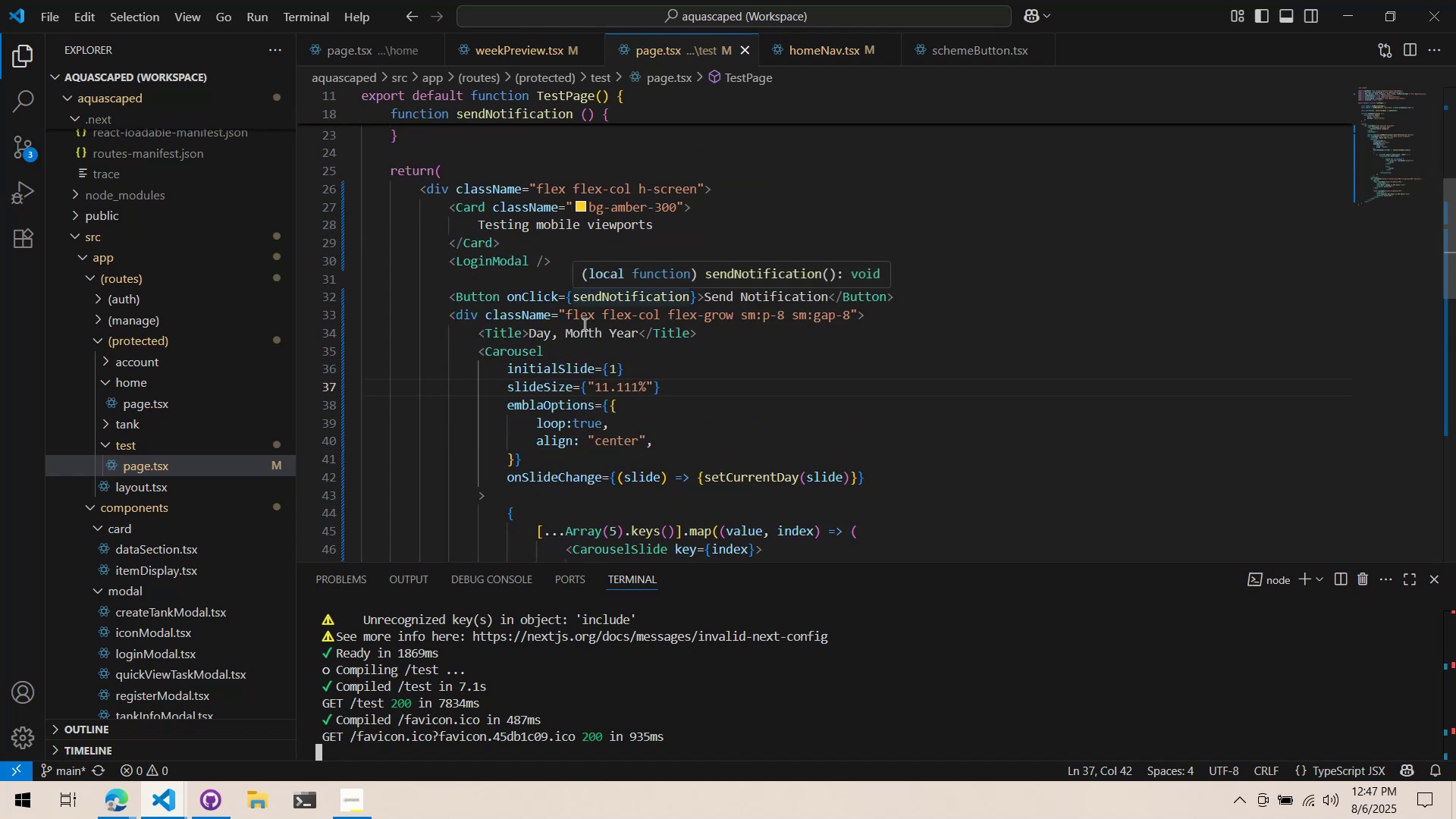 
left_click_drag(start_coordinate=[566, 315], to_coordinate=[736, 312])
 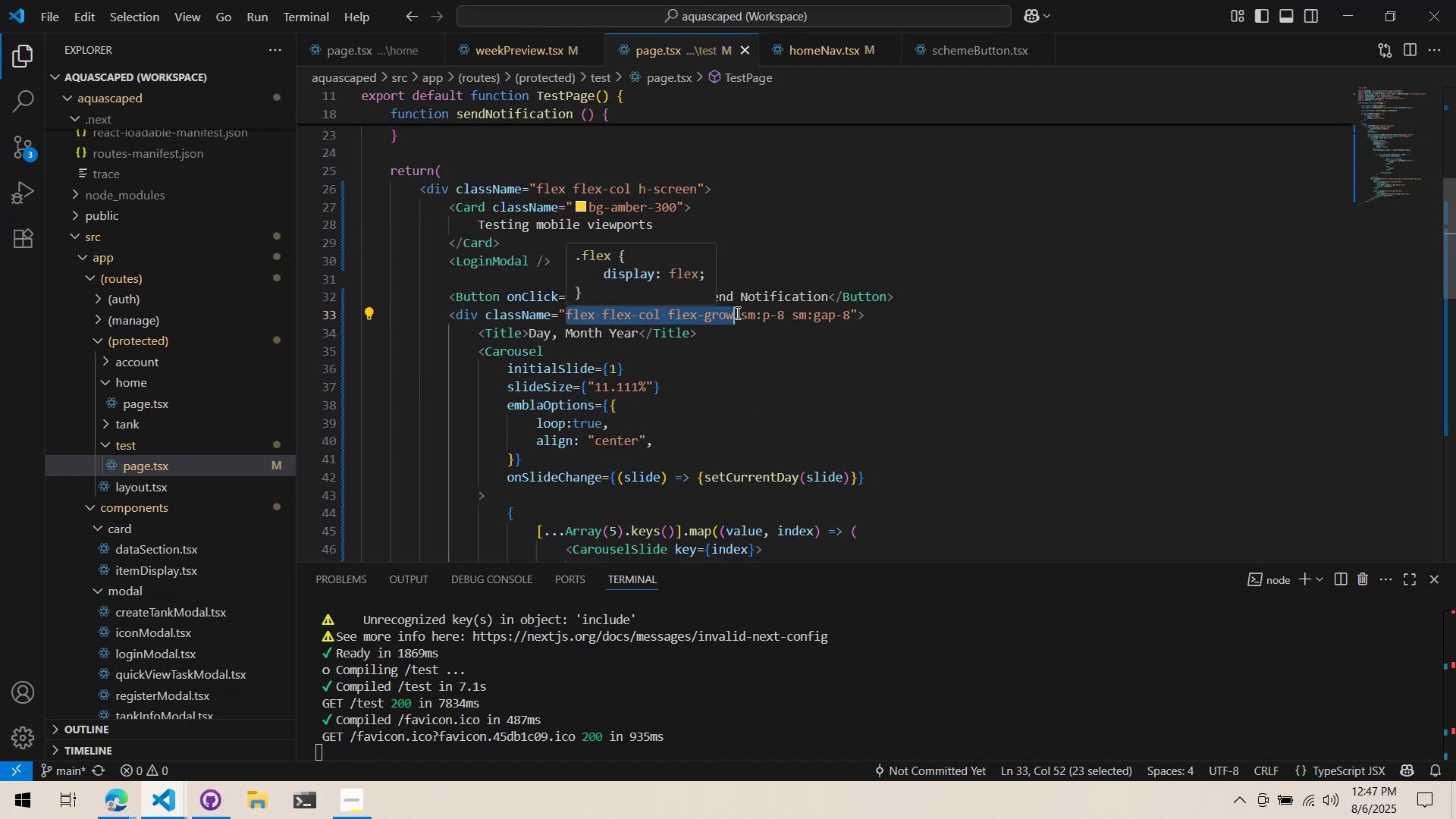 
key(Control+ControlLeft)
 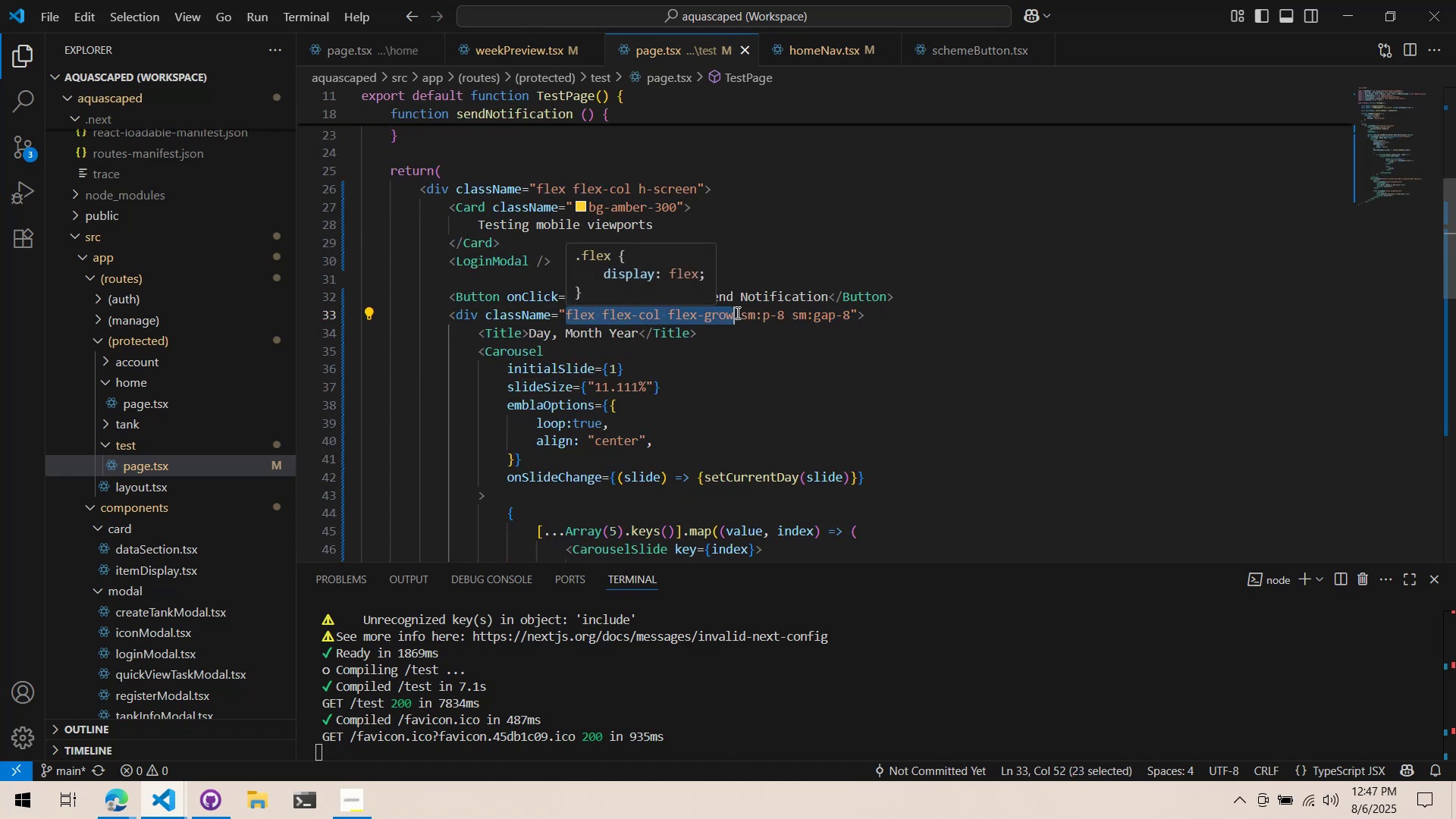 
key(Control+X)
 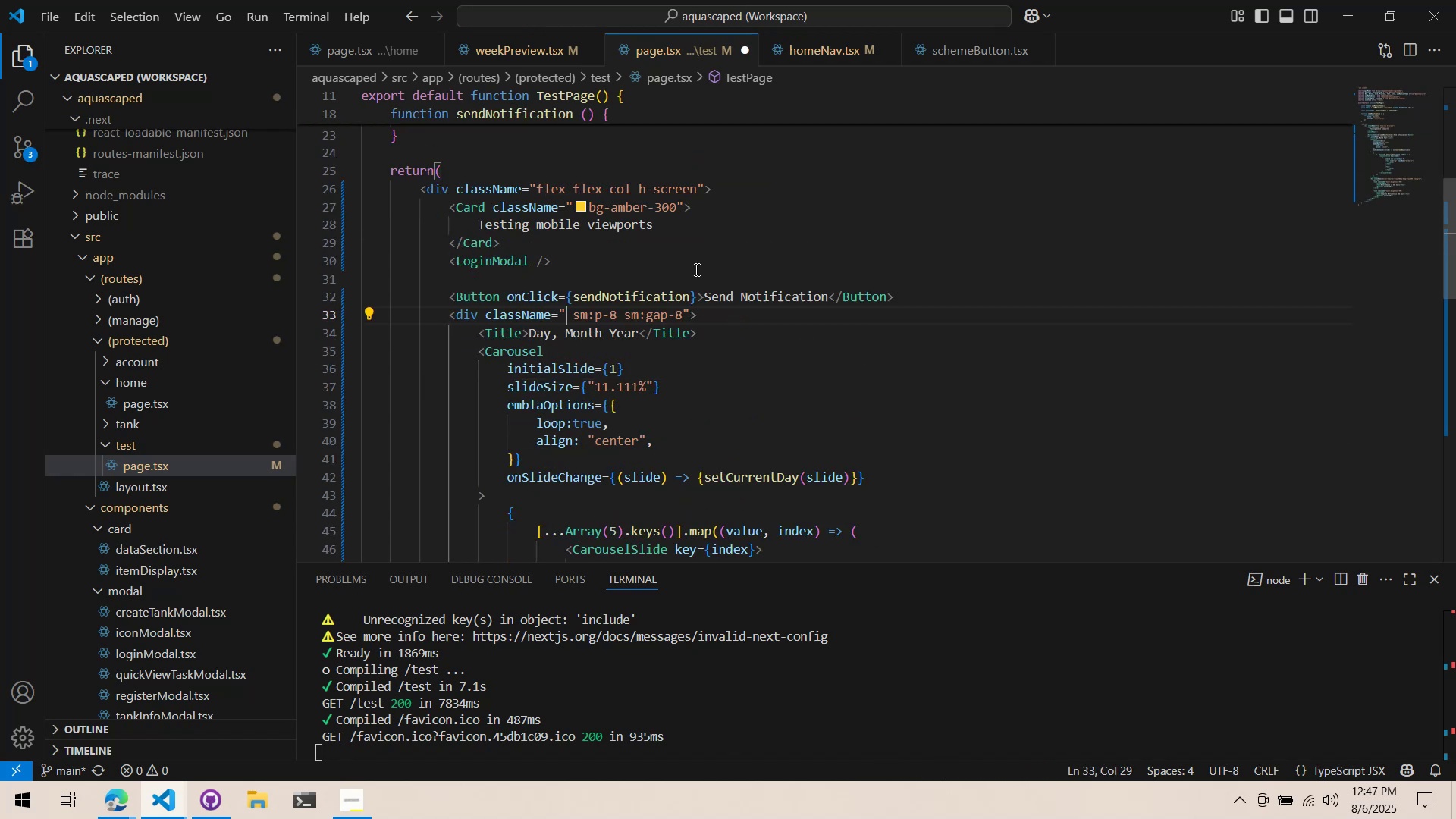 
key(Control+ControlLeft)
 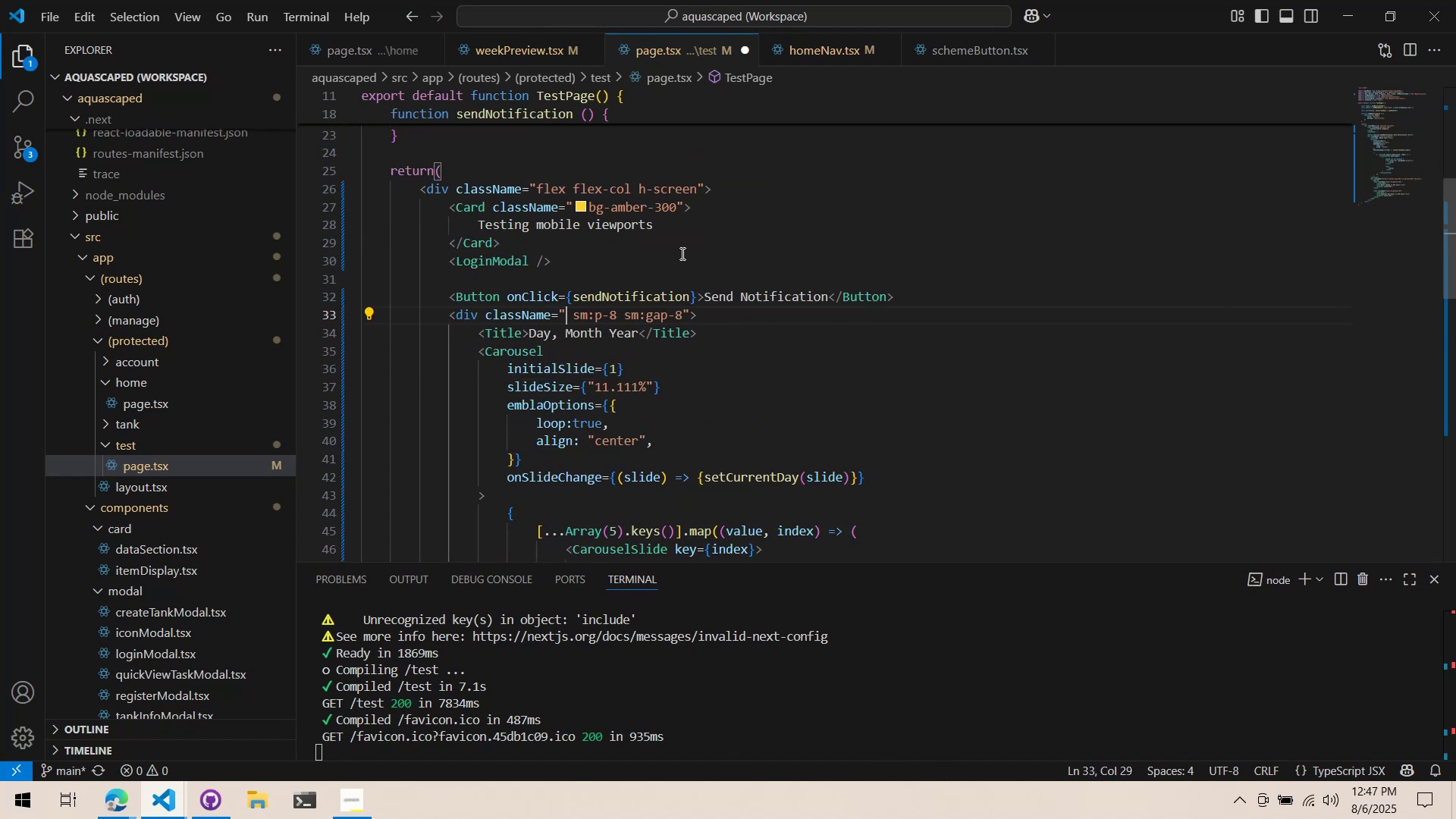 
key(Control+S)
 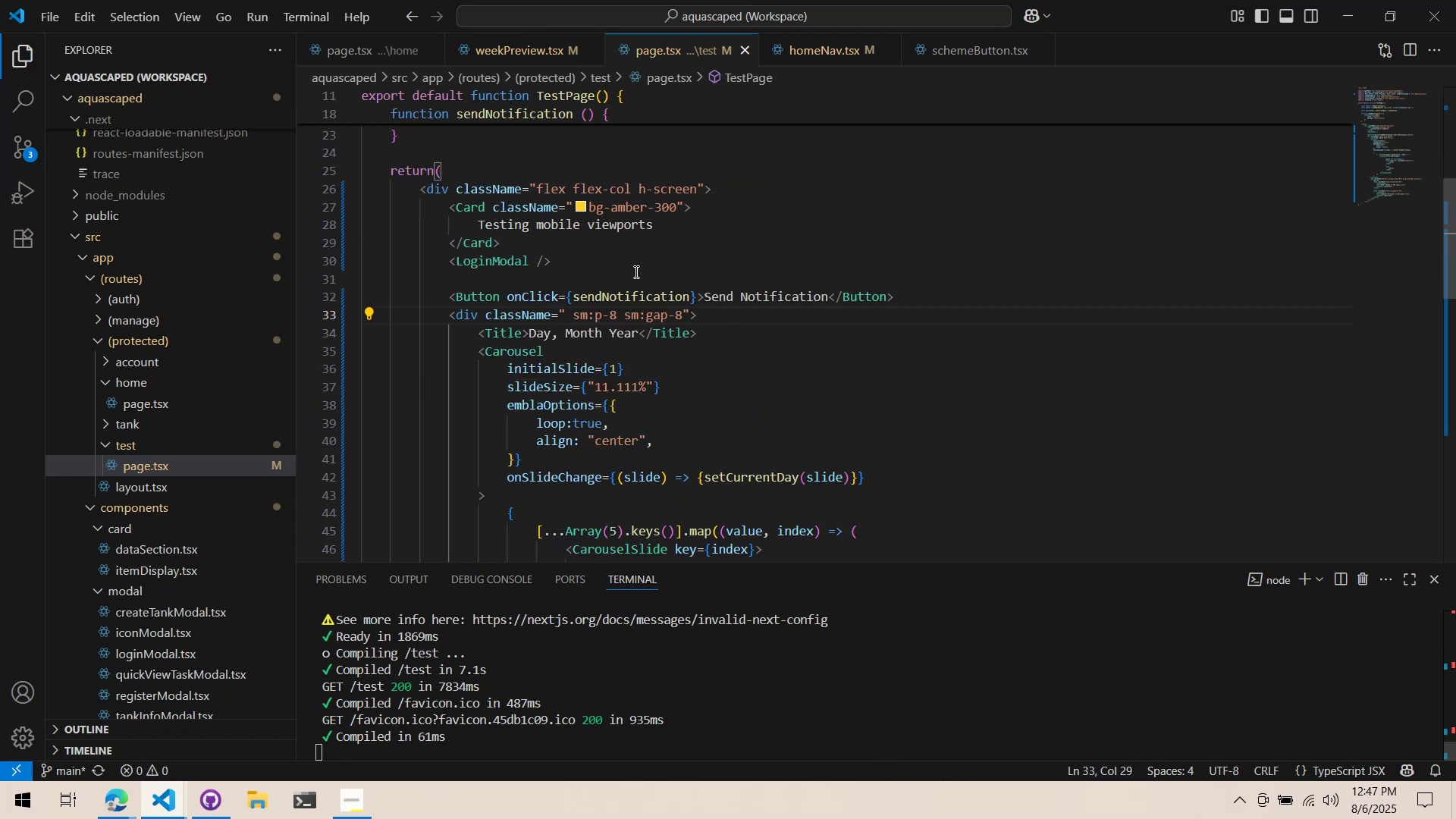 
key(Alt+AltLeft)
 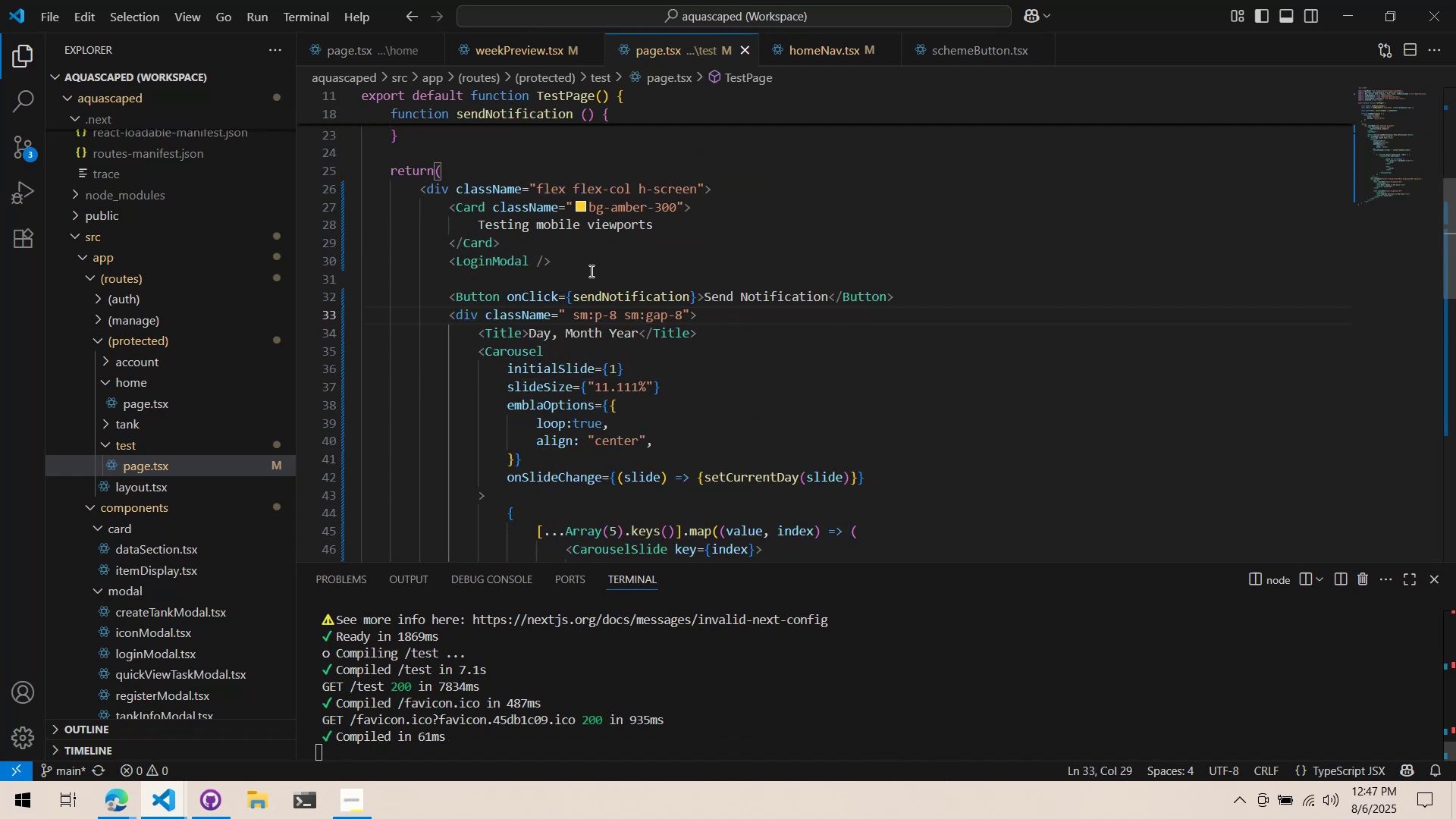 
key(Alt+Tab)
 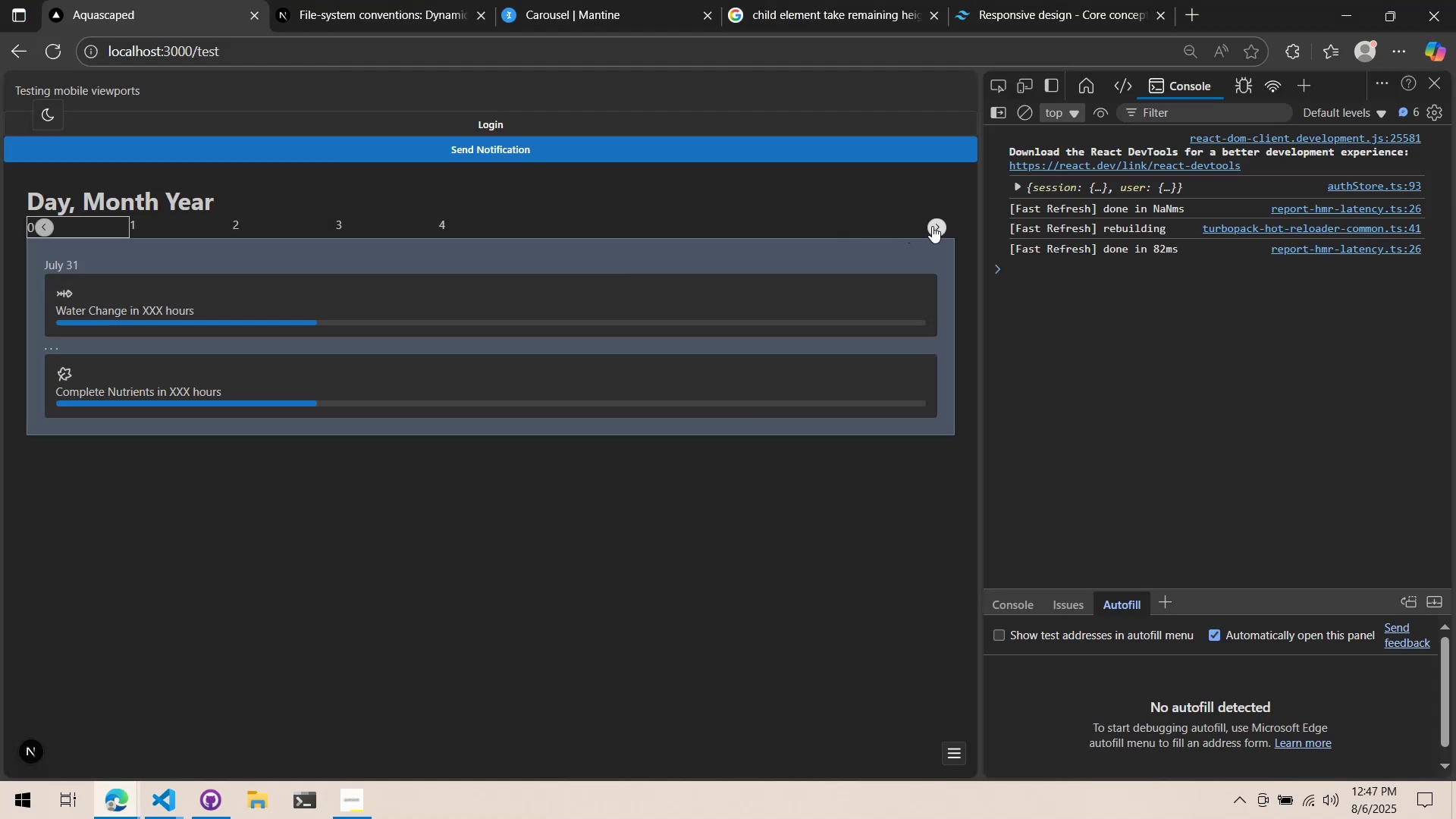 
double_click([931, 228])
 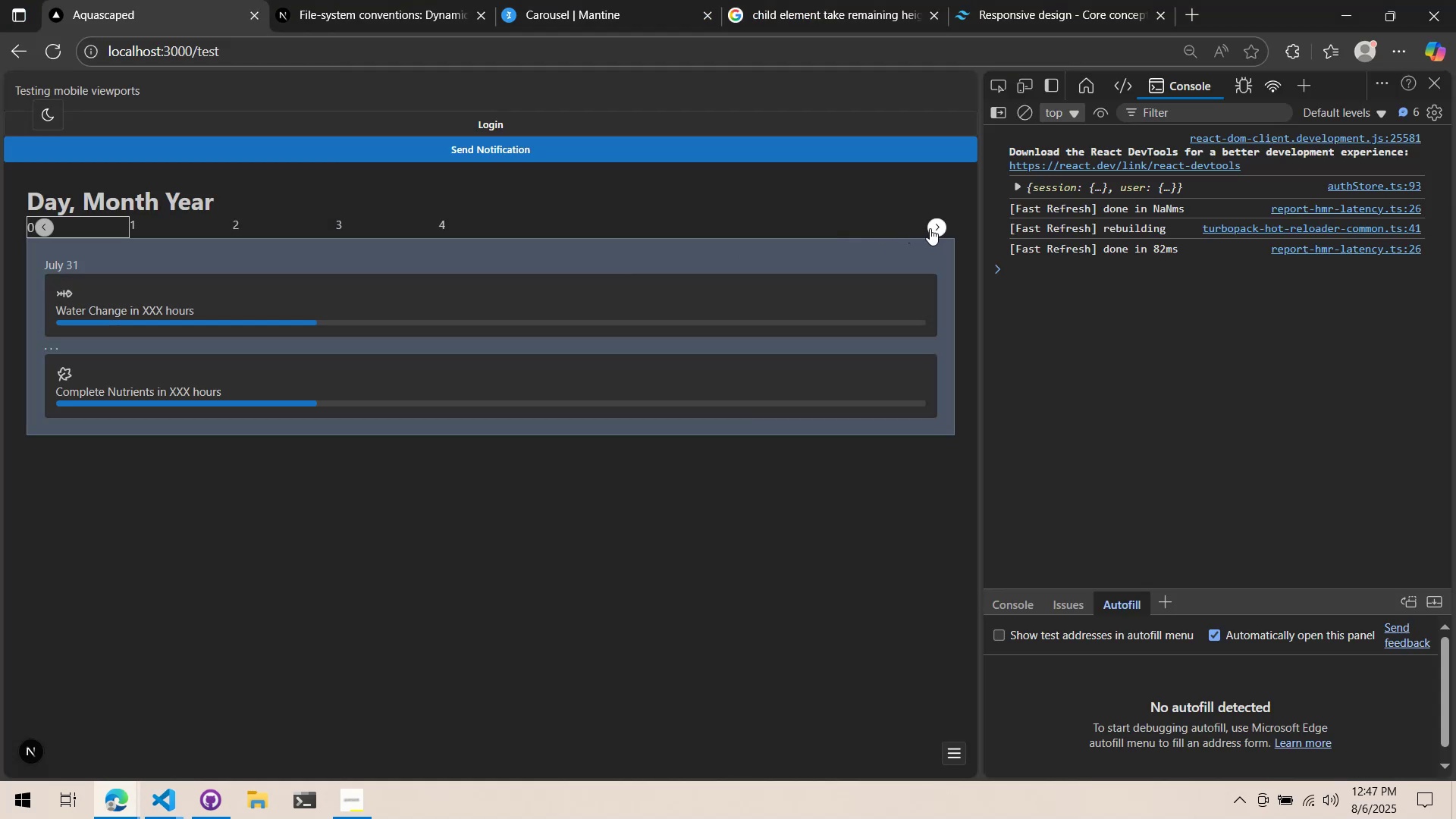 
left_click_drag(start_coordinate=[929, 228], to_coordinate=[912, 227])
 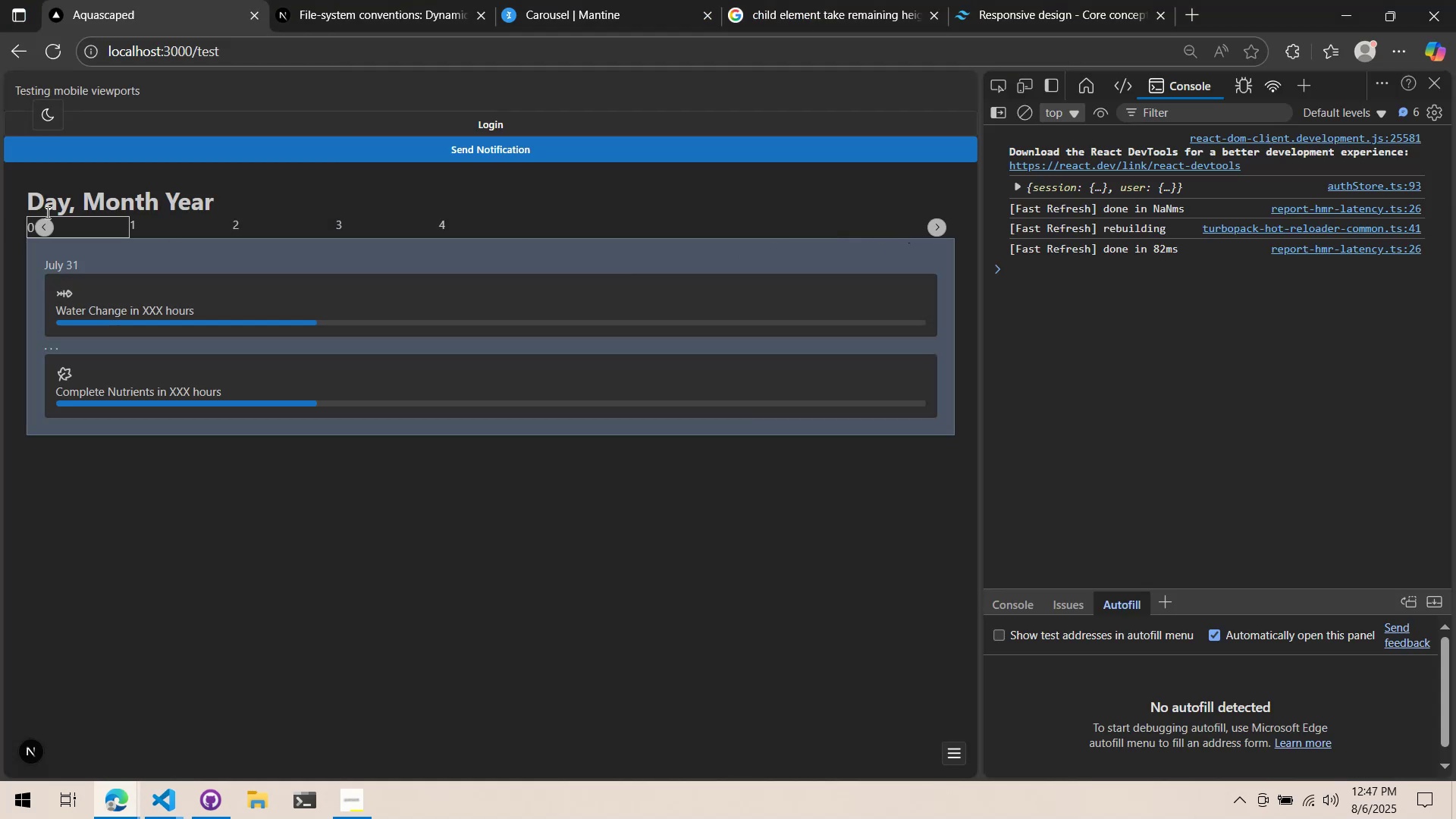 
double_click([53, 223])
 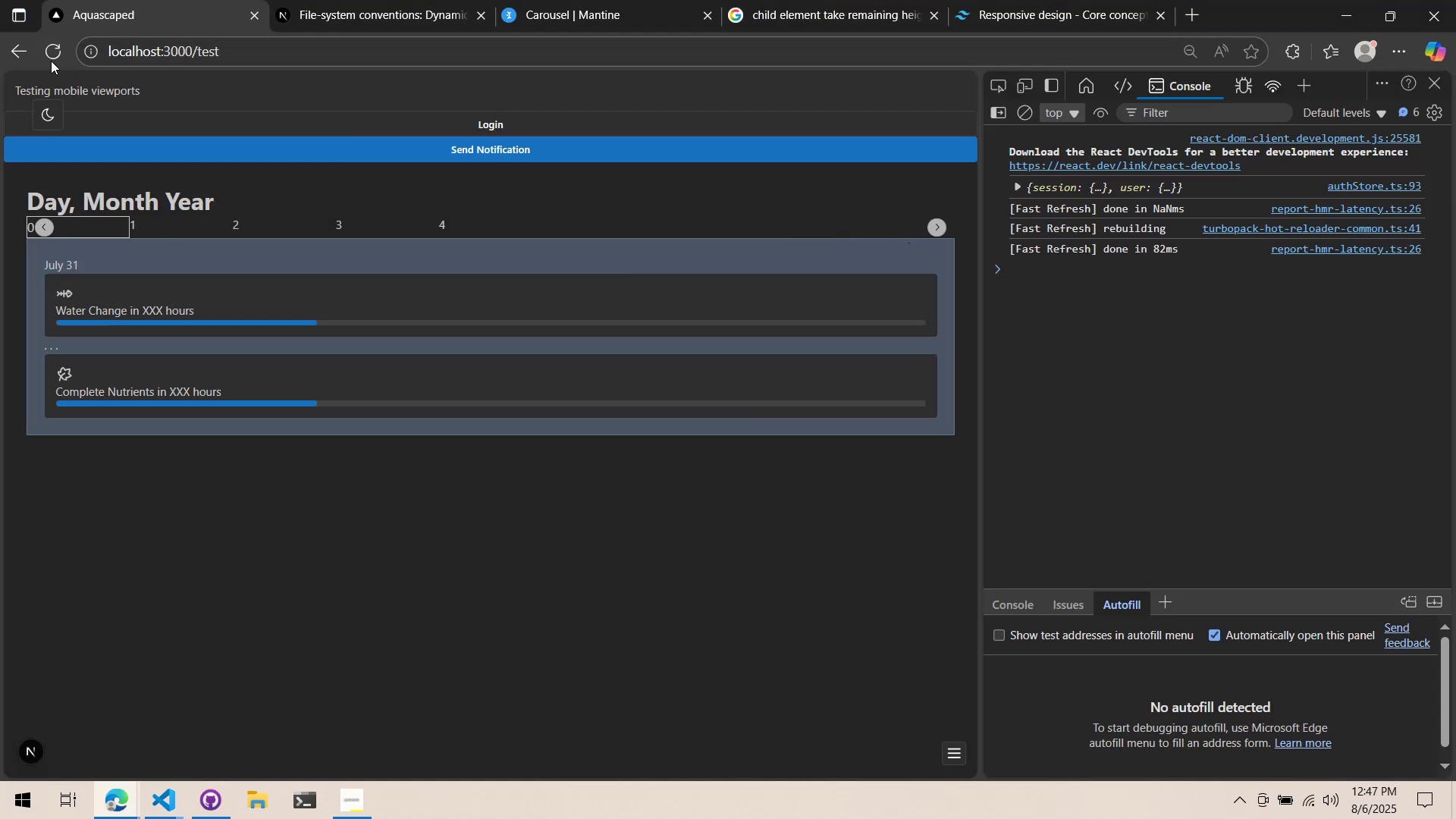 
key(Alt+AltLeft)
 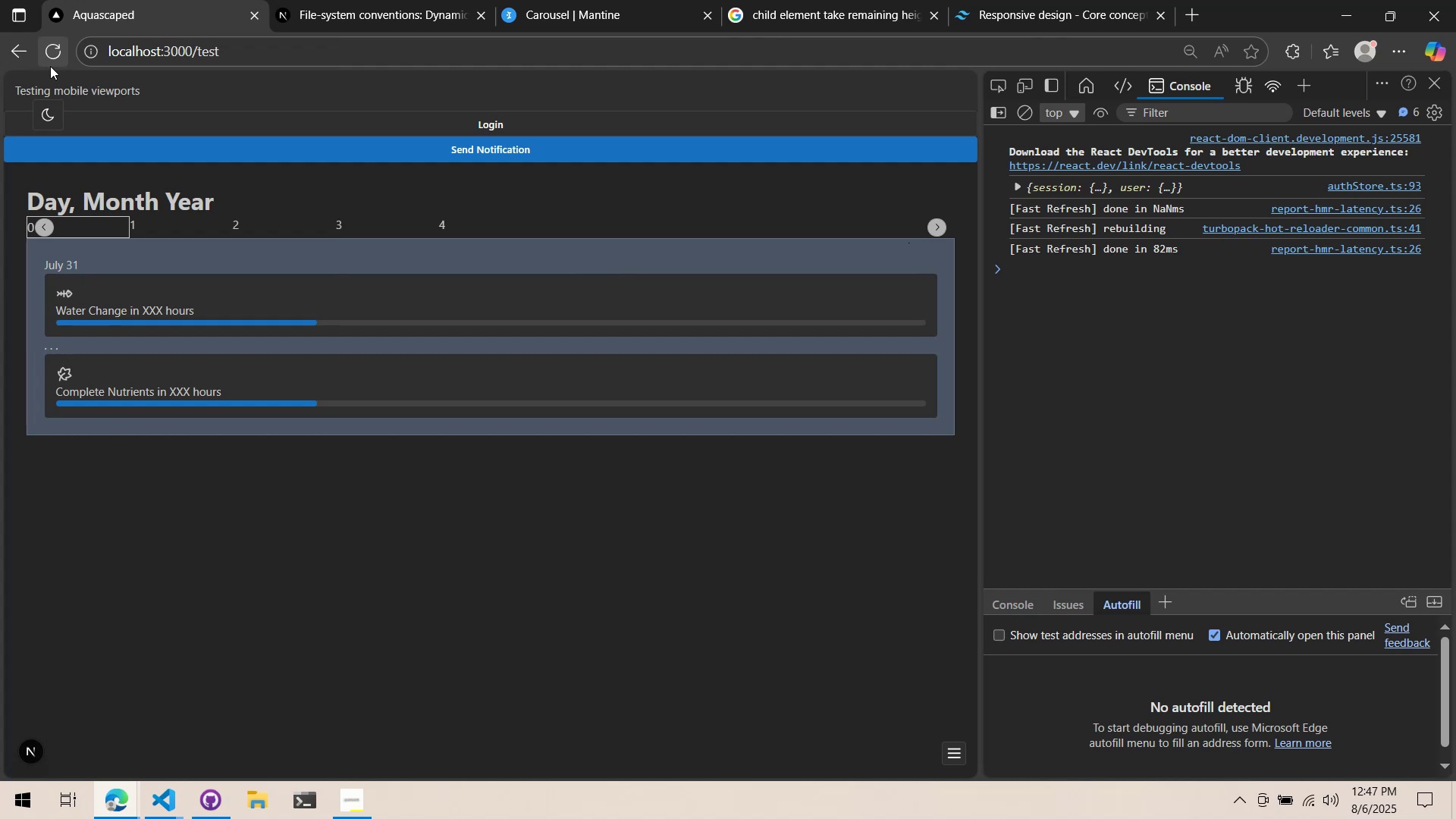 
key(Alt+Tab)
 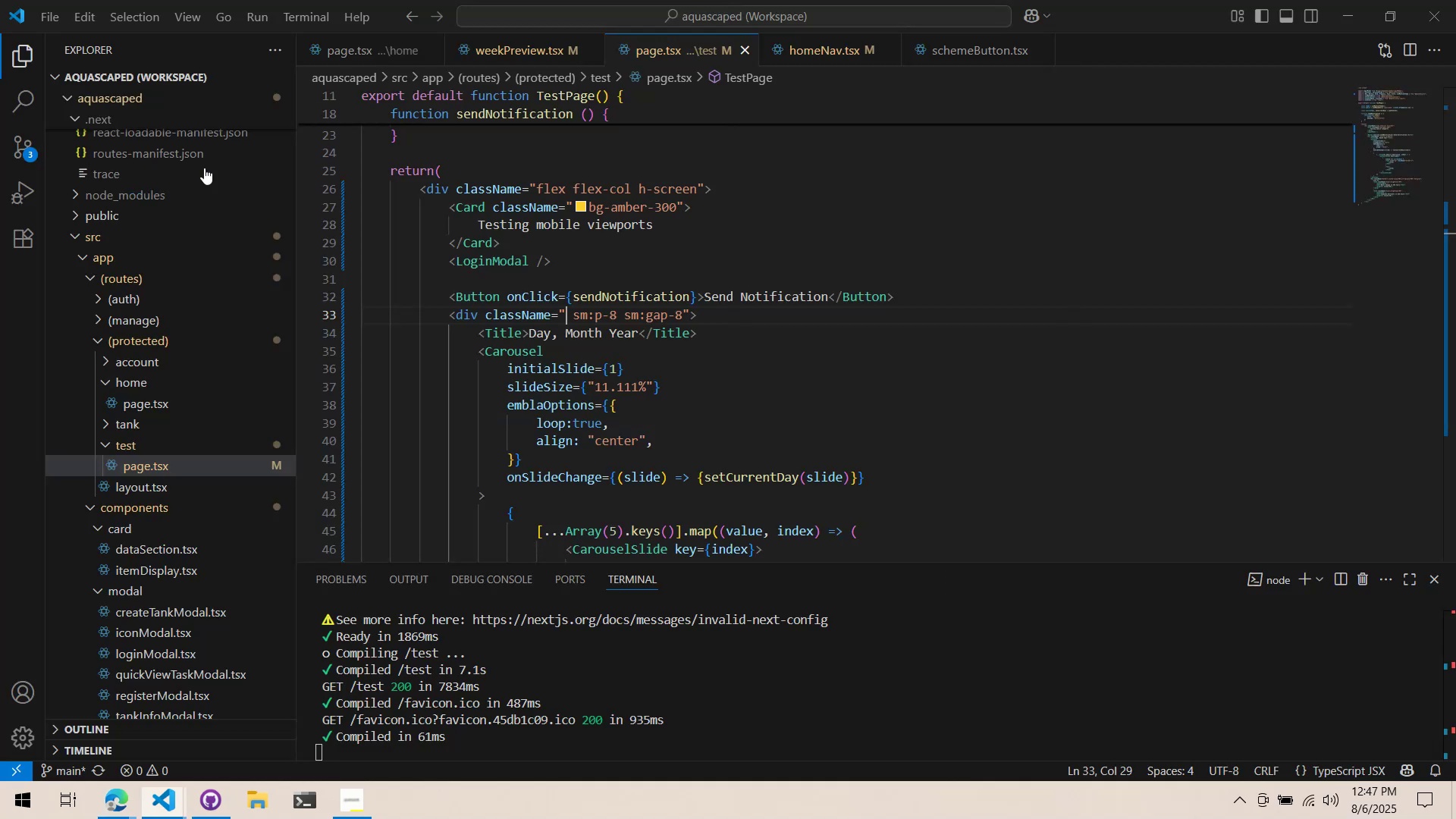 
key(Control+ControlLeft)
 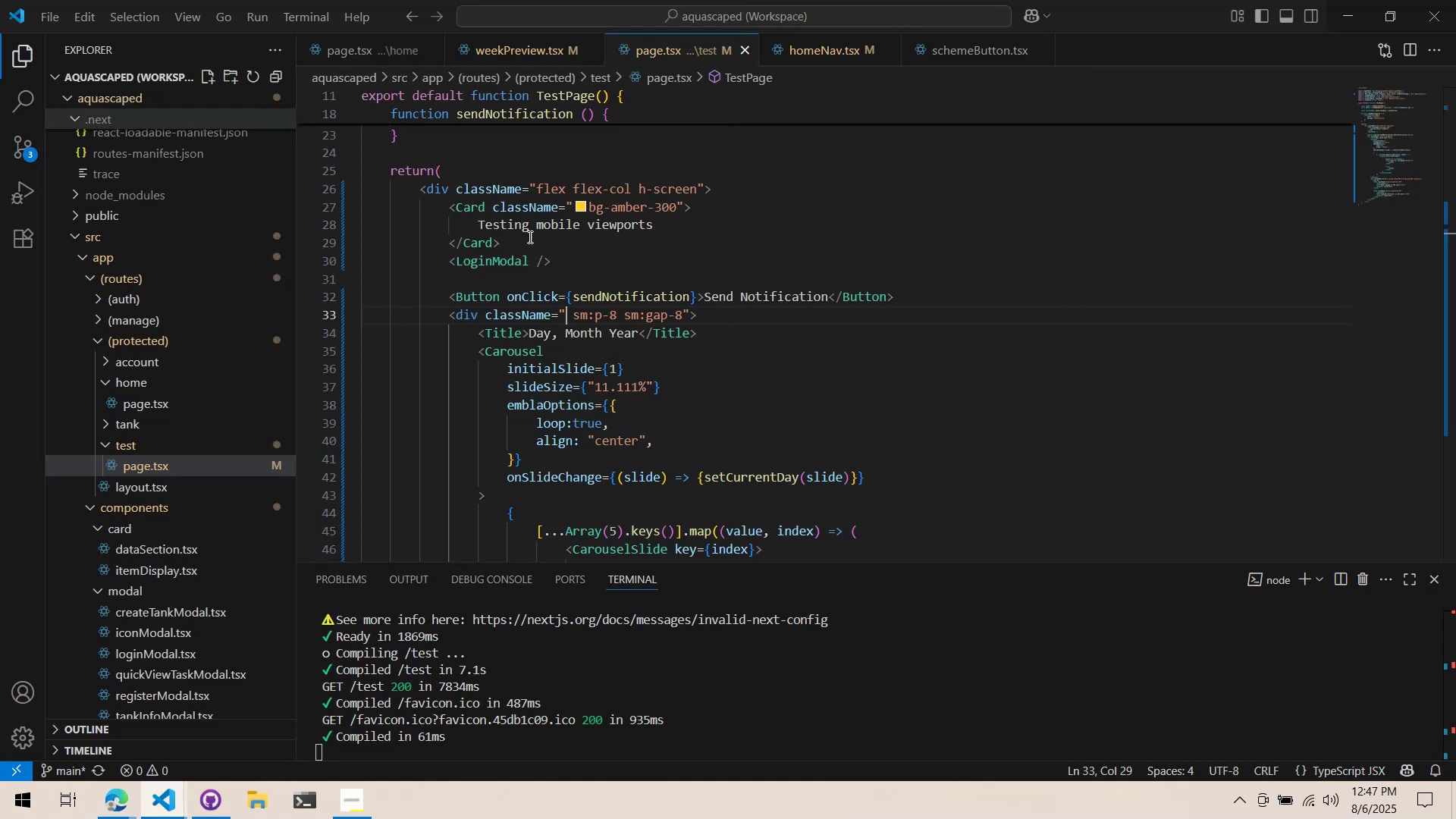 
key(Control+Z)
 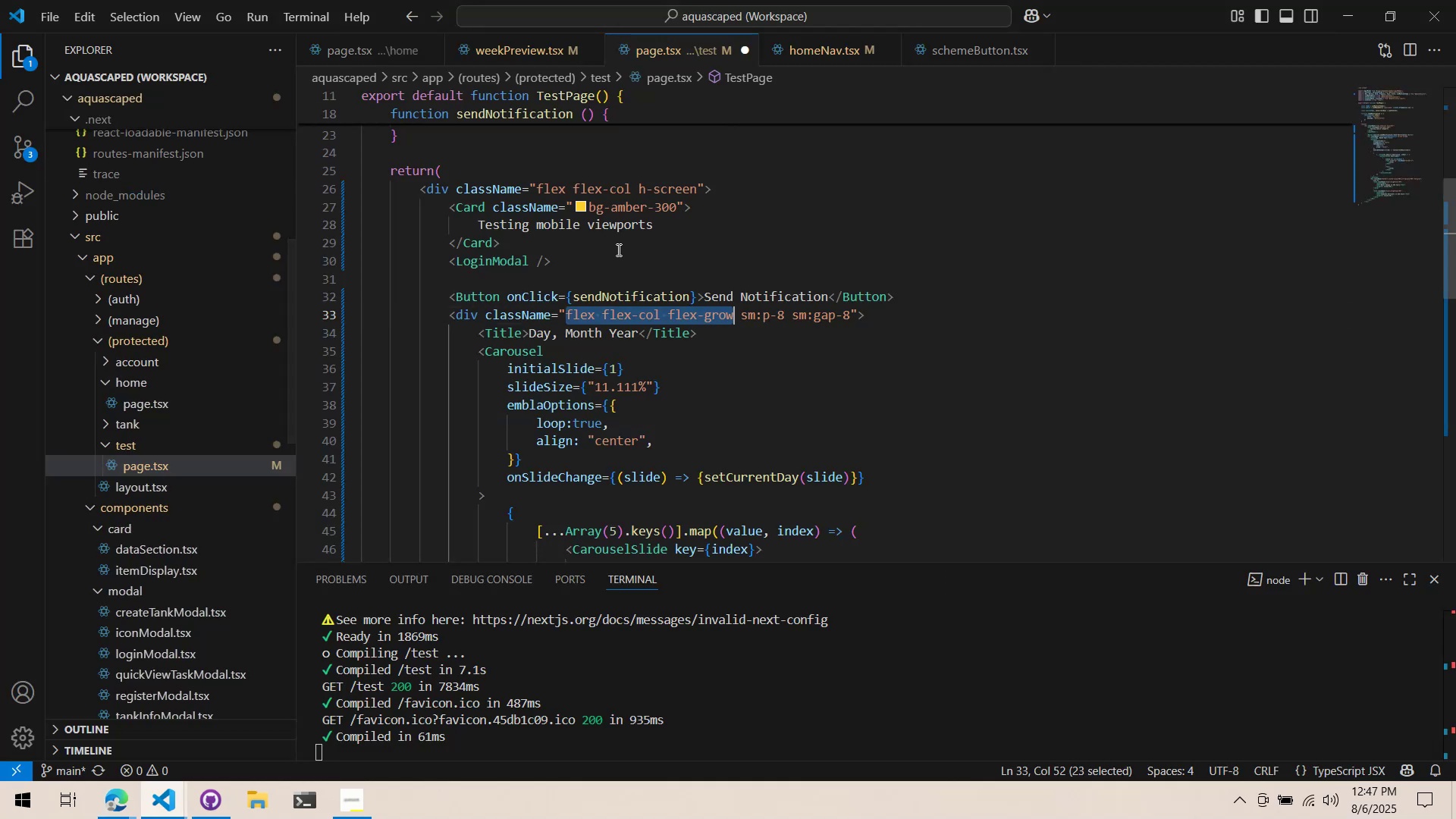 
key(Control+ControlLeft)
 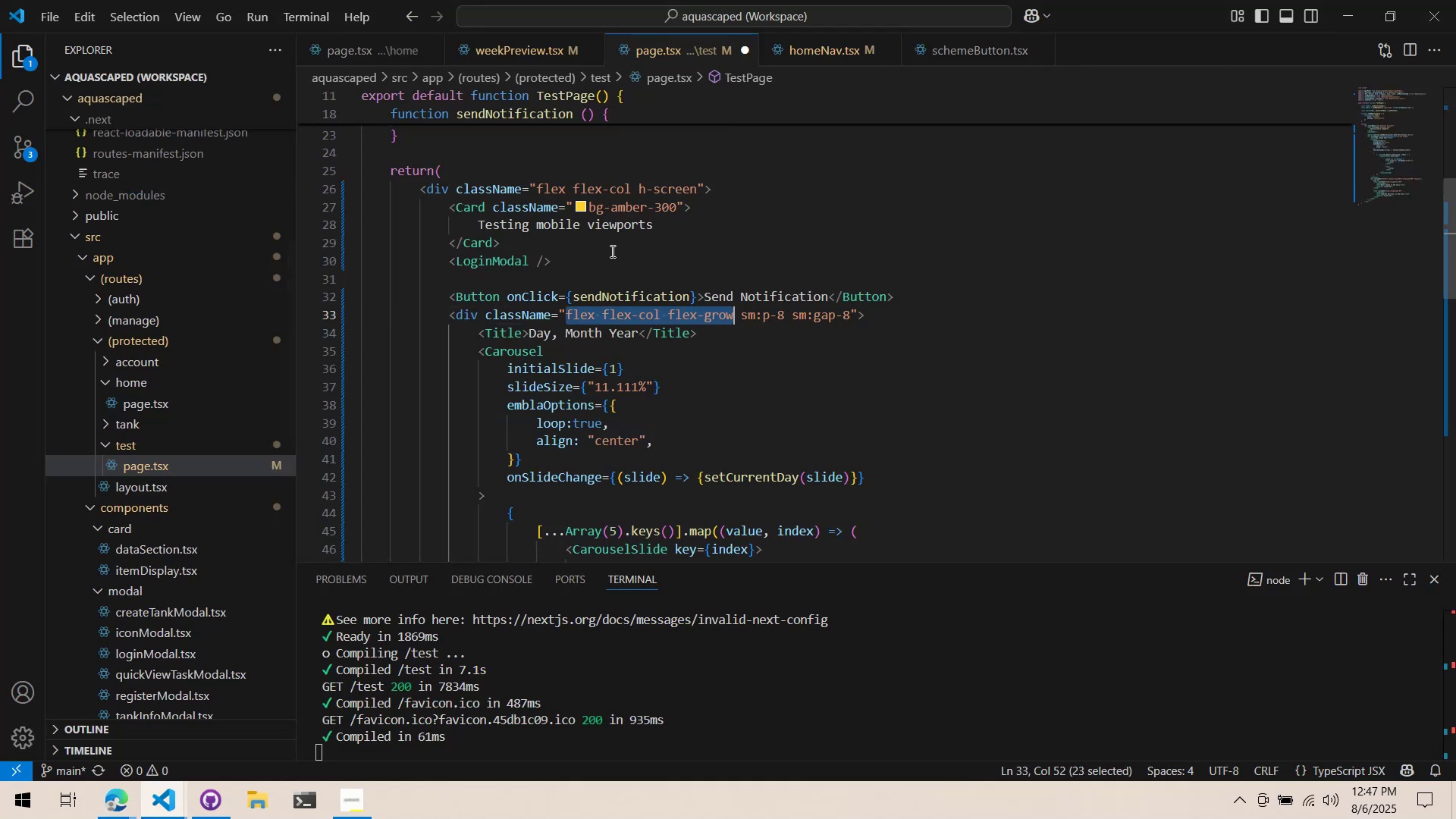 
key(Control+S)
 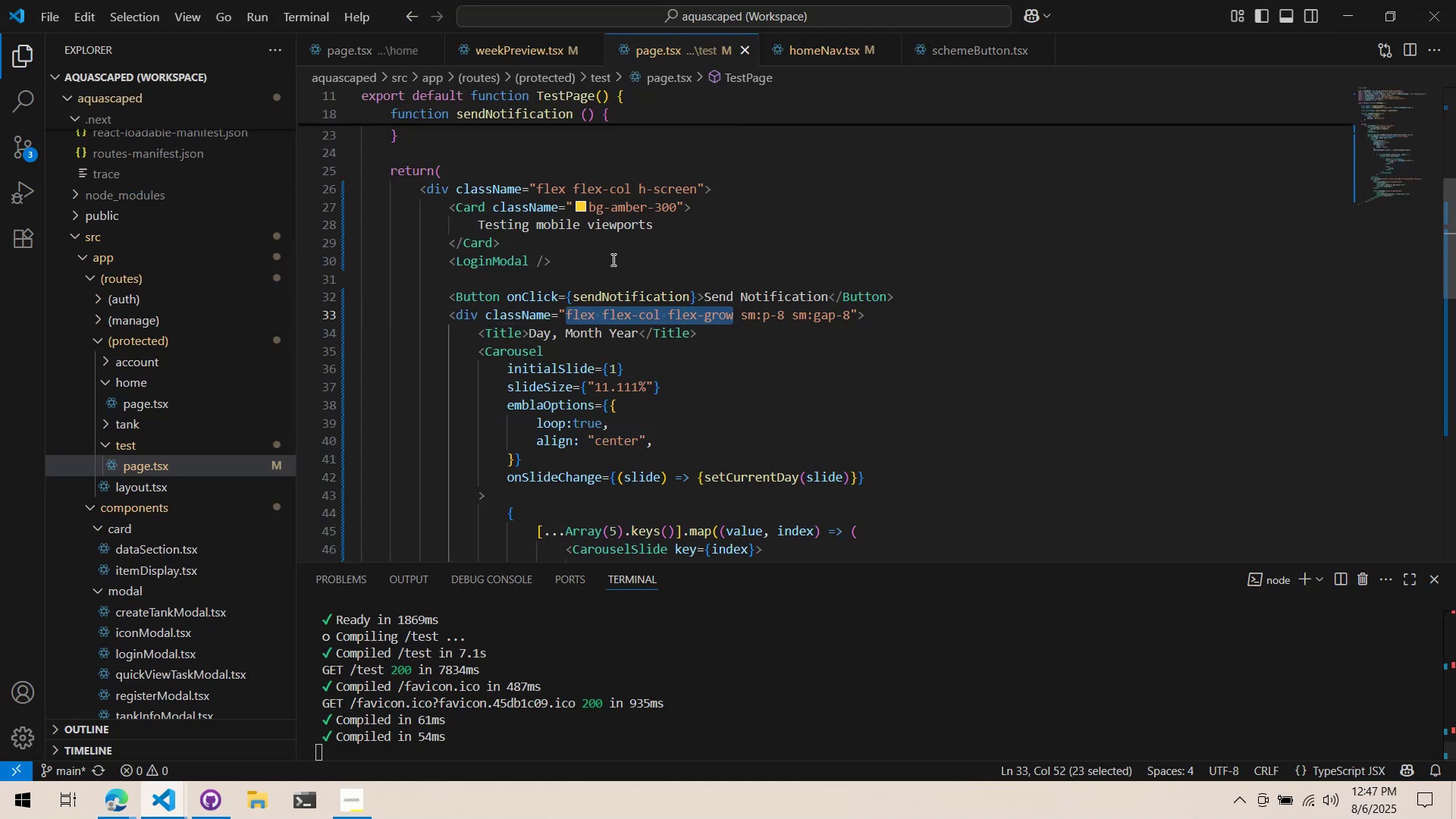 
left_click_drag(start_coordinate=[610, 260], to_coordinate=[605, 259])
 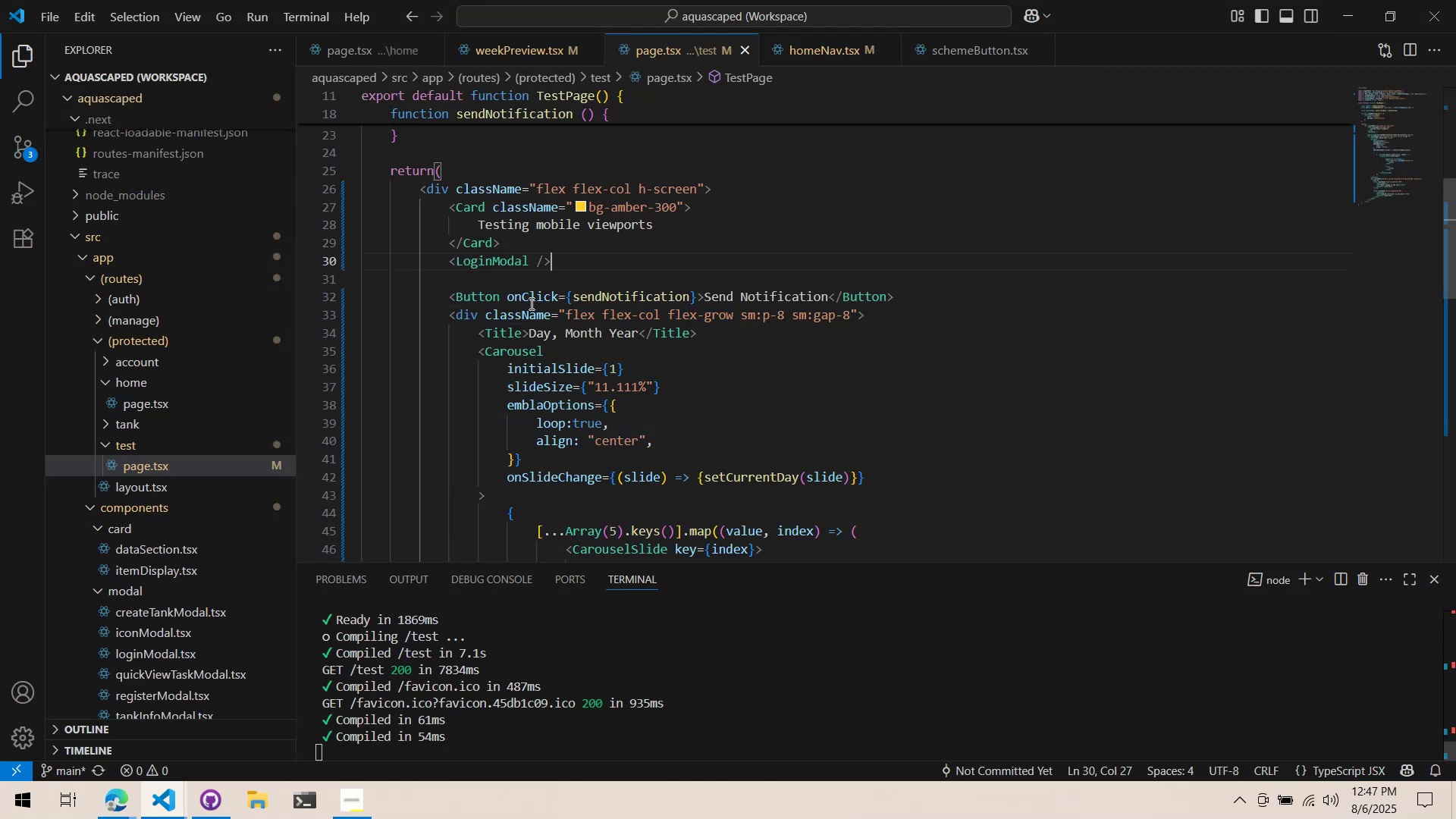 
scroll: coordinate [508, 311], scroll_direction: down, amount: 2.0
 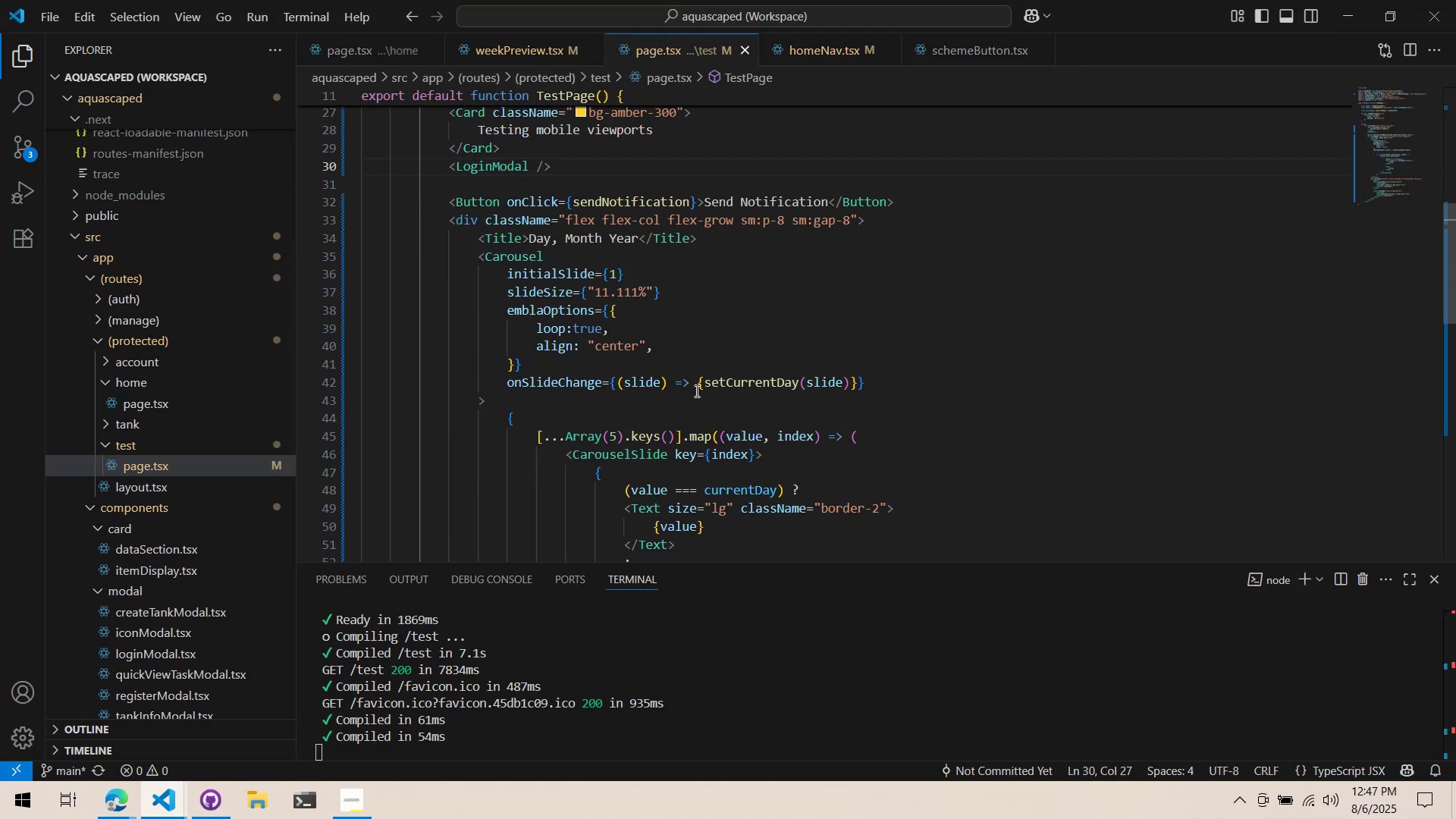 
left_click_drag(start_coordinate=[701, 389], to_coordinate=[855, 384])
 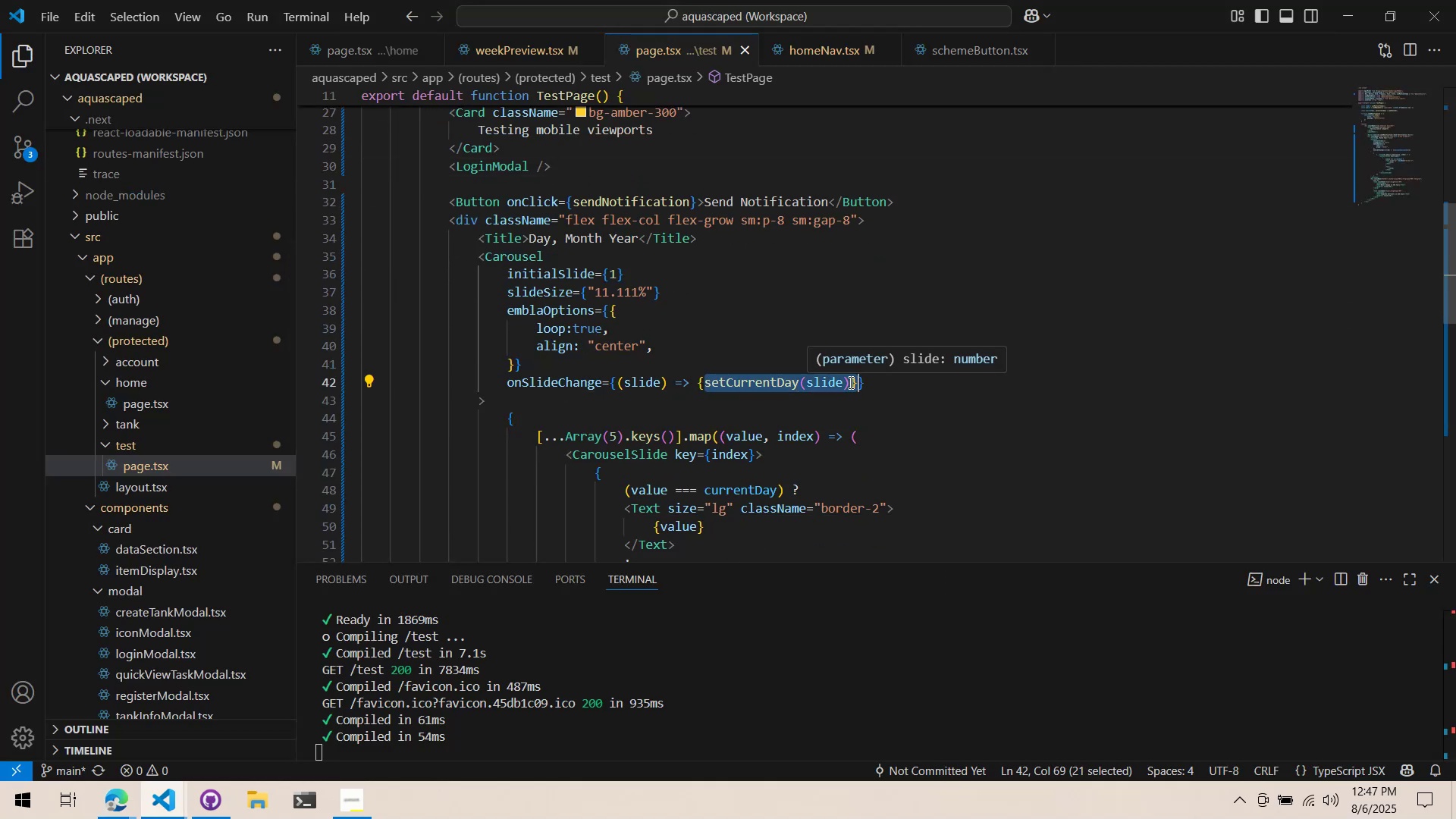 
key(ArrowLeft)
 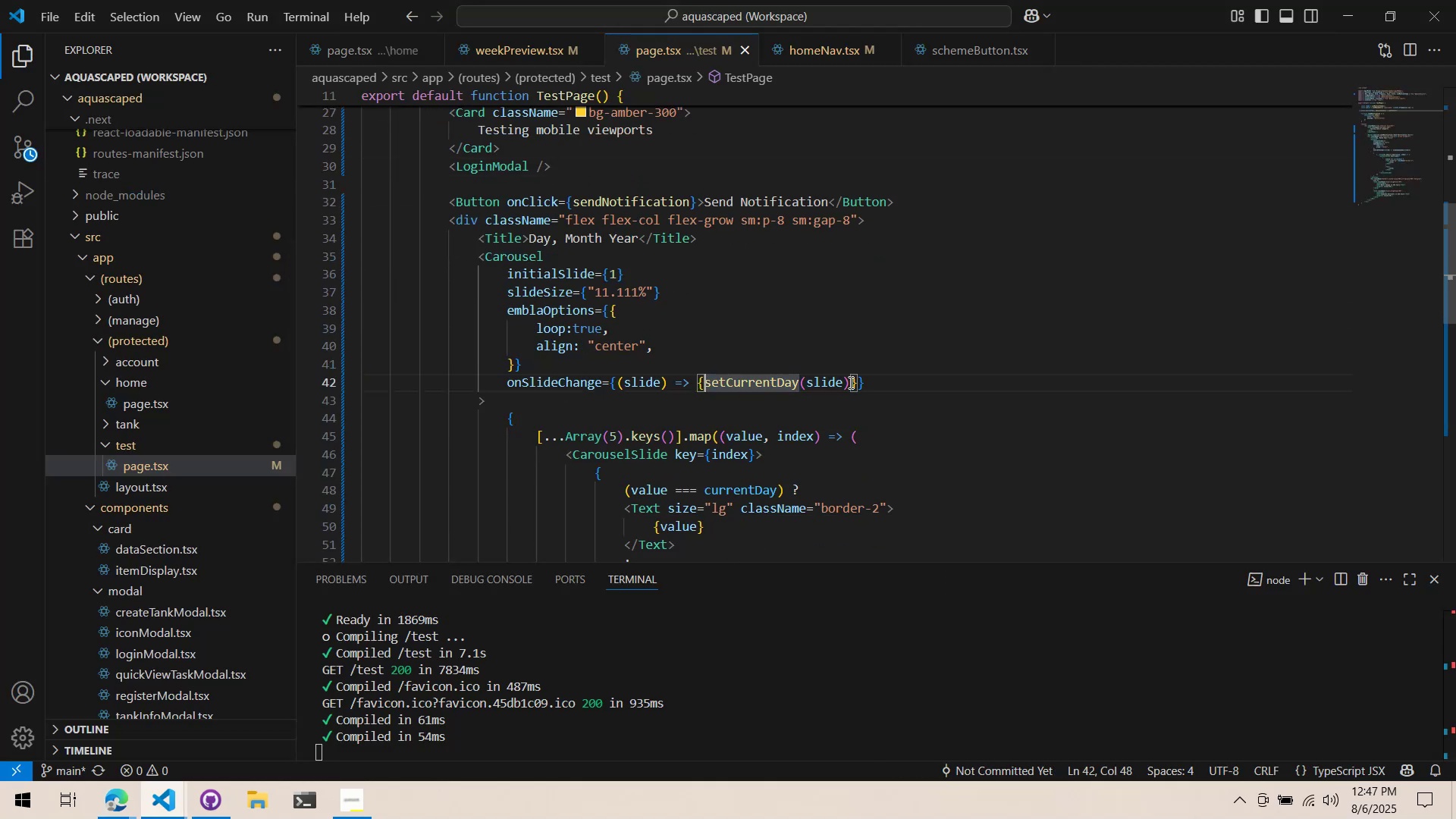 
key(ArrowRight)
 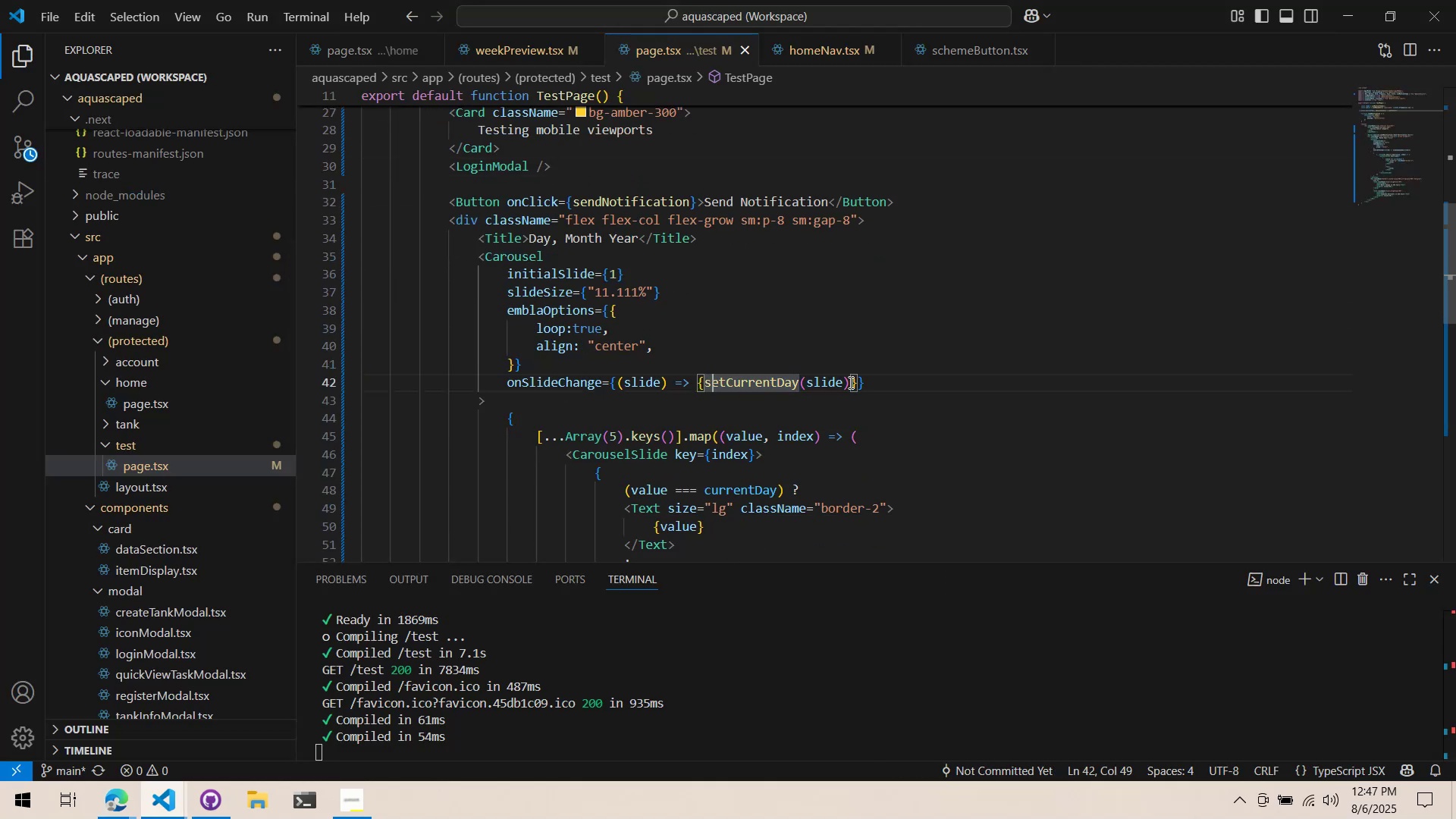 
key(ArrowRight)
 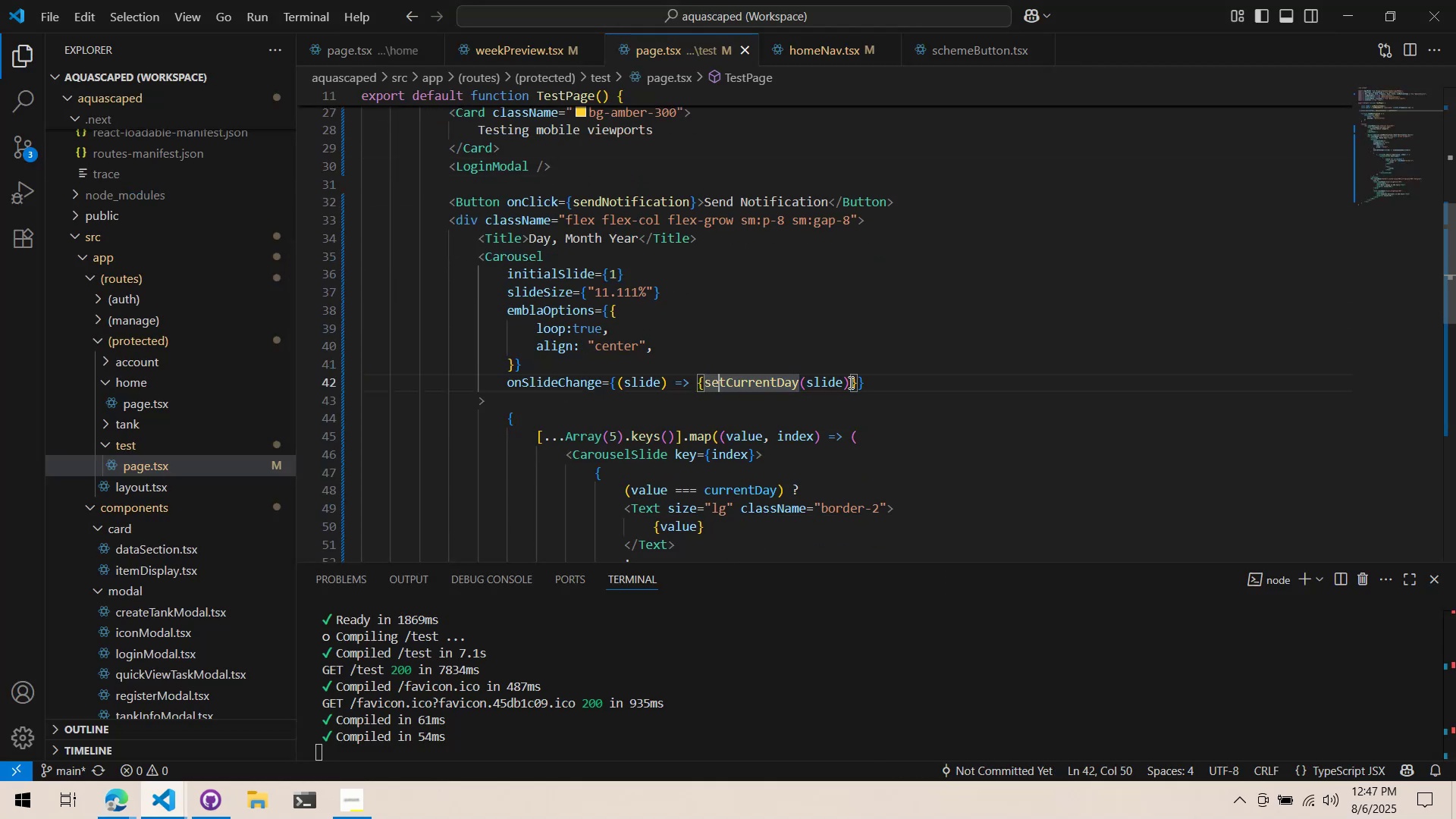 
key(ArrowRight)
 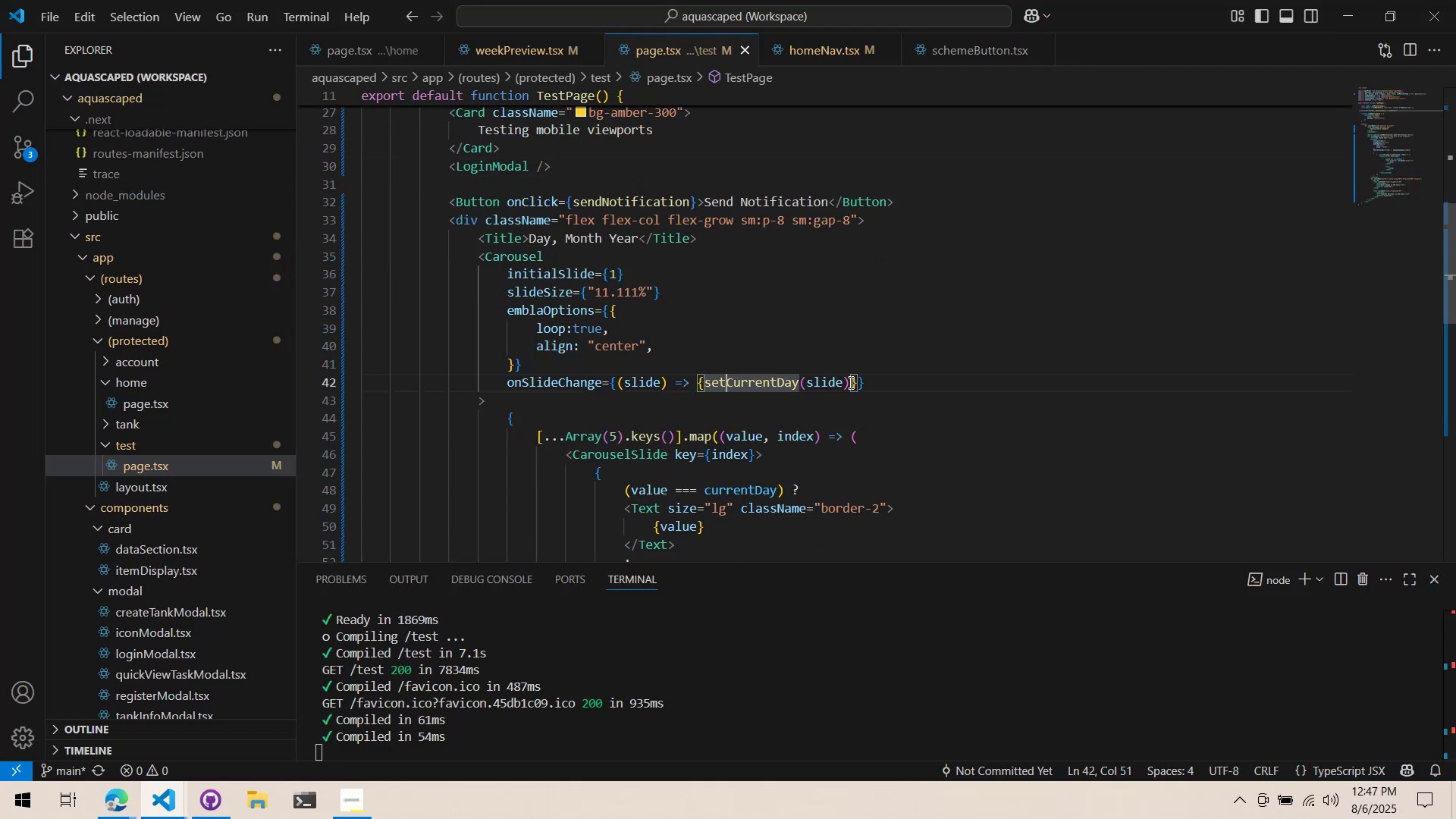 
key(Control+ArrowRight)
 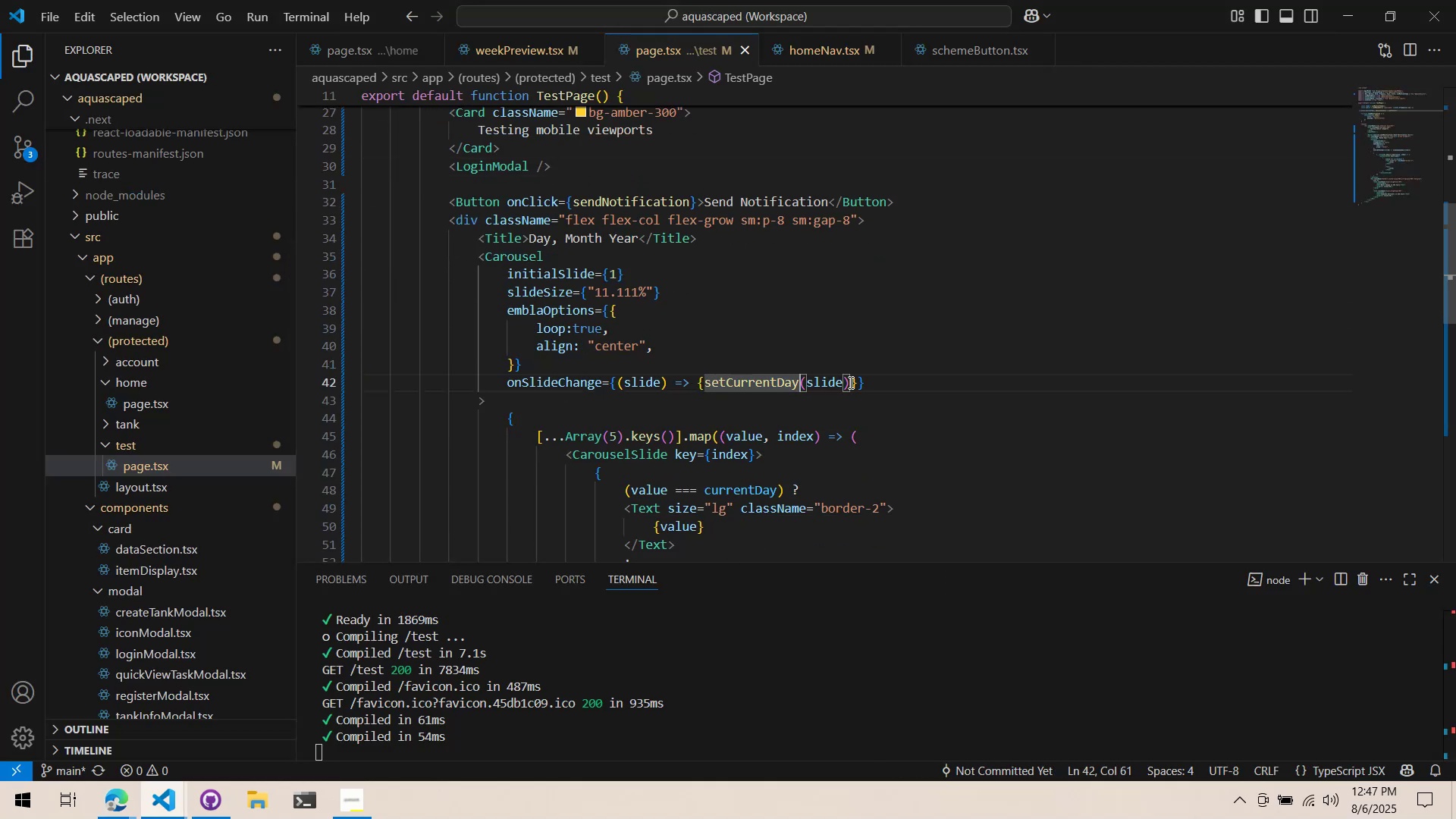 
key(Control+ArrowRight)
 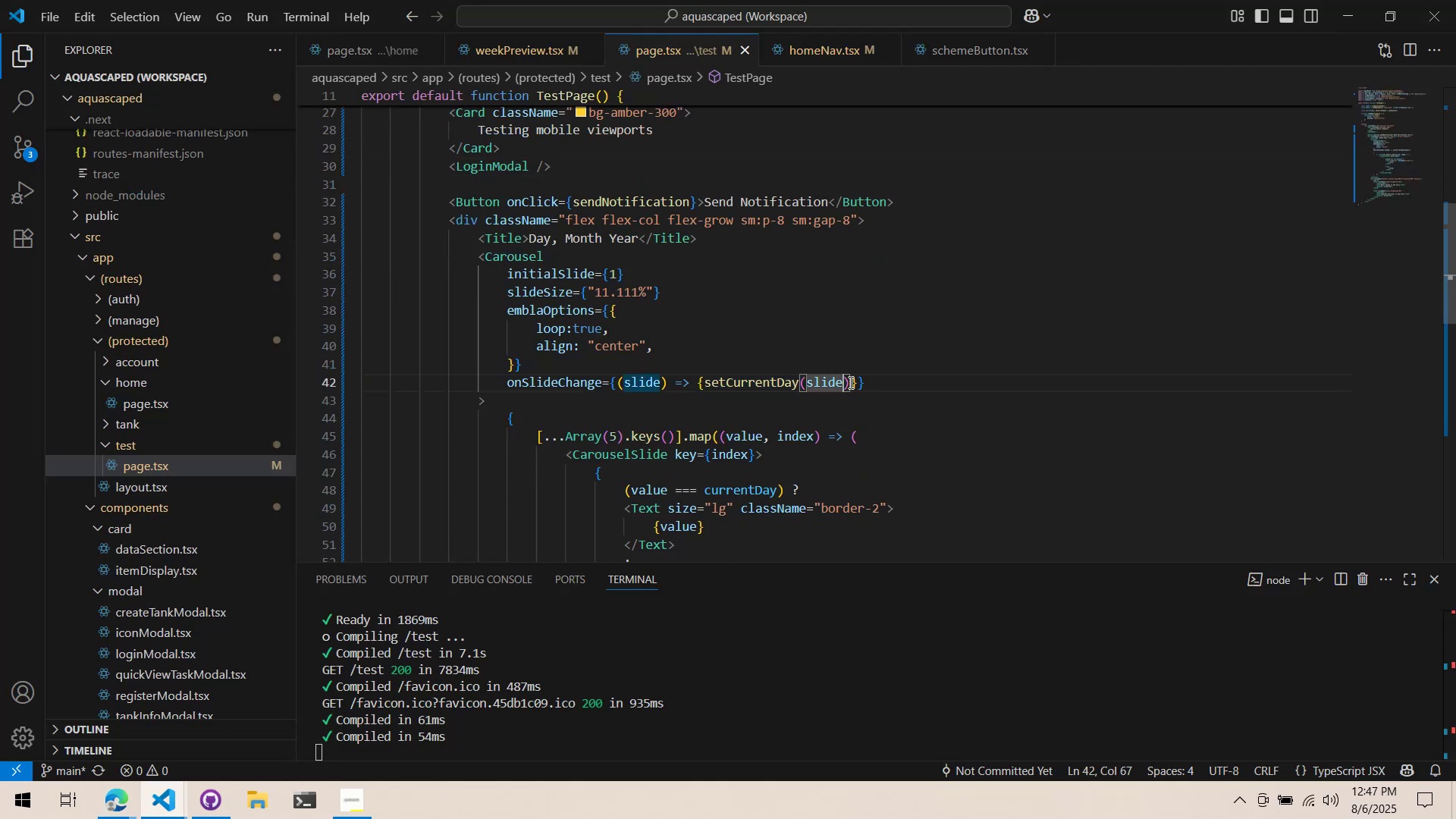 
key(ArrowRight)
 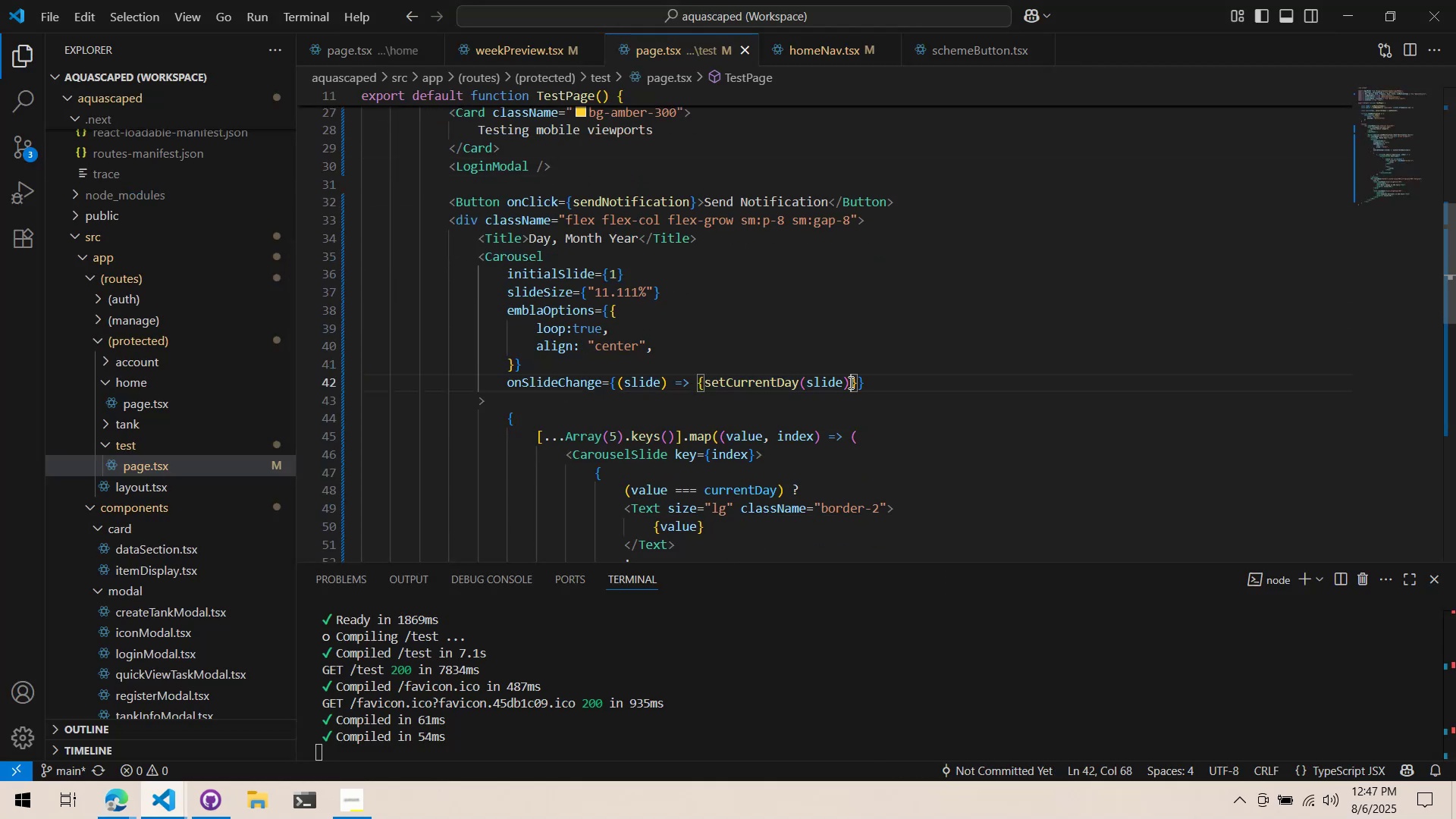 
key(ArrowRight)
 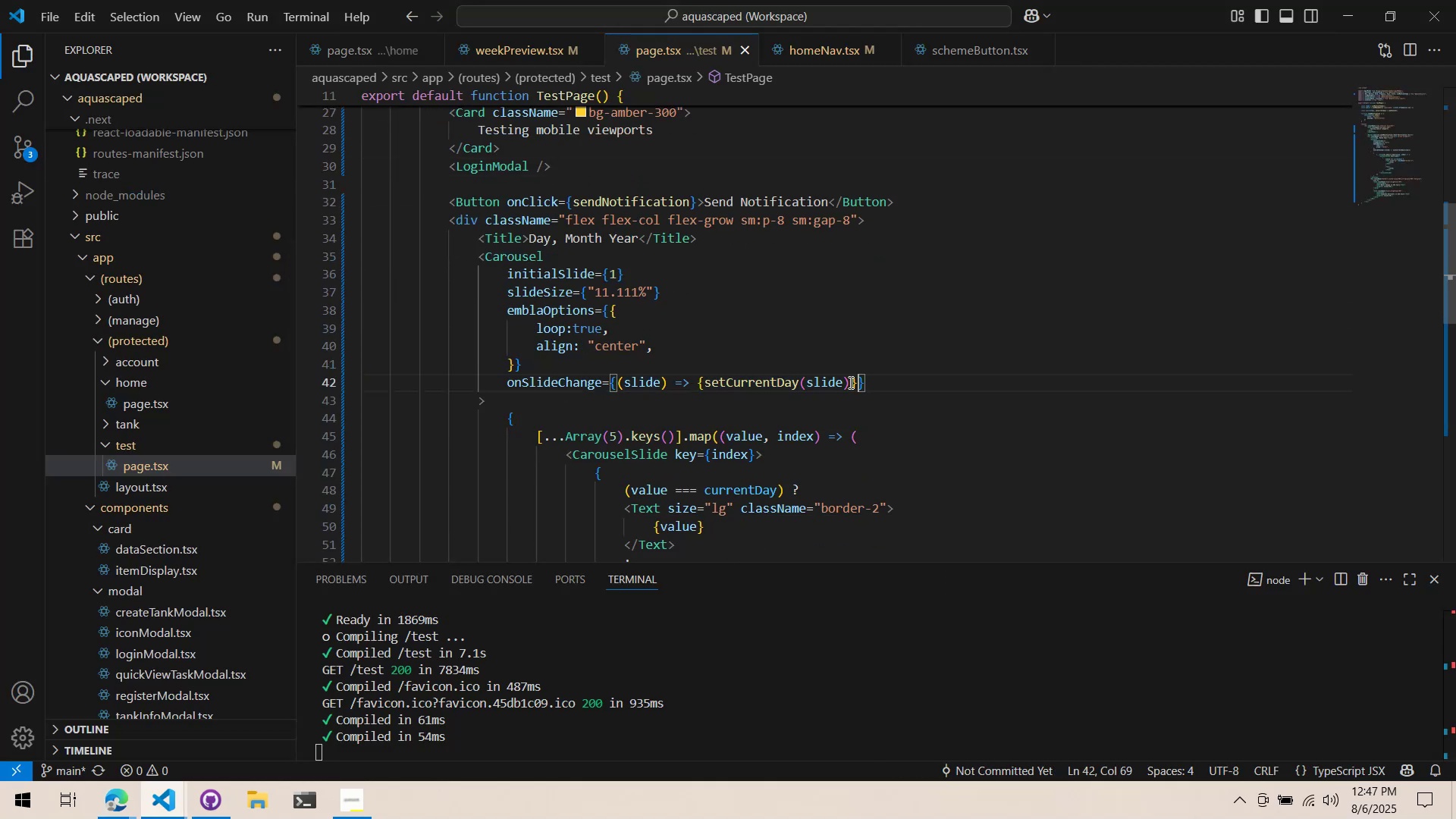 
key(ArrowLeft)
 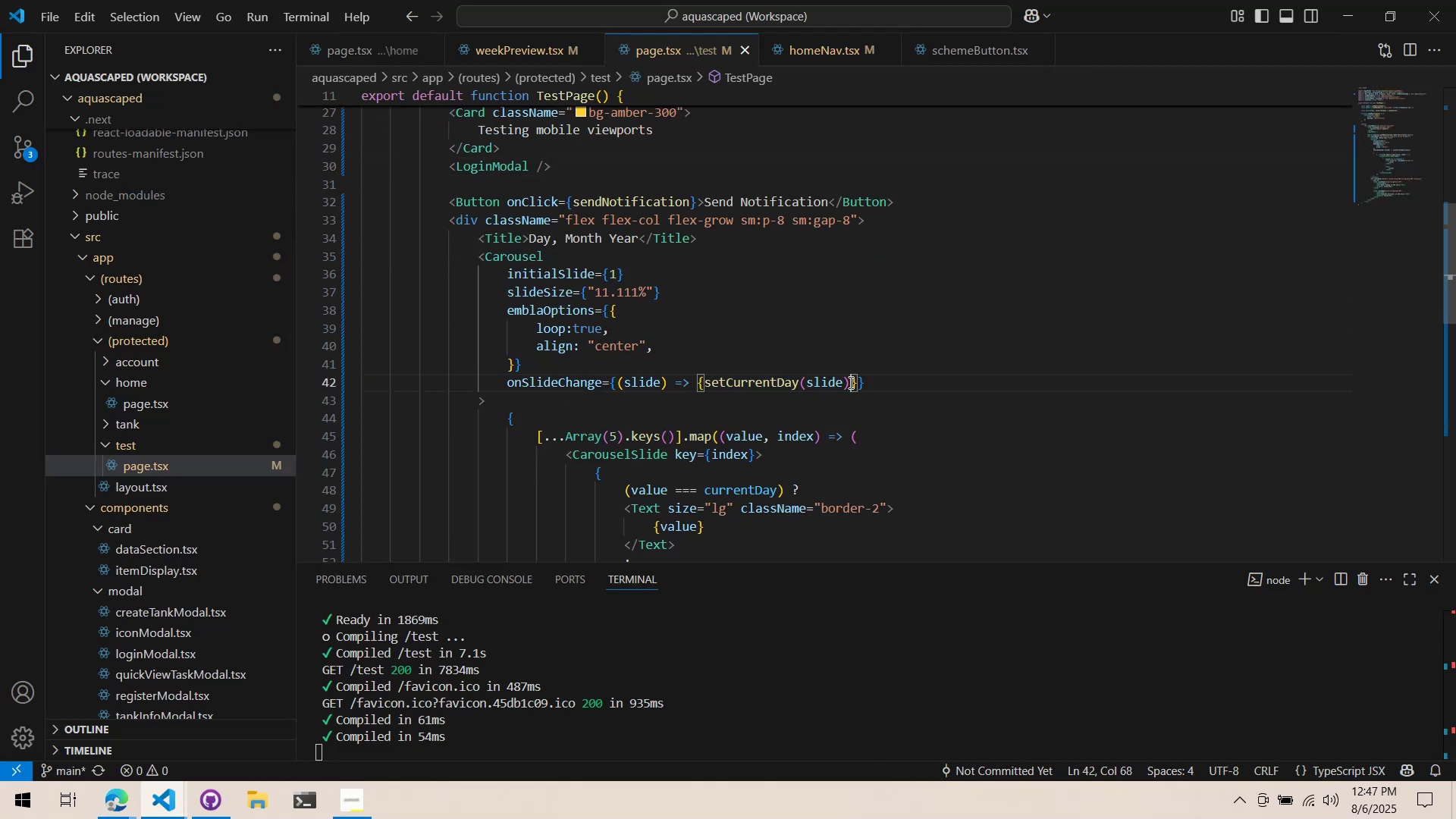 
key(Control+Backspace)
 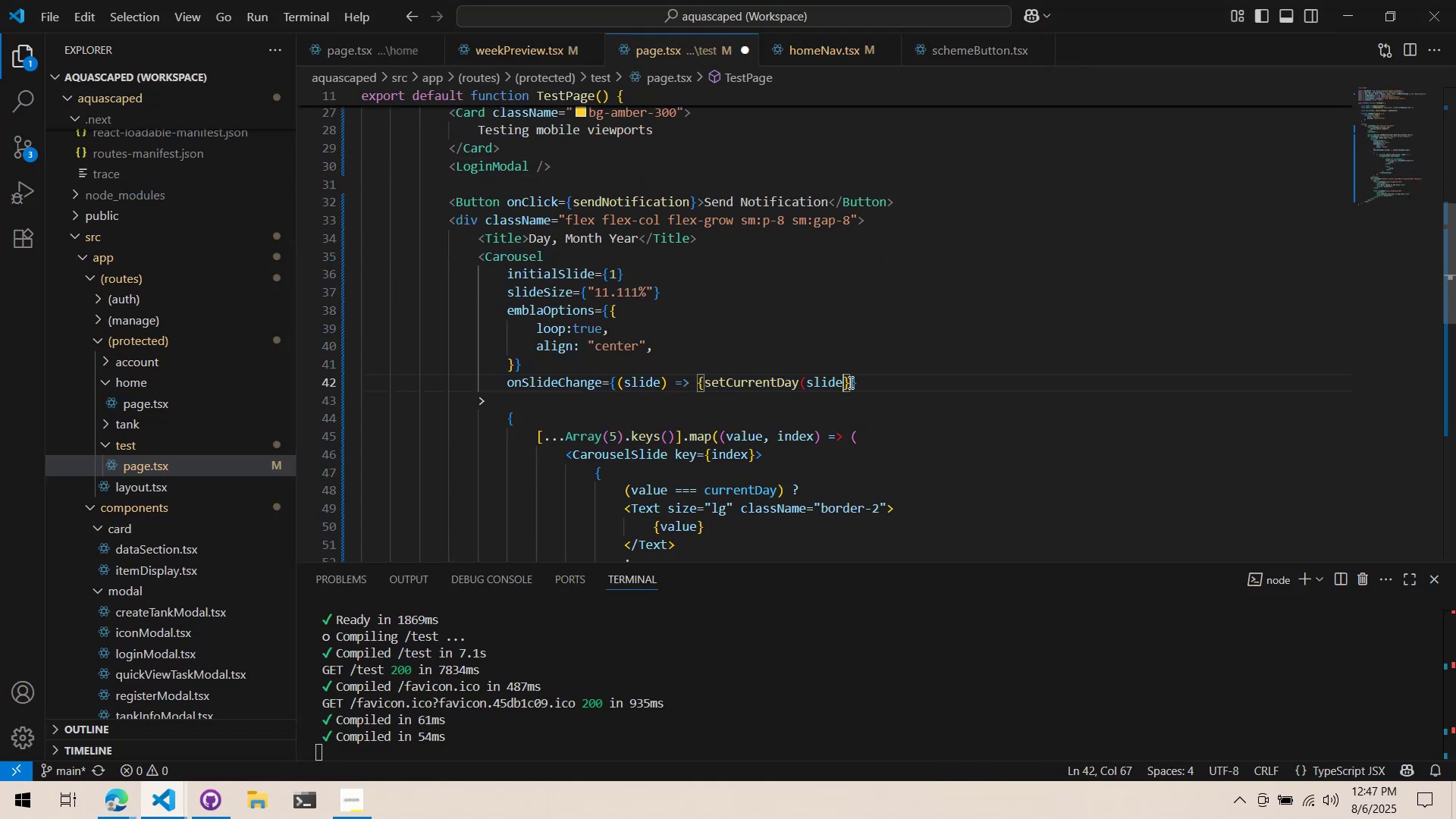 
key(Control+Backspace)
 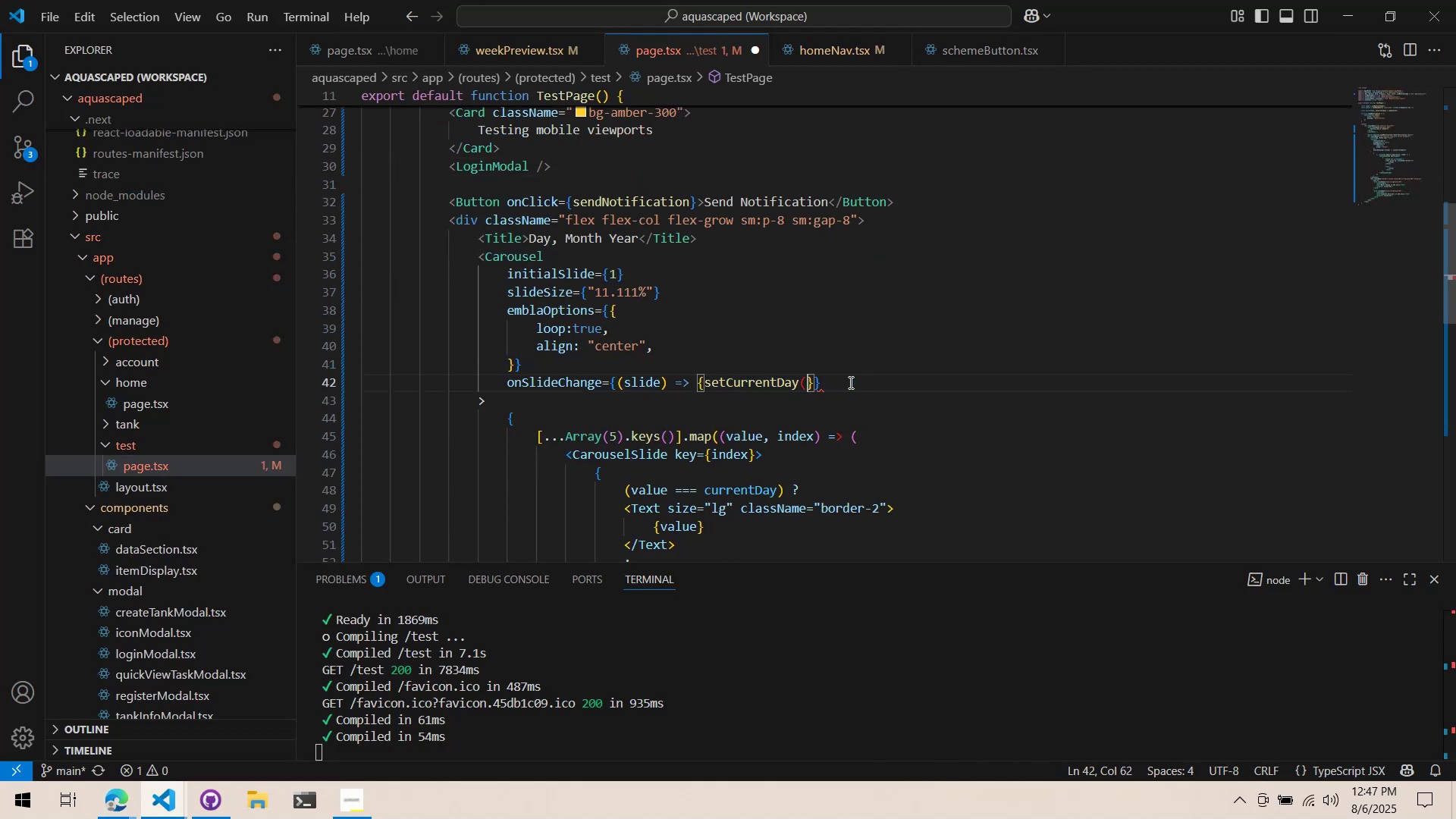 
key(Control+Backspace)
 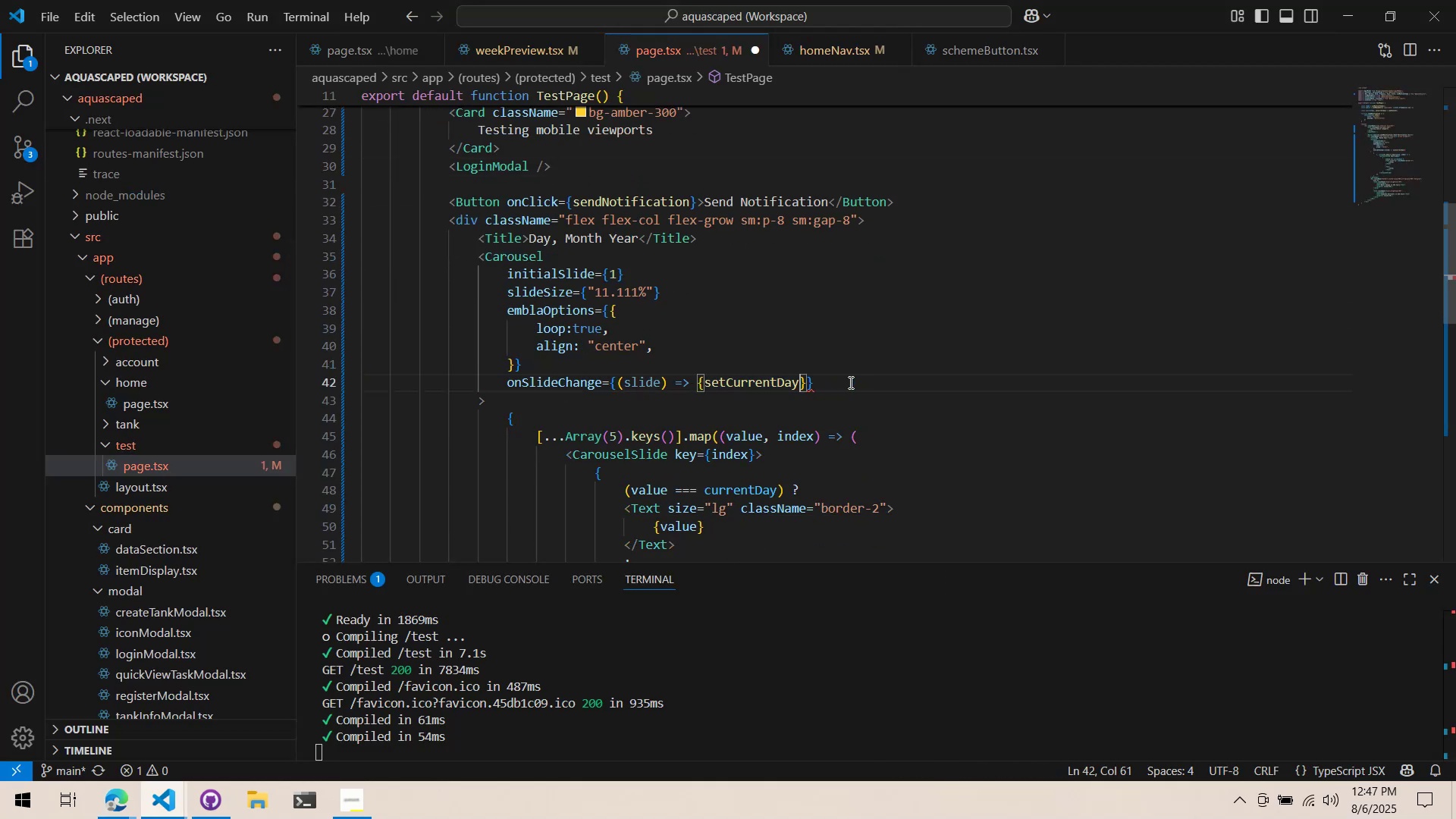 
key(Control+Backspace)
 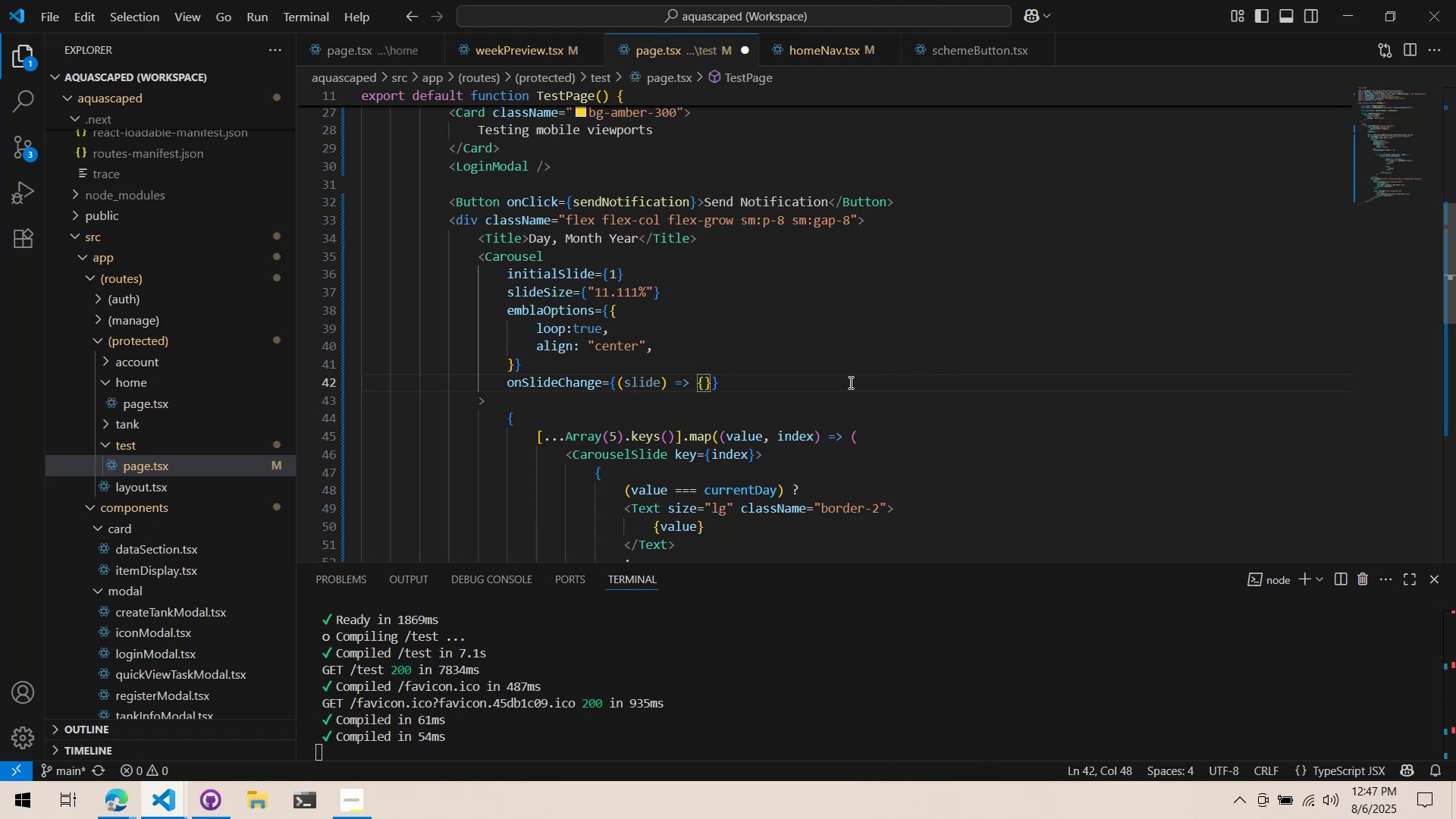 
type(console.log9s)
key(Backspace)
key(Backspace)
type((slide)
 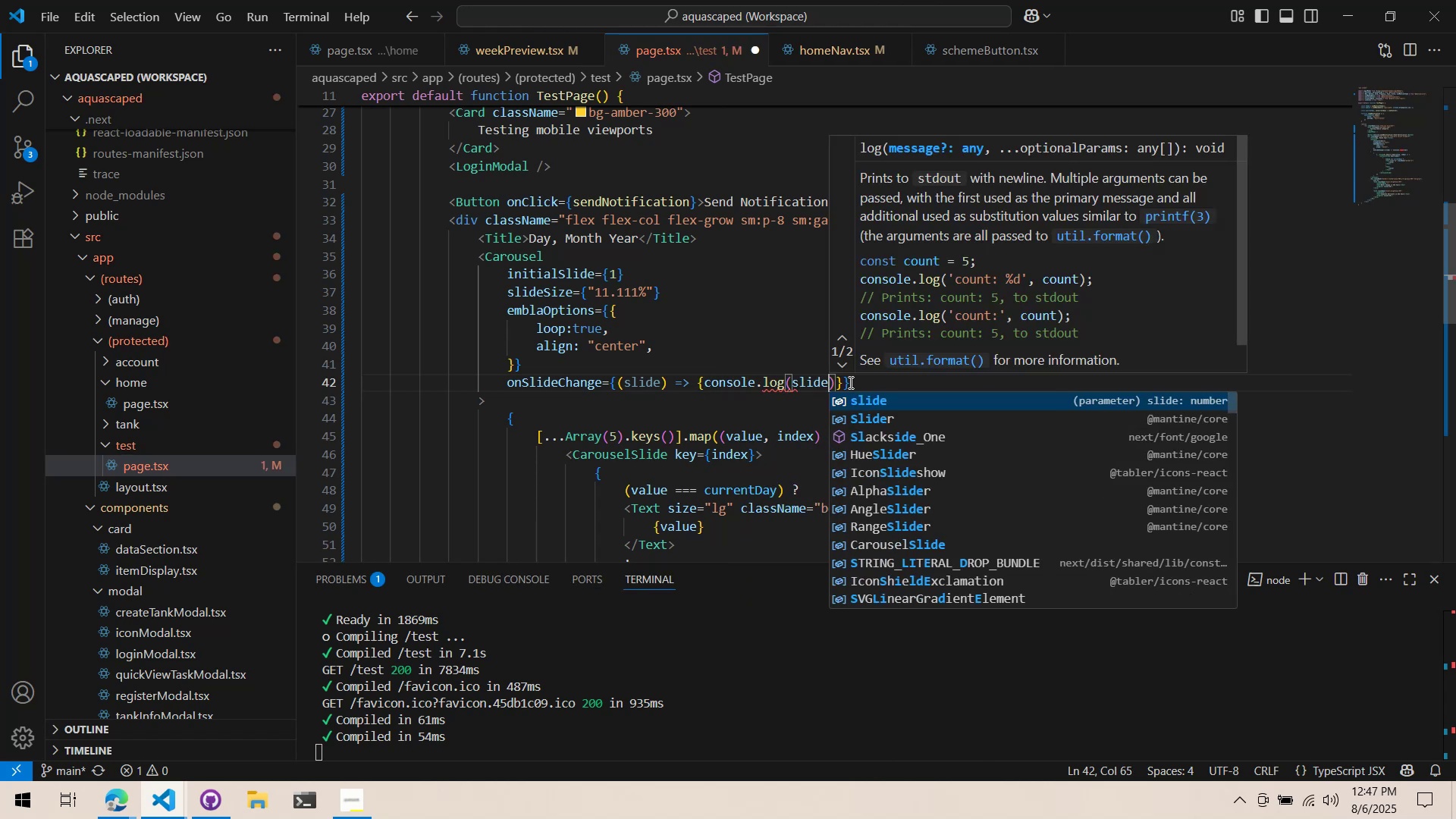 
key(Control+S)
 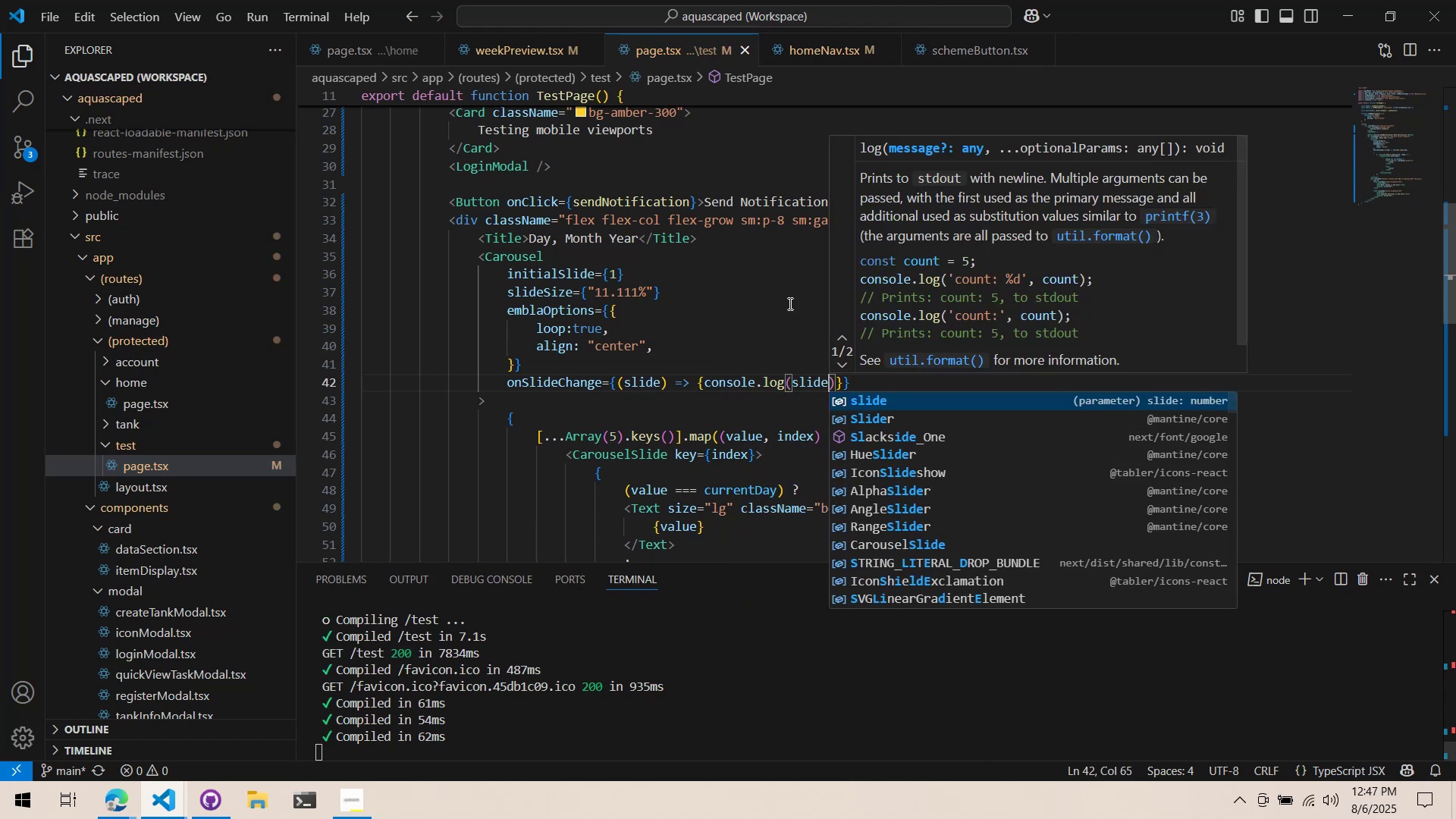 
key(Alt+AltLeft)
 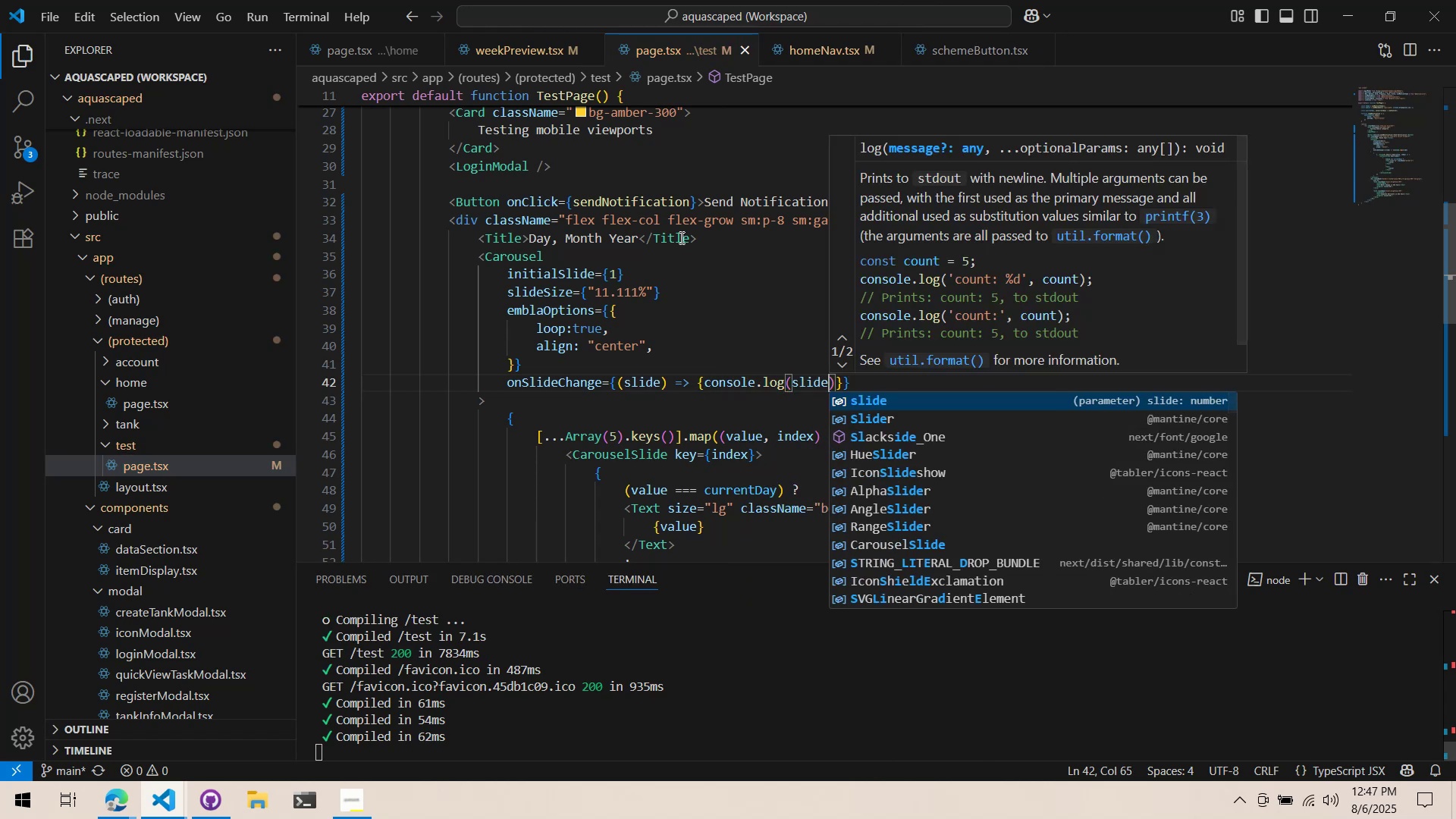 
key(Alt+Tab)
 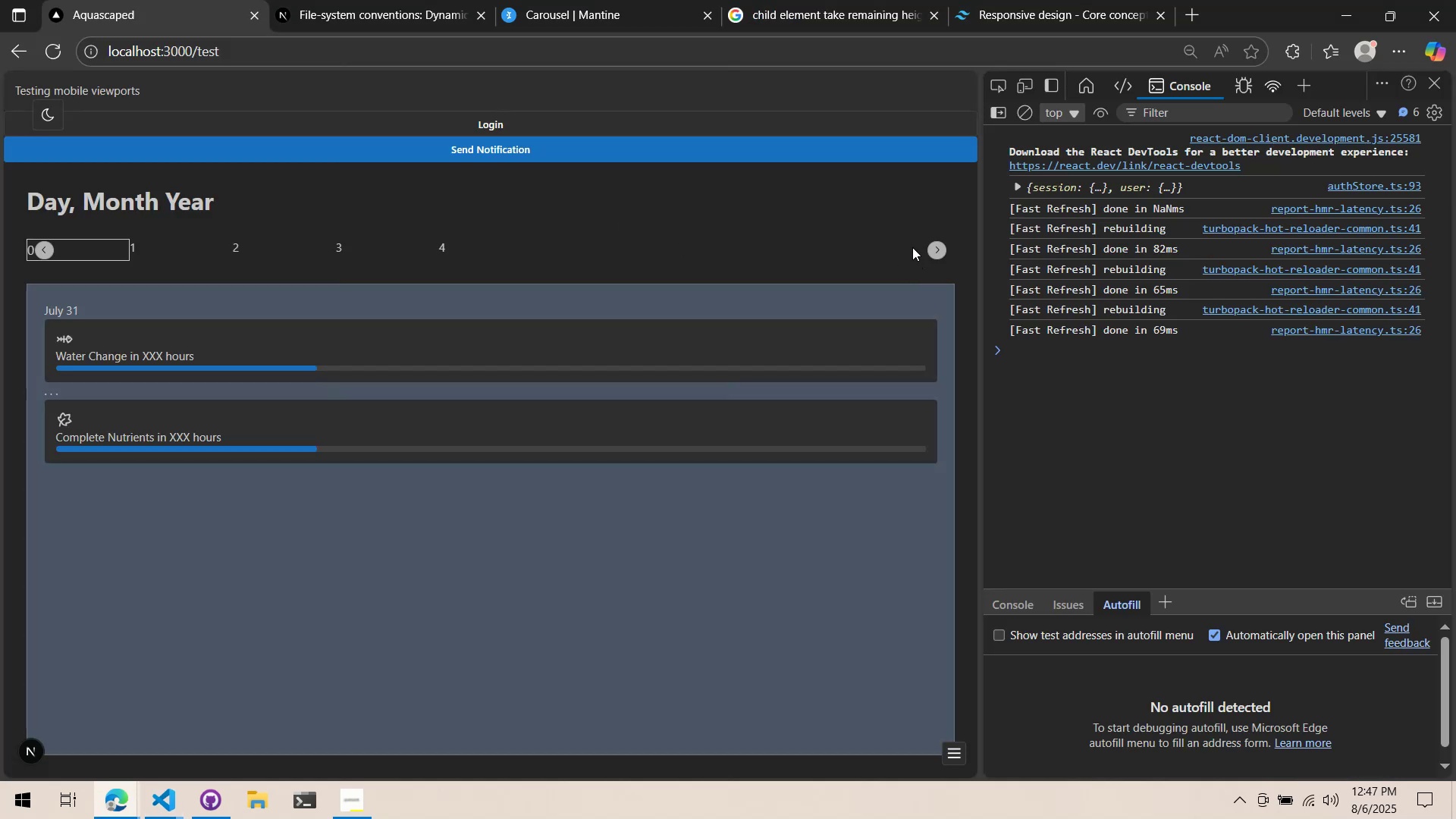 
double_click([937, 250])
 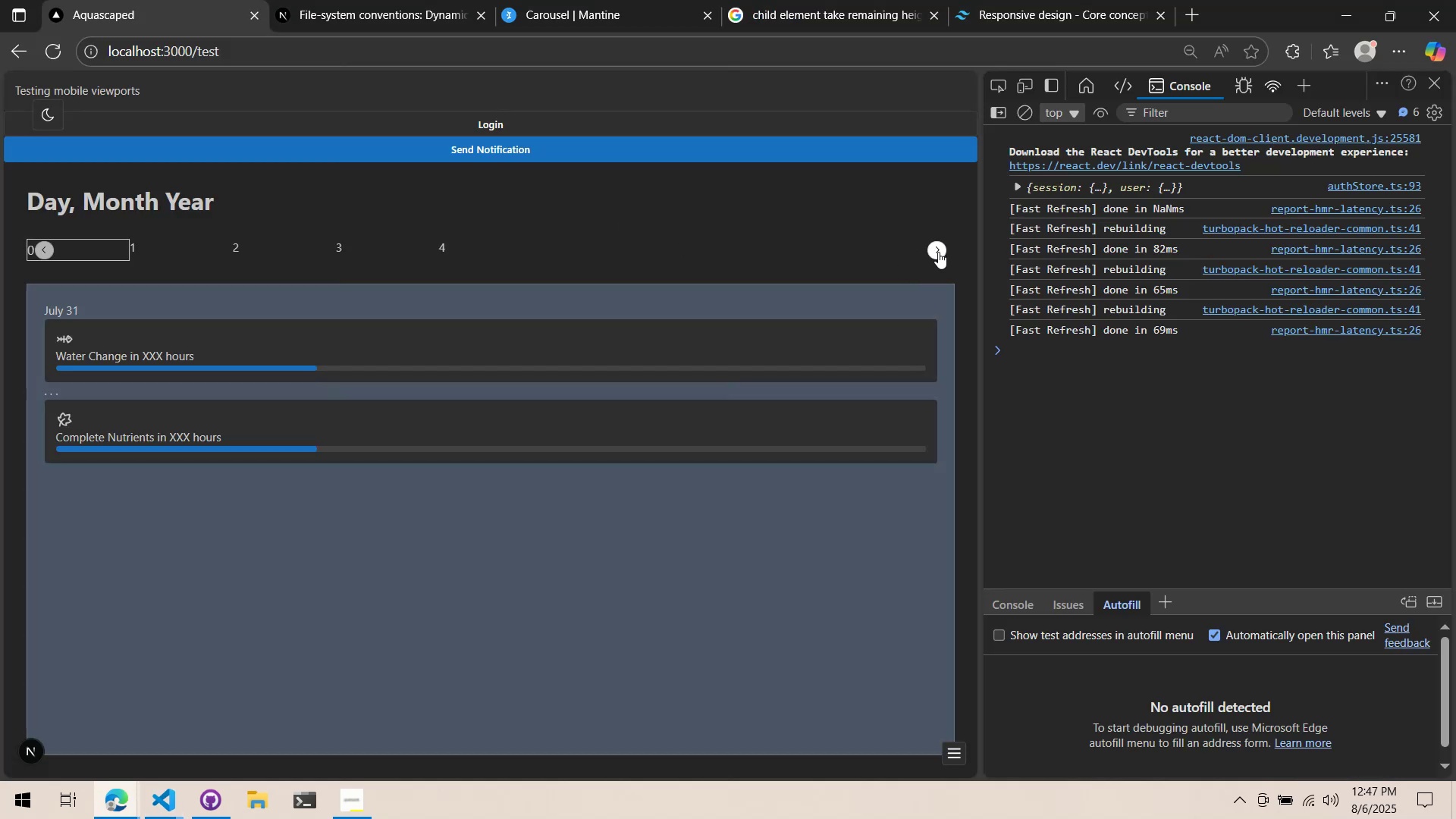 
triple_click([938, 252])
 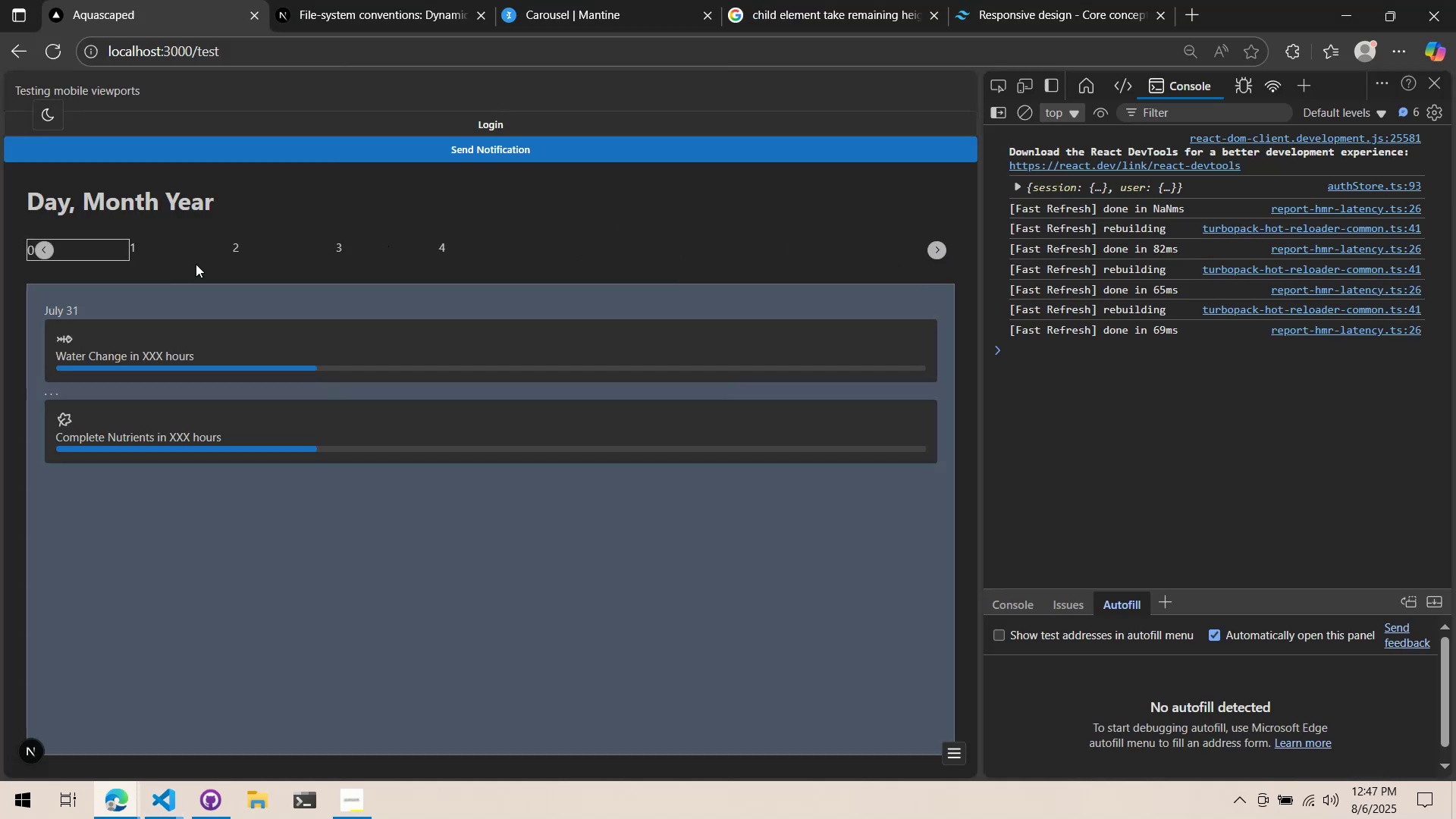 
left_click([215, 244])
 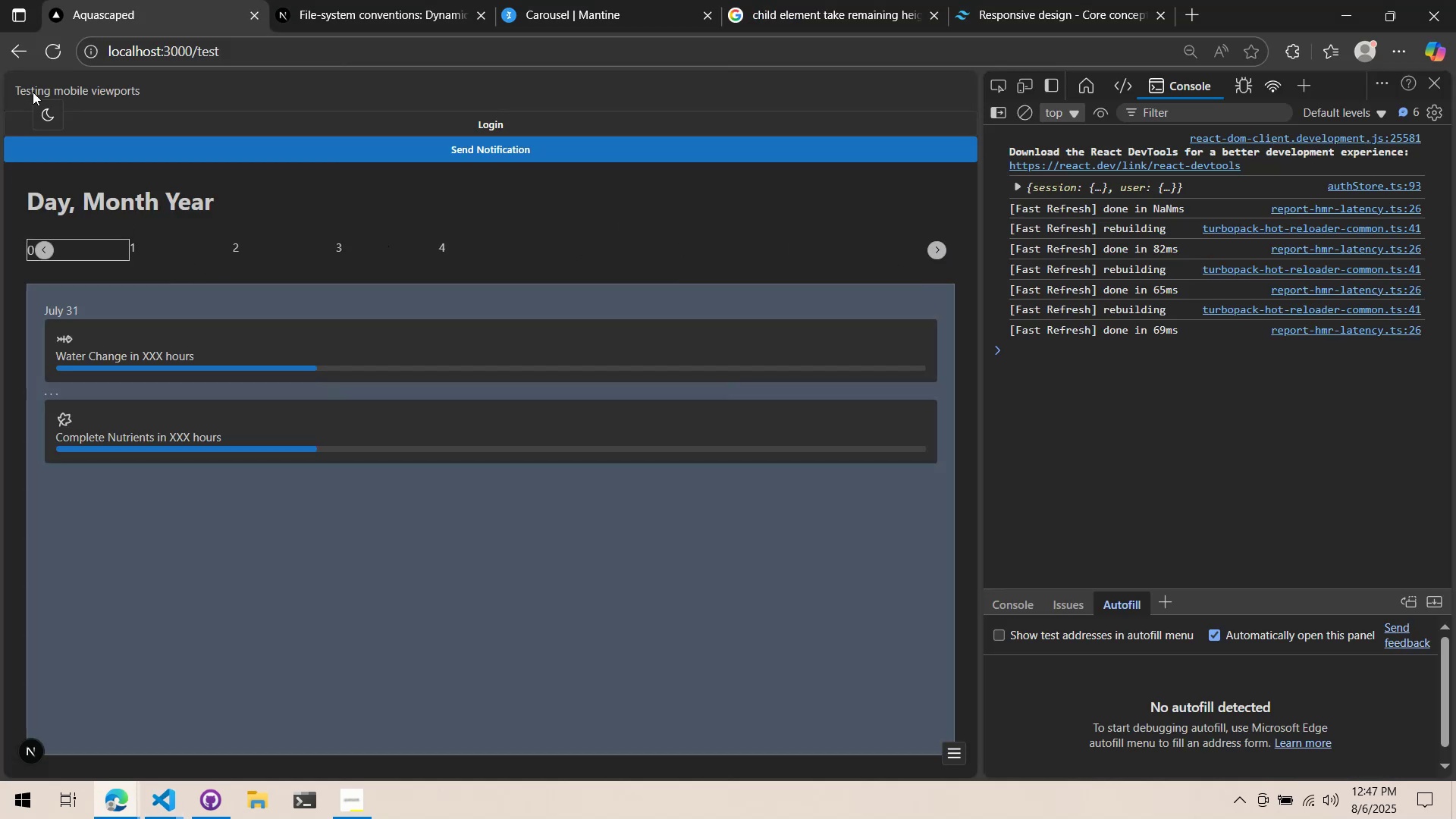 
left_click([53, 58])
 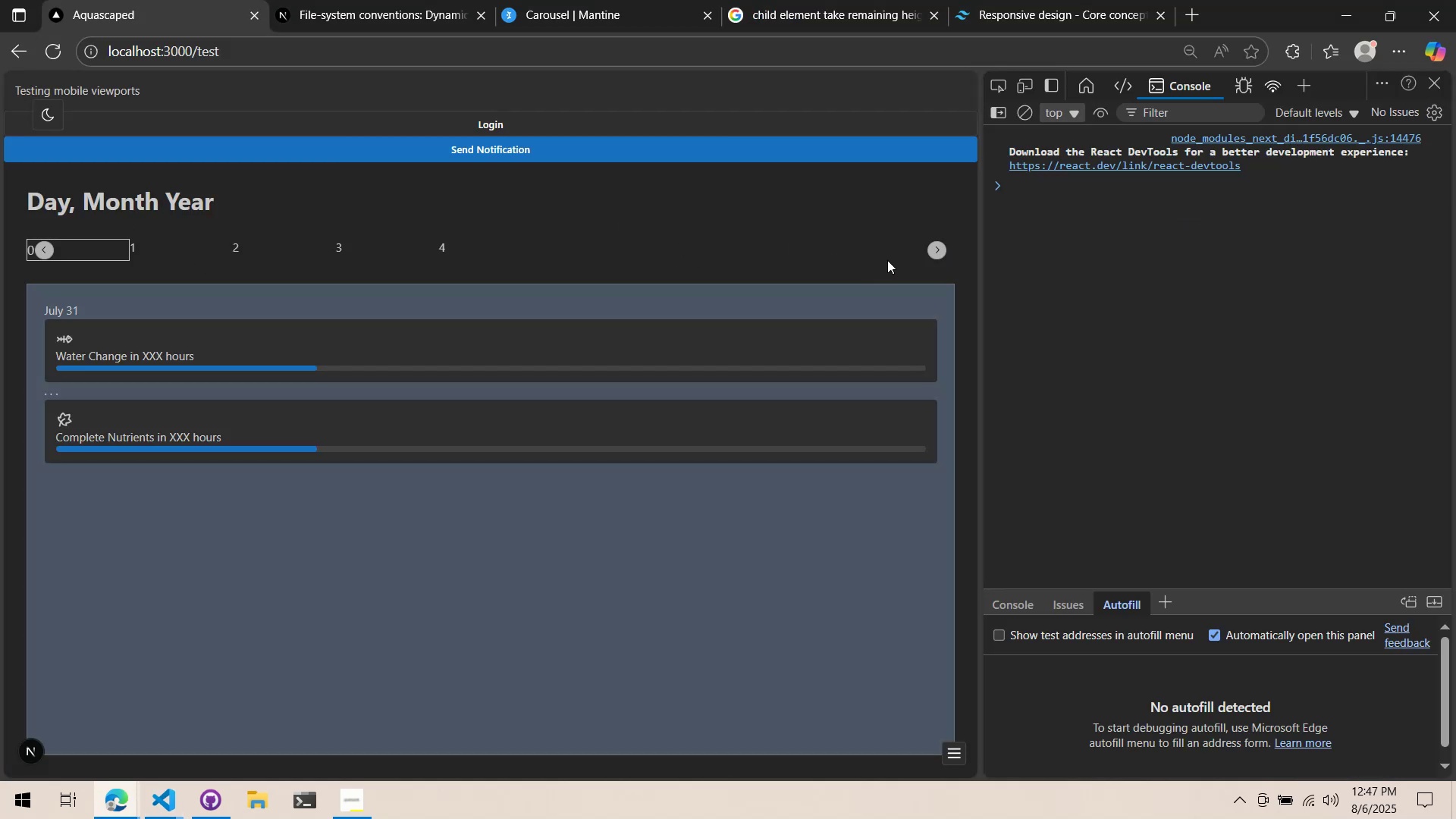 
left_click([934, 253])
 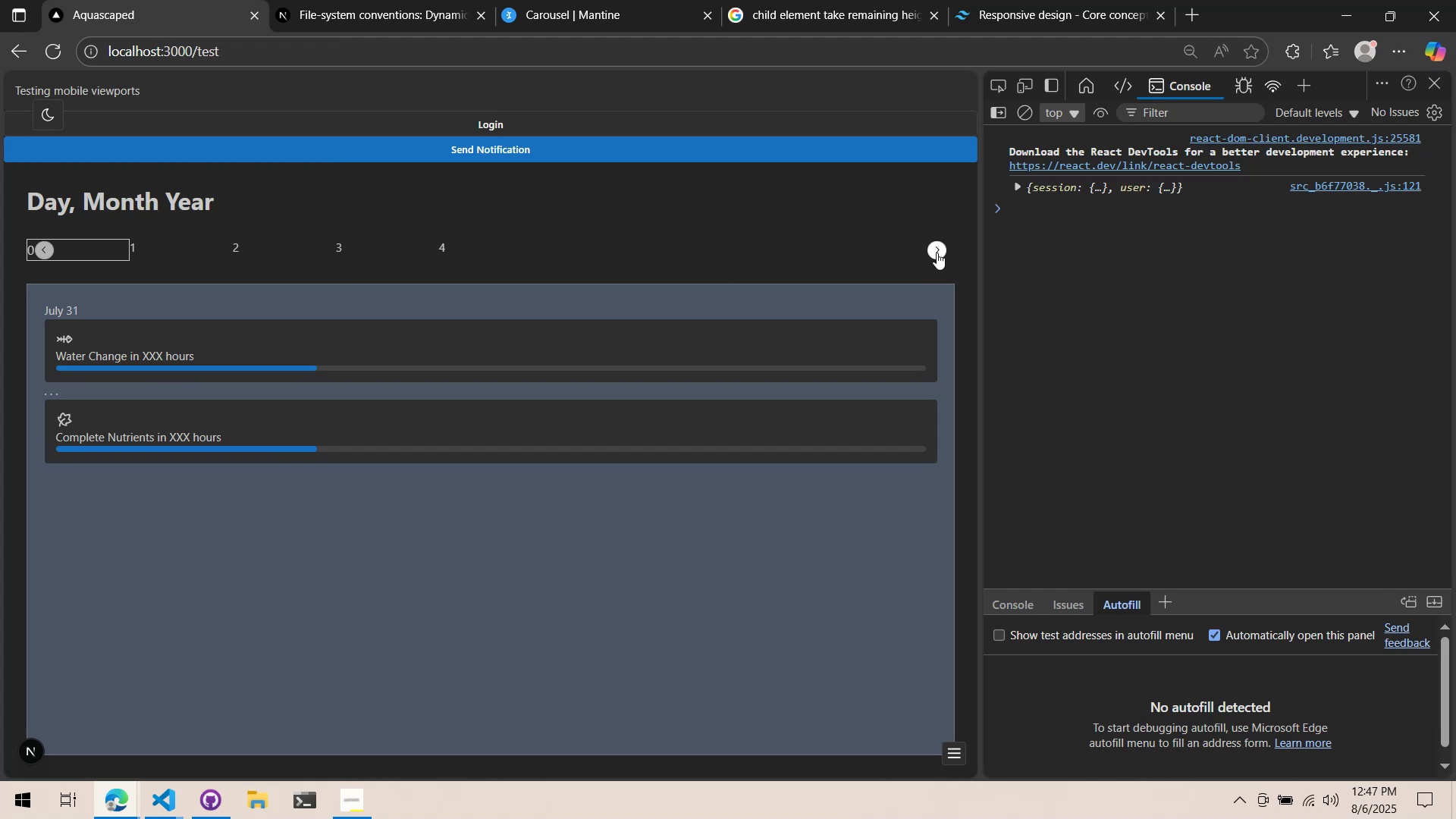 
triple_click([937, 253])
 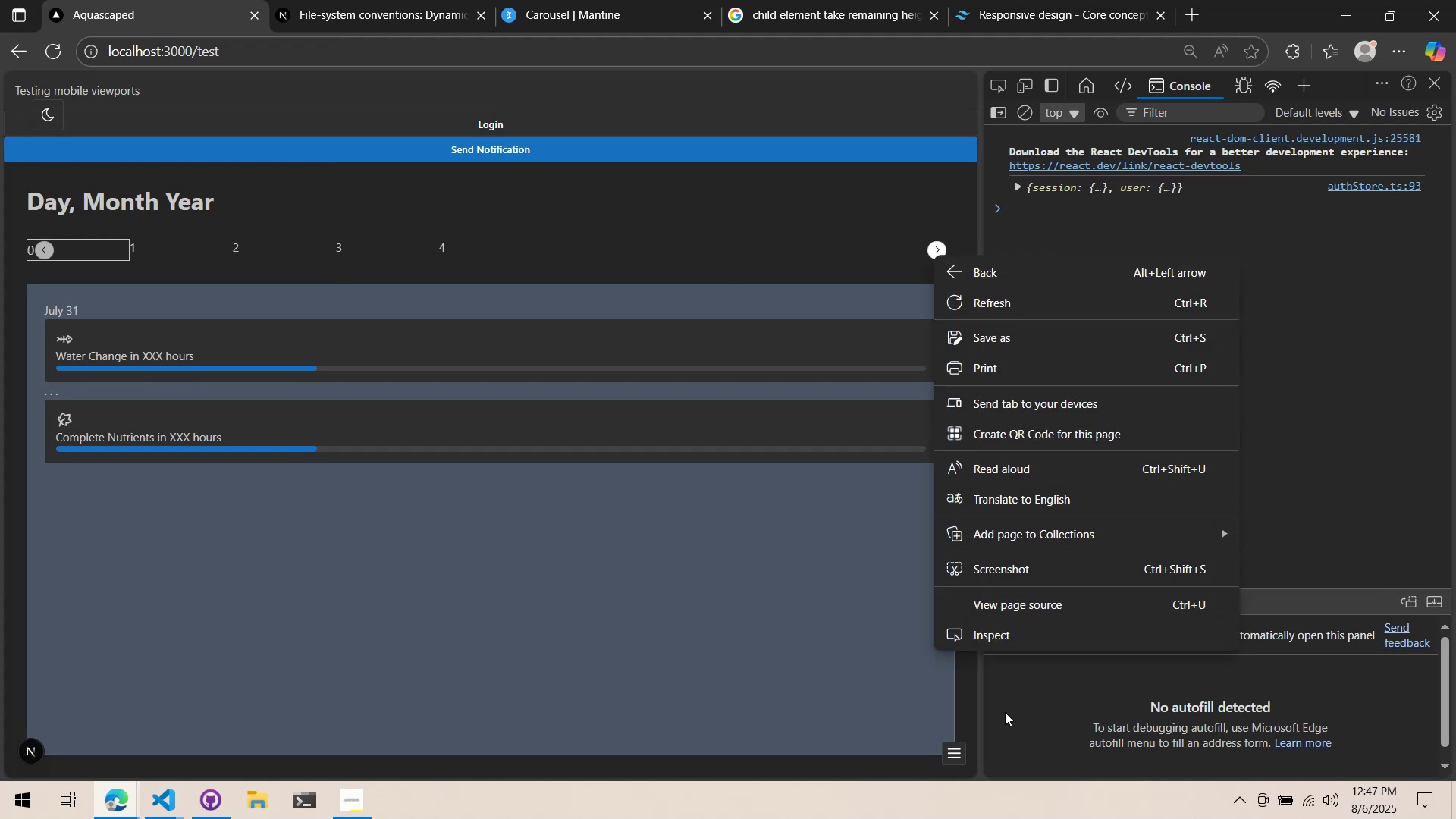 
left_click([1012, 642])
 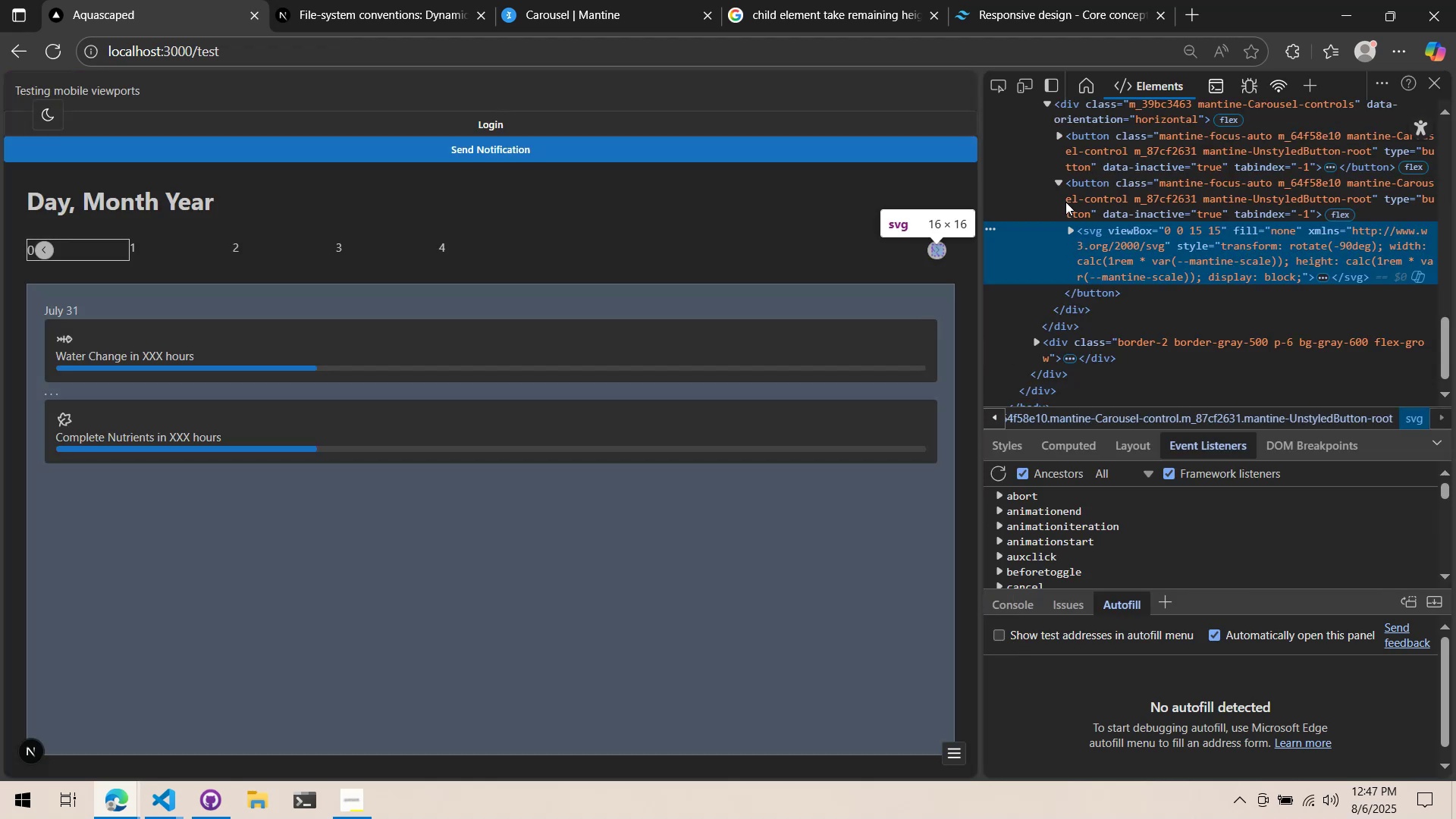 
wait(5.35)
 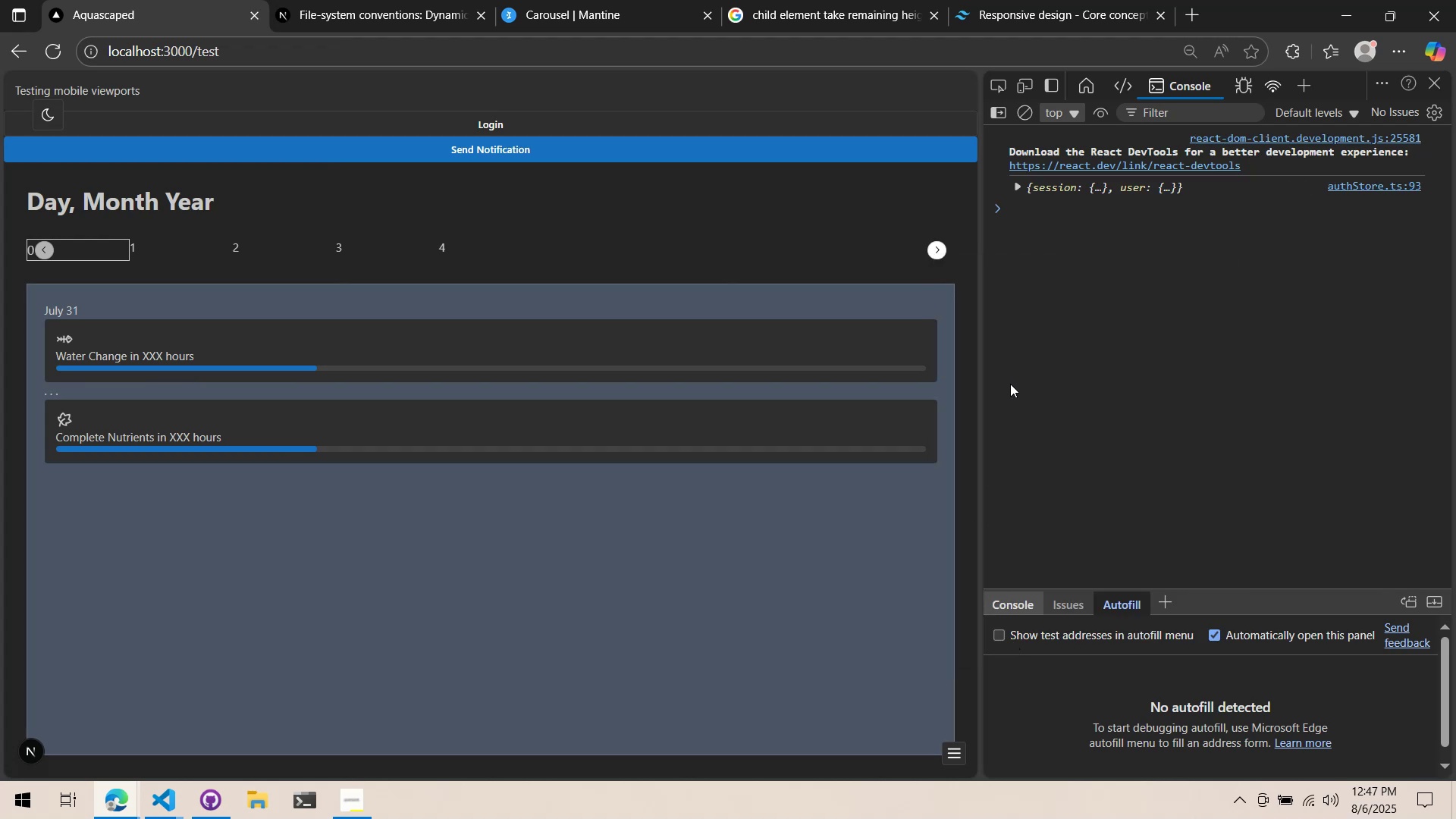 
scroll: coordinate [1079, 219], scroll_direction: up, amount: 2.0
 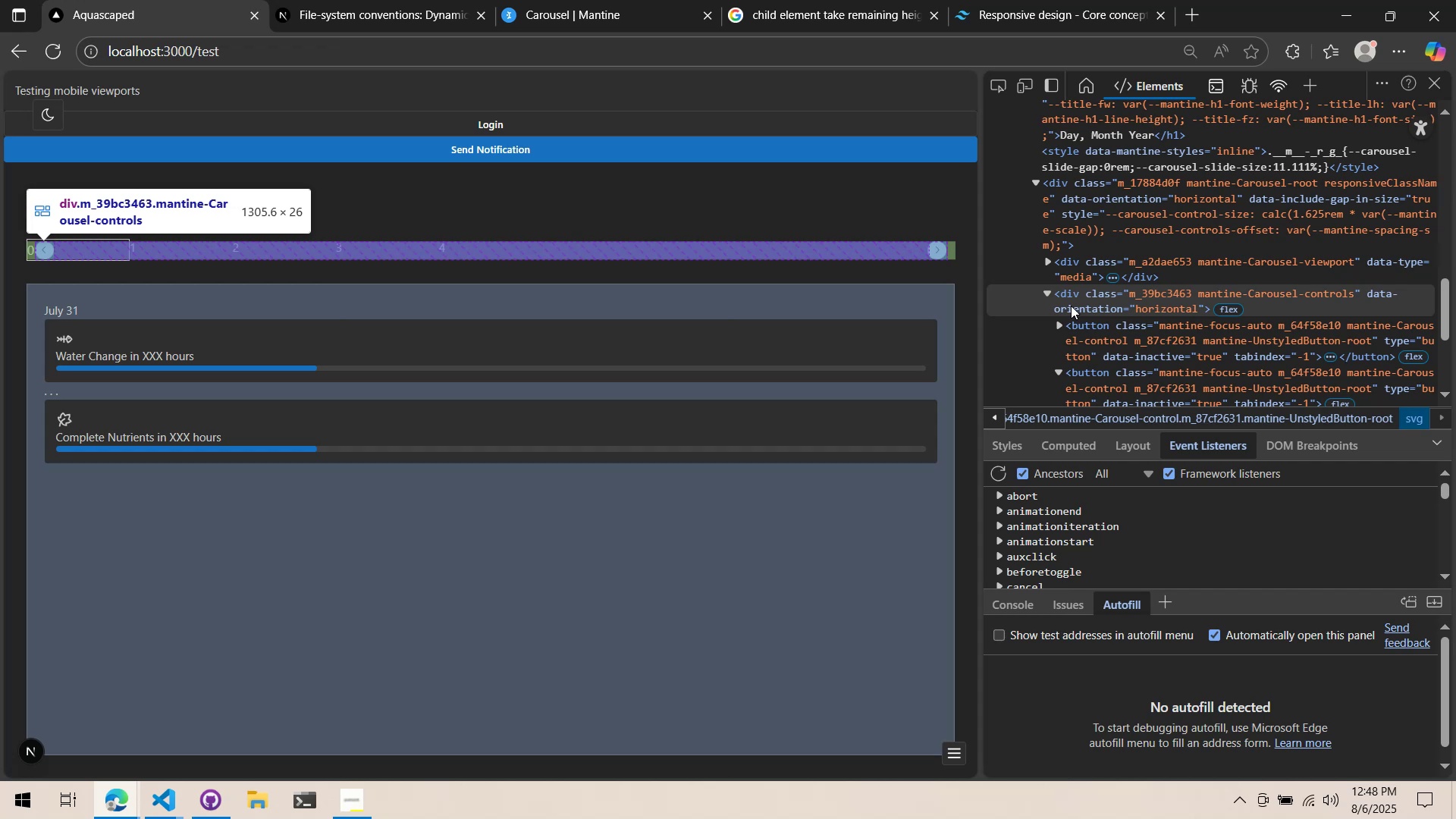 
double_click([937, 253])
 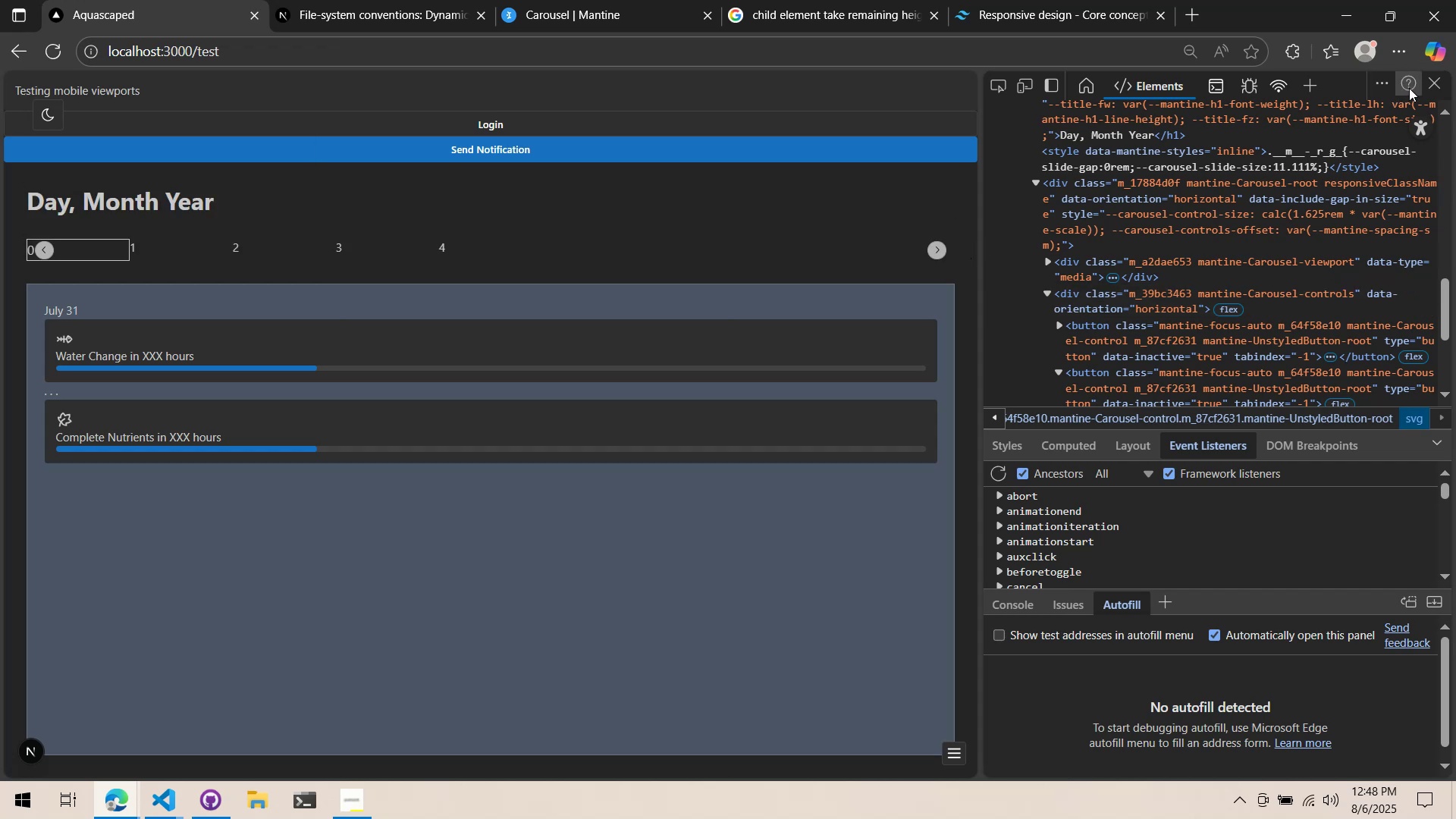 
left_click([1430, 81])
 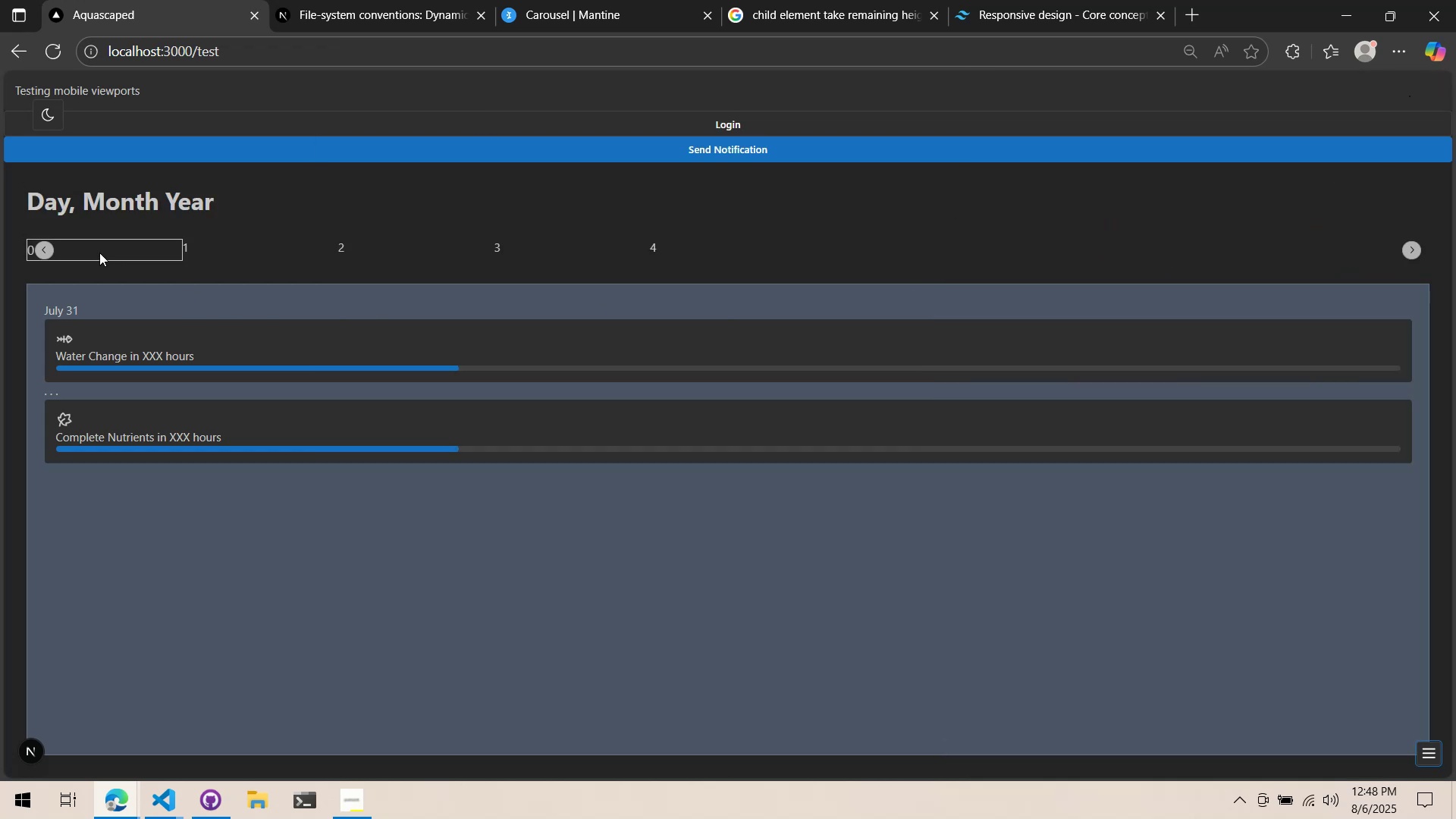 
left_click([61, 254])
 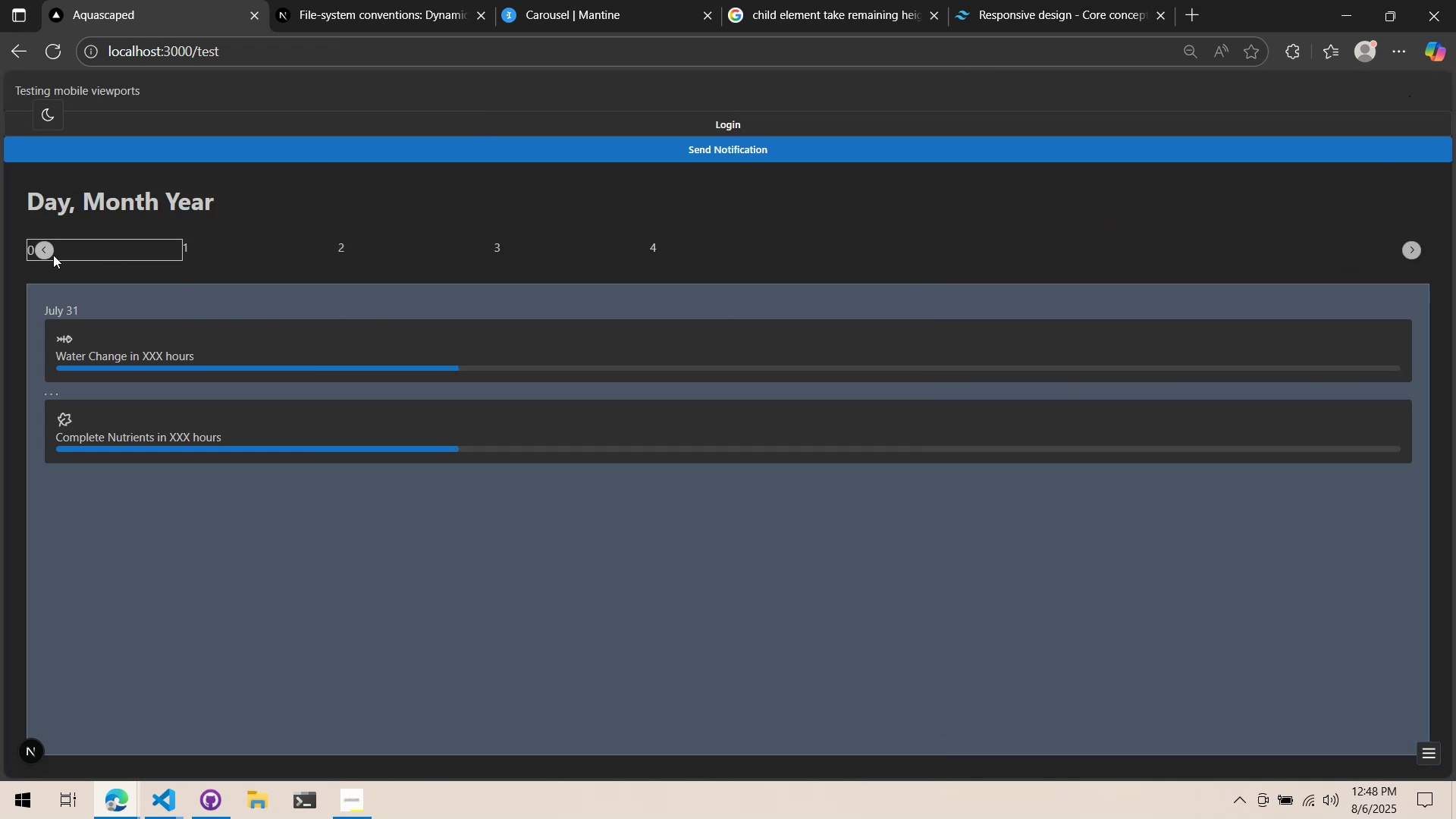 
left_click([53, 255])
 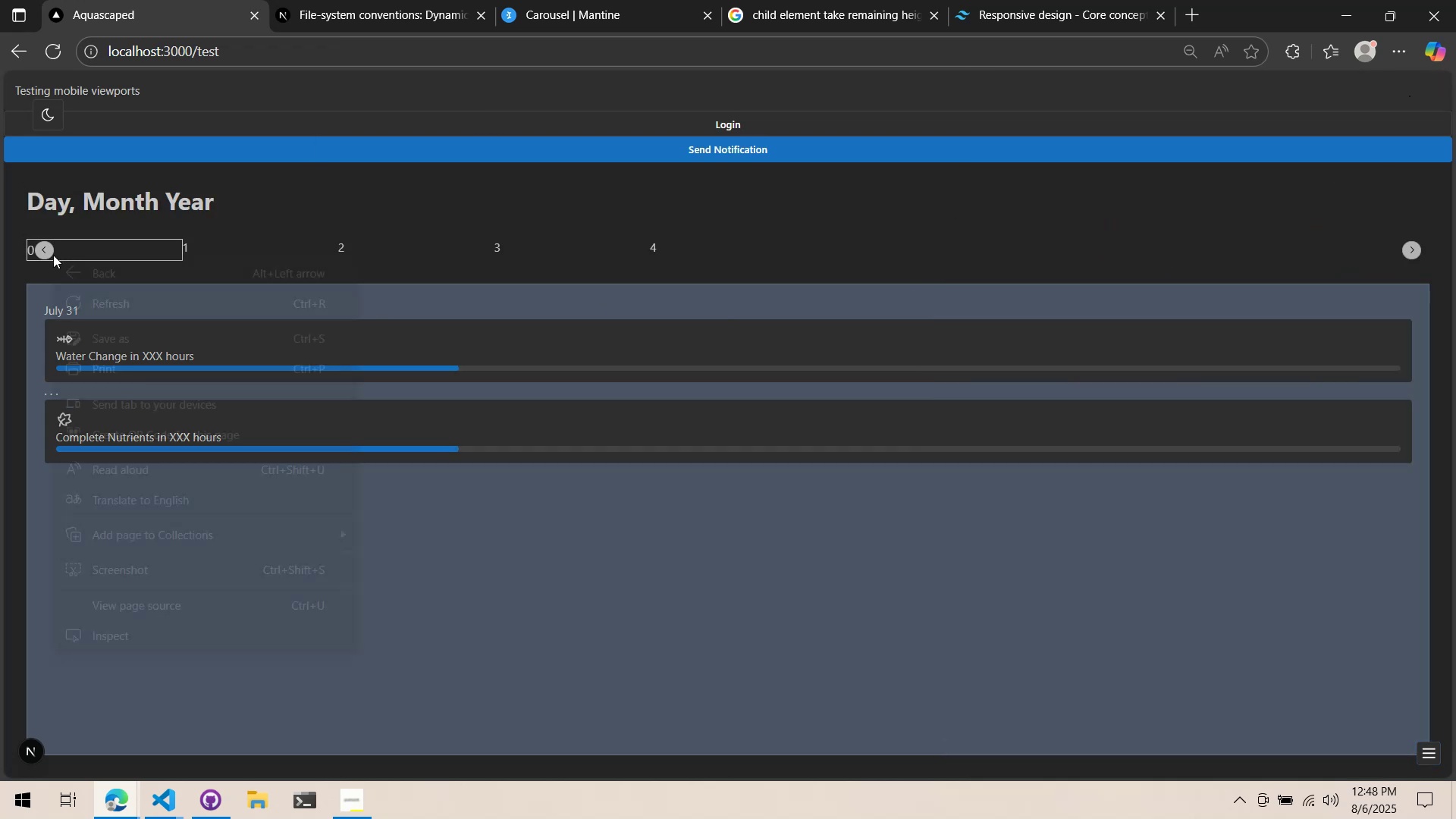 
right_click([53, 255])
 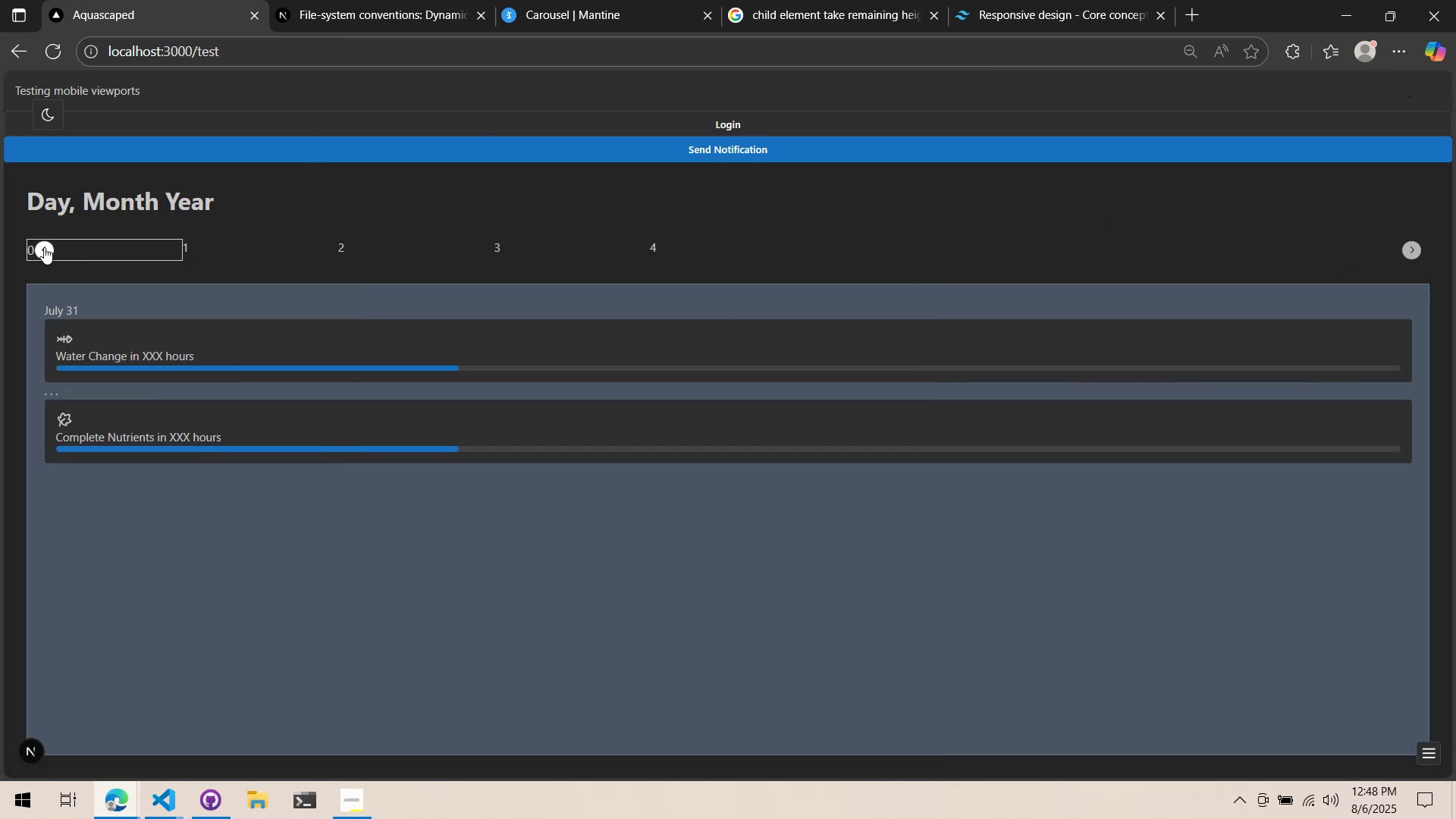 
key(Alt+AltLeft)
 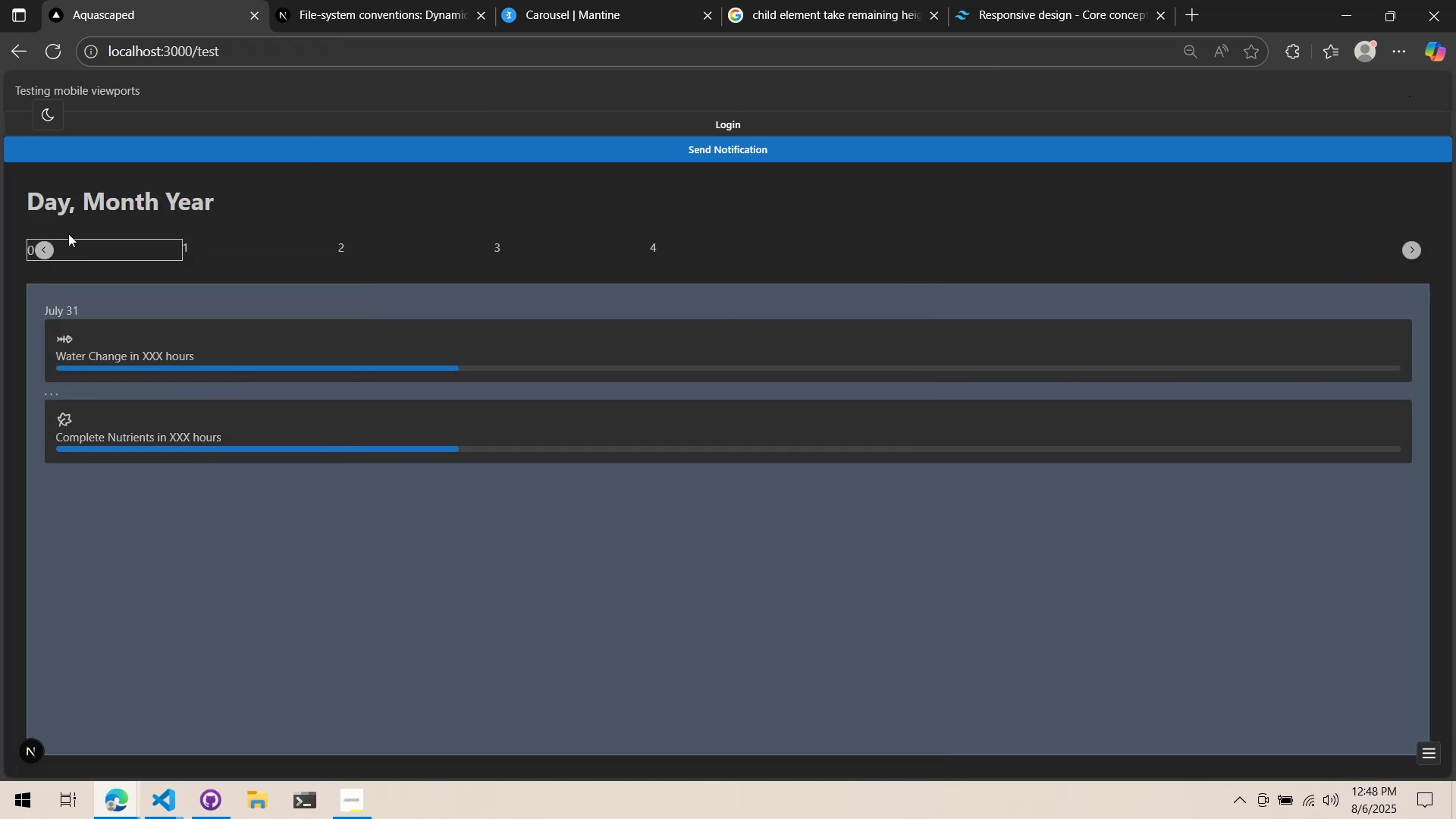 
key(Alt+Tab)
 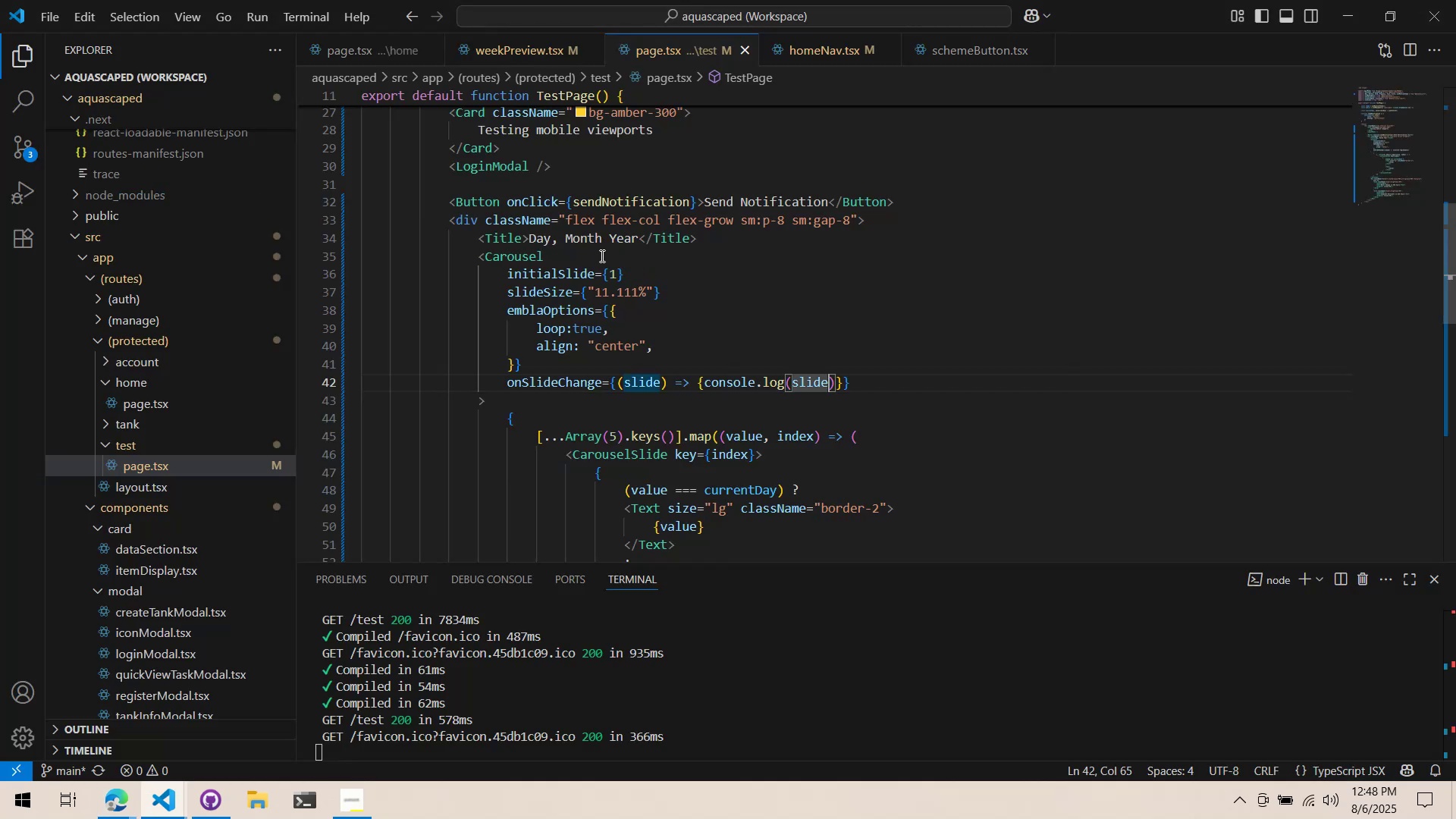 
wait(5.72)
 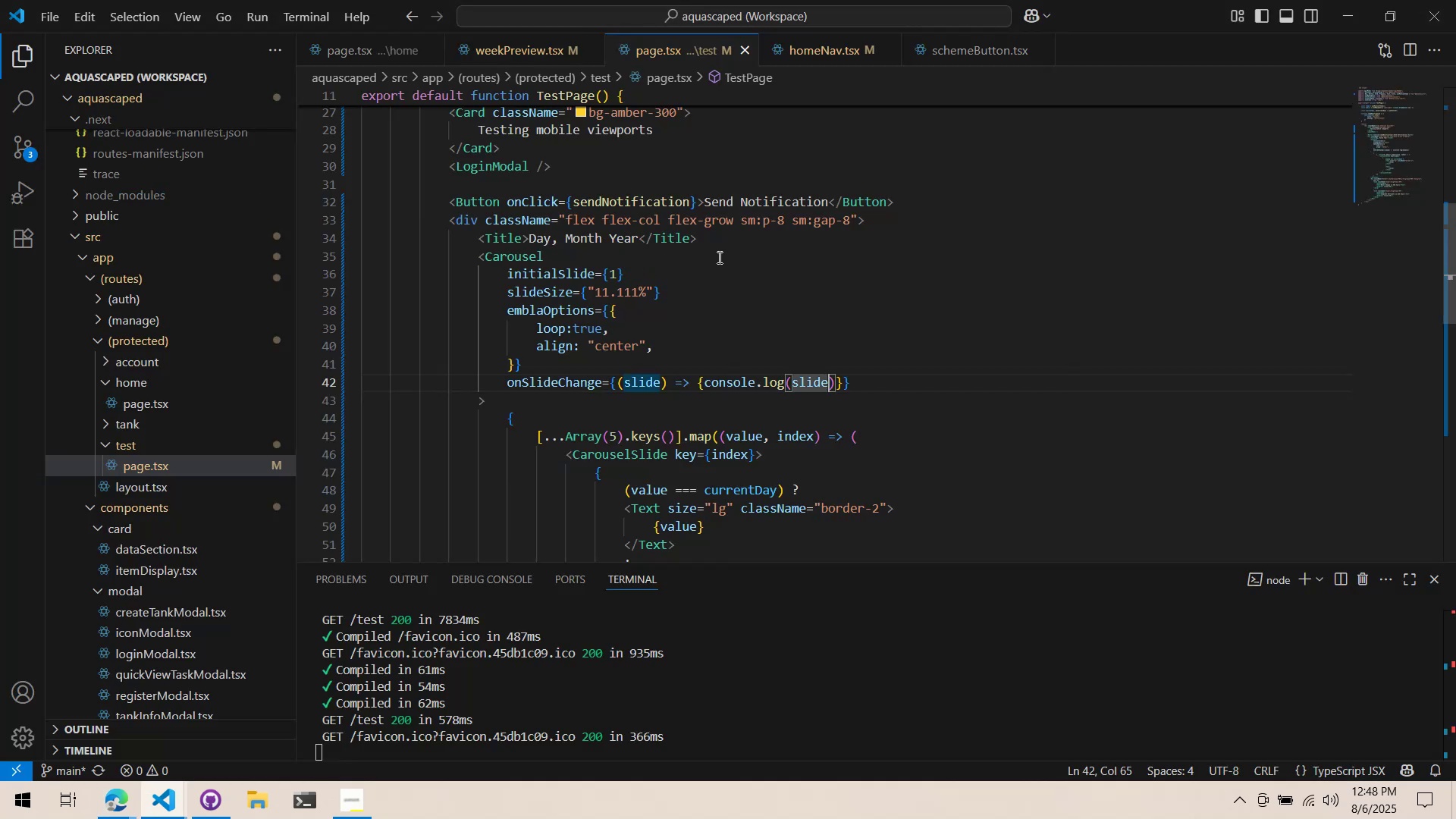 
left_click([599, 264])
 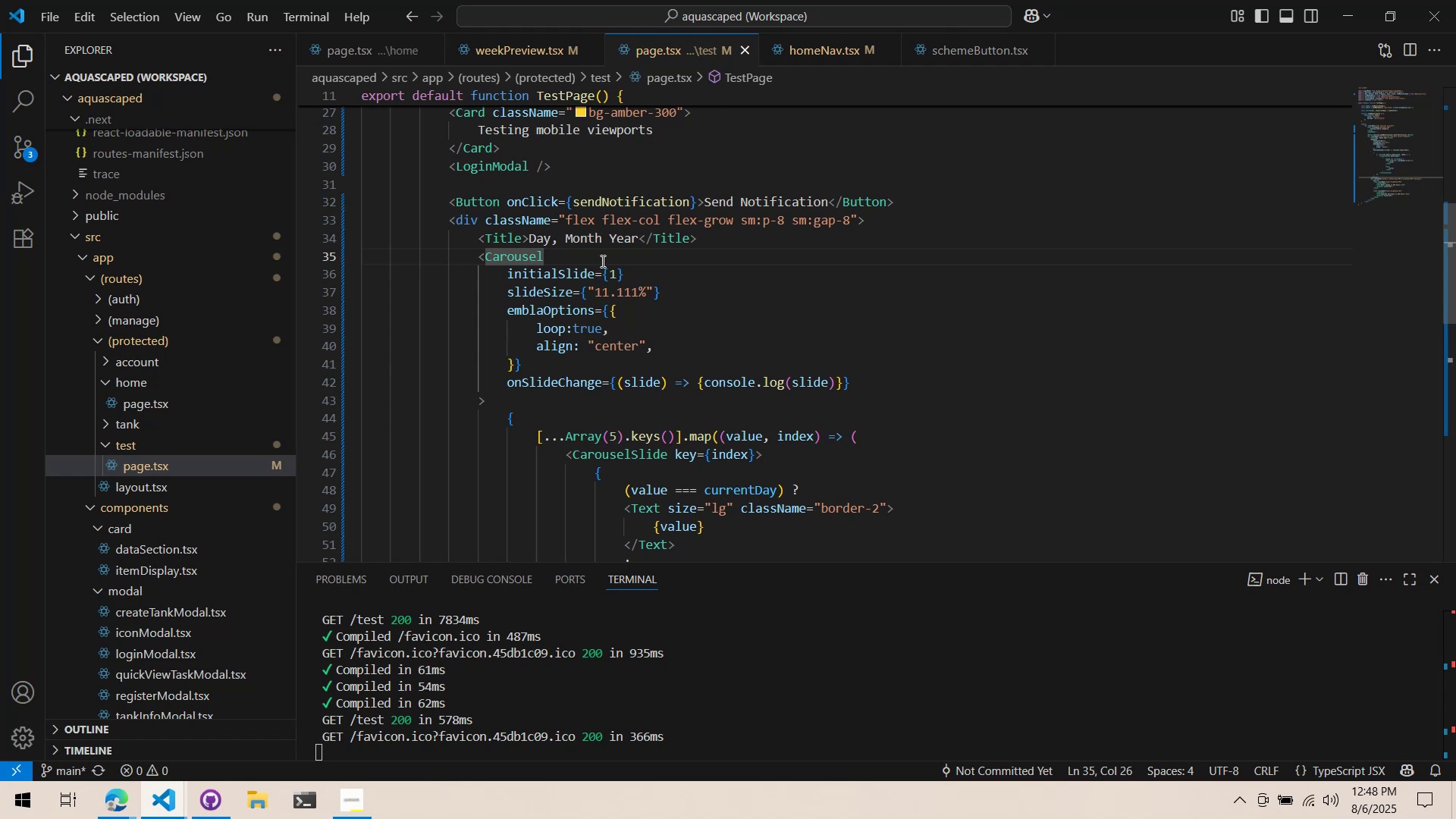 
key(Enter)
 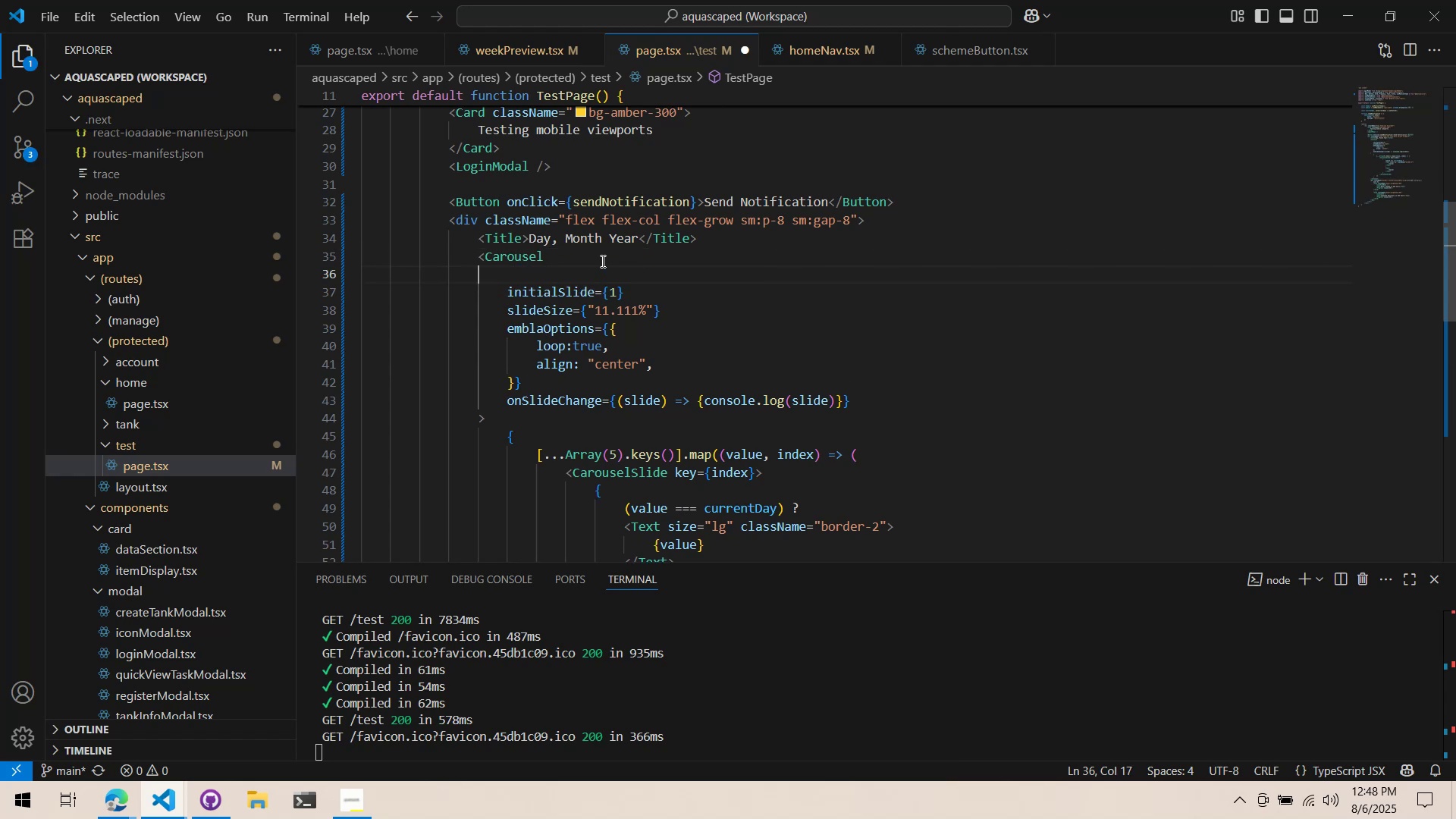 
key(Control+ControlLeft)
 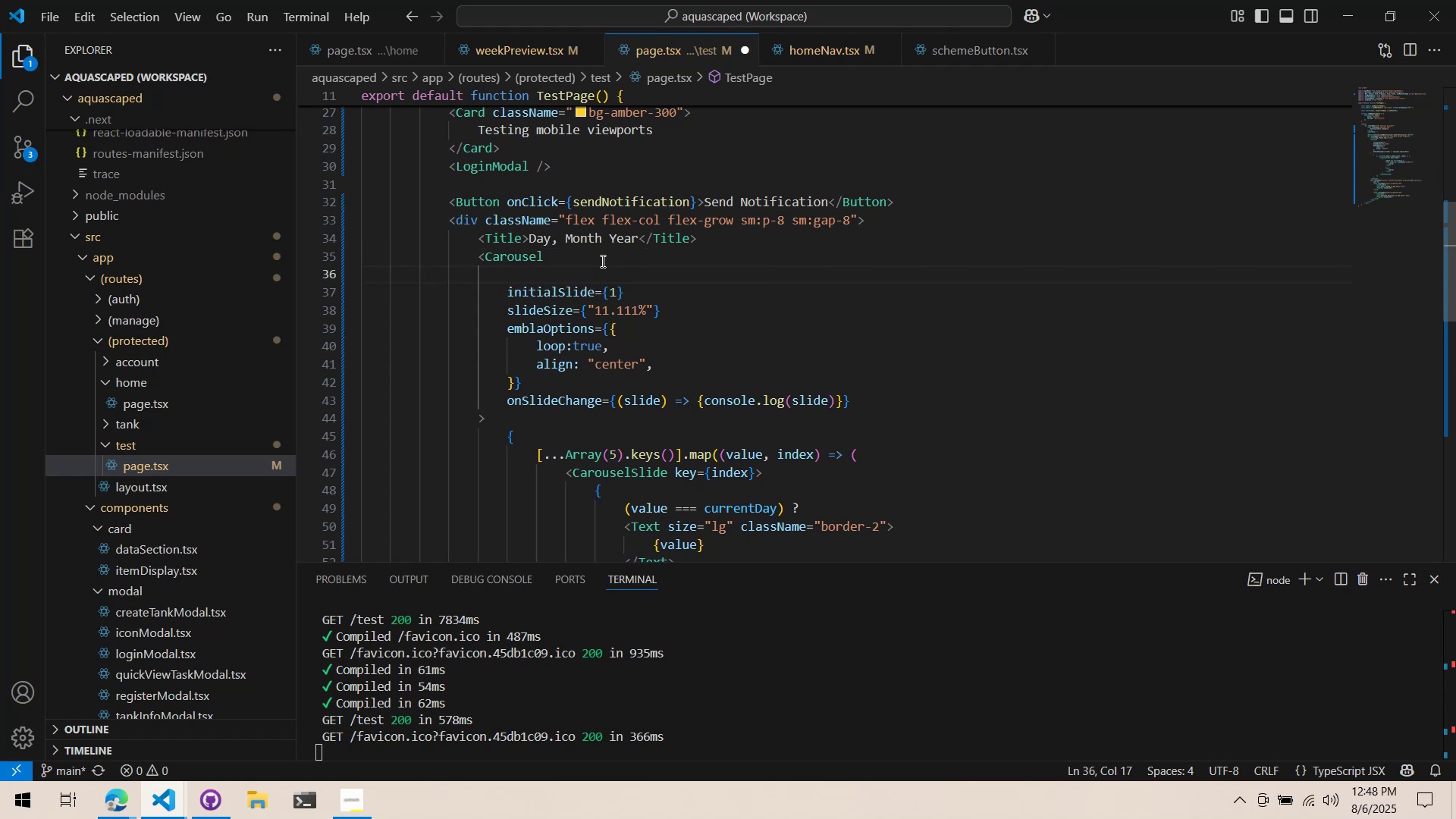 
key(Control+Z)
 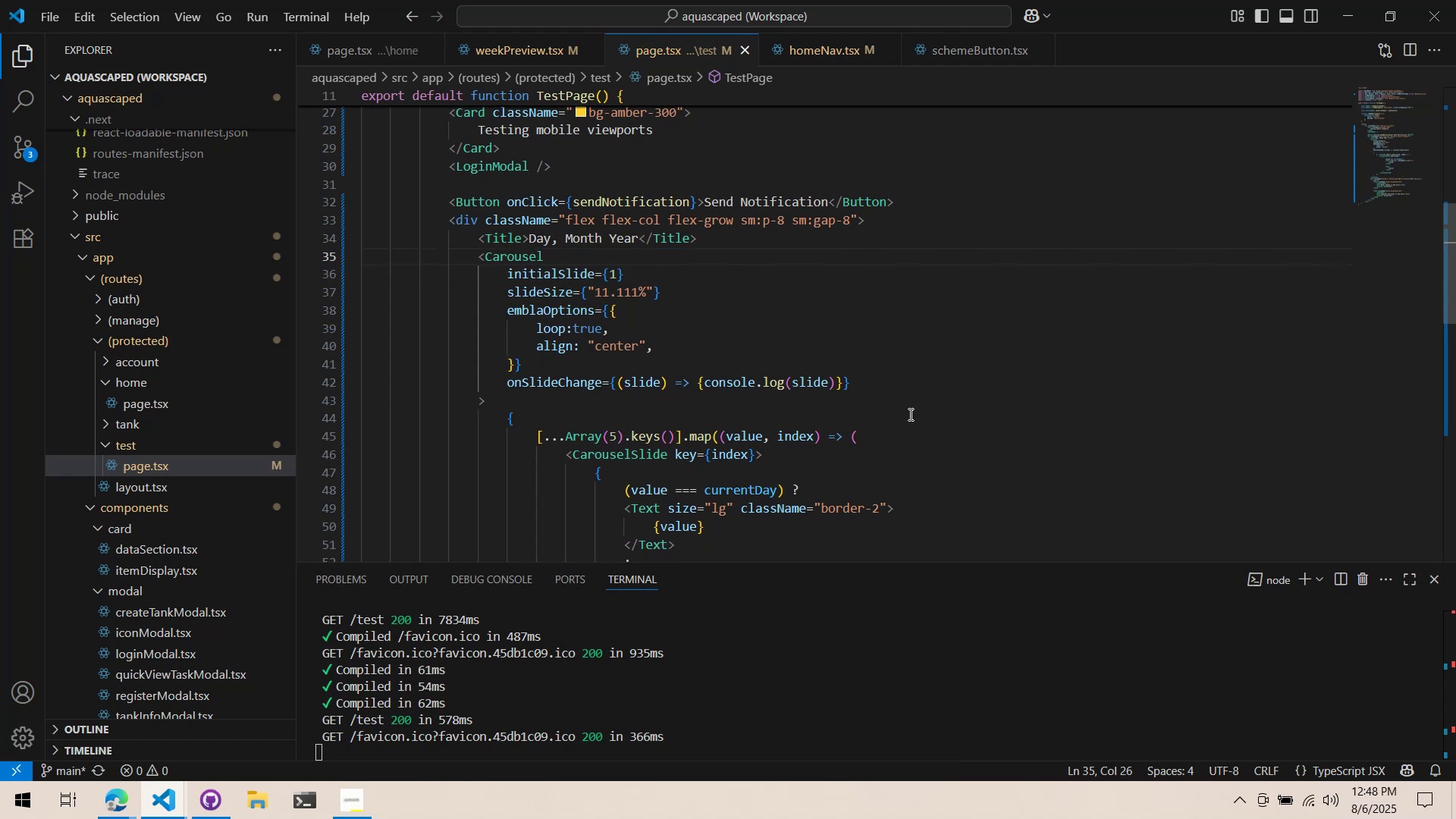 
left_click([931, 386])
 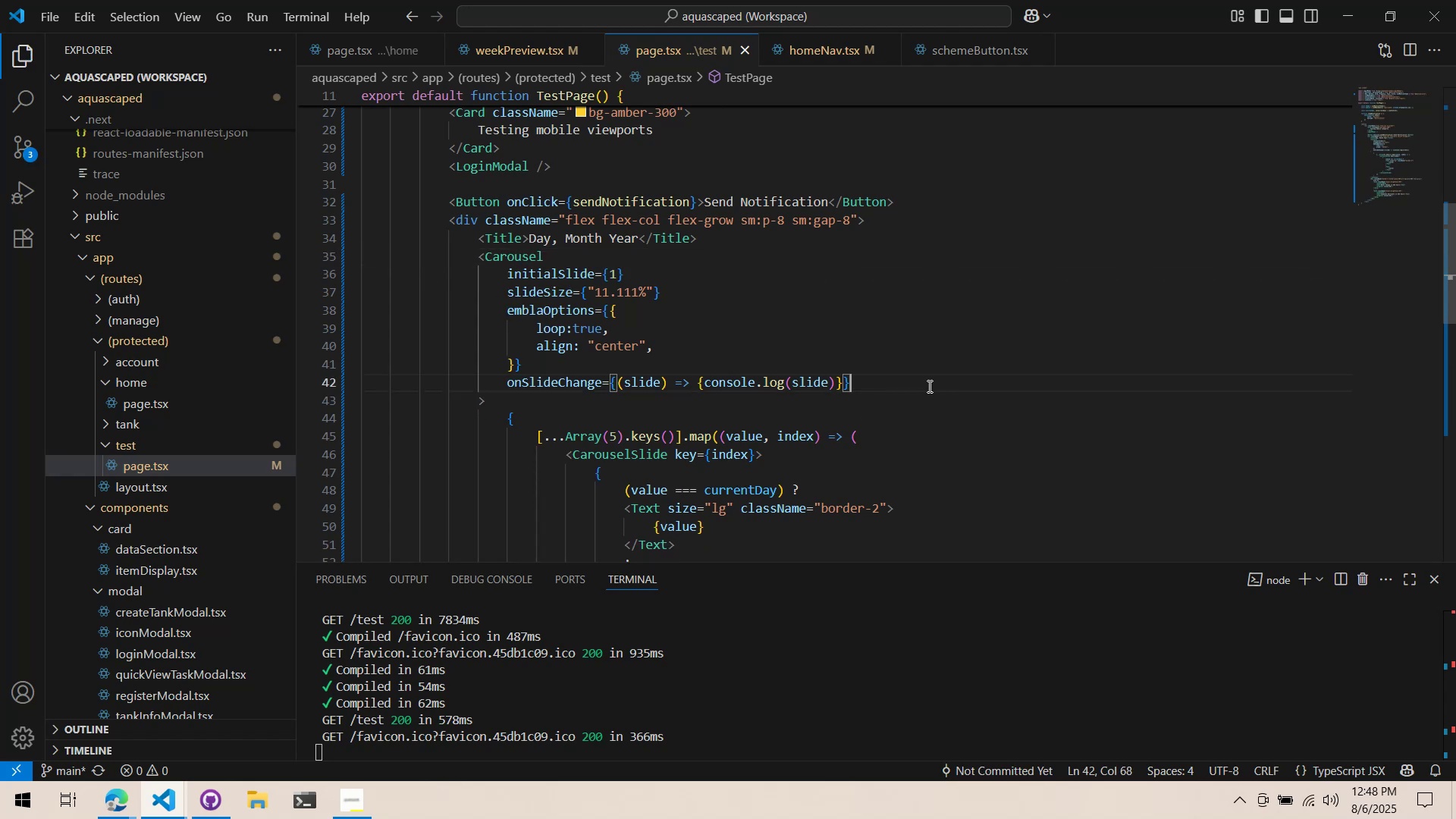 
key(Enter)
 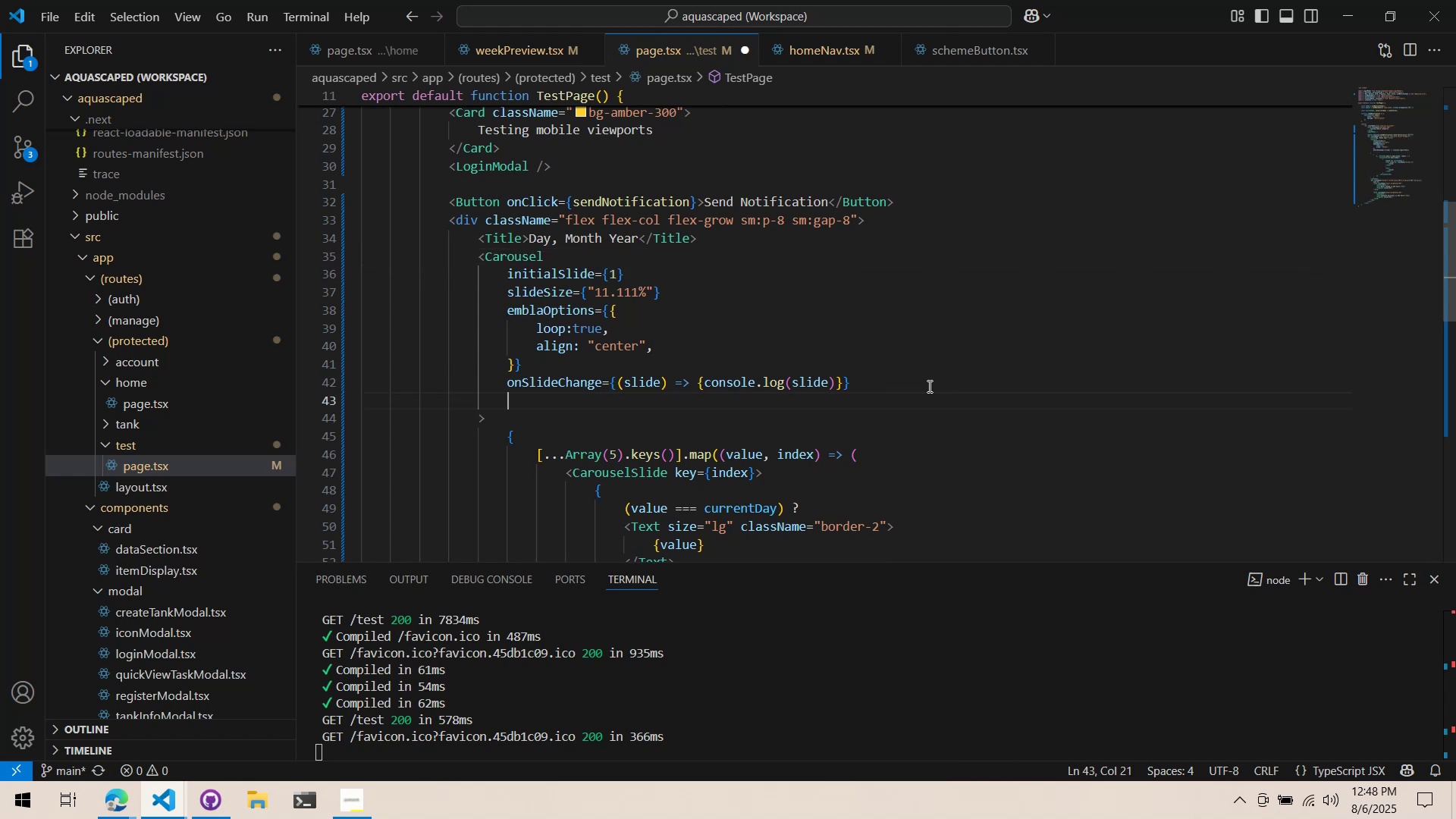 
type(className="displ)
 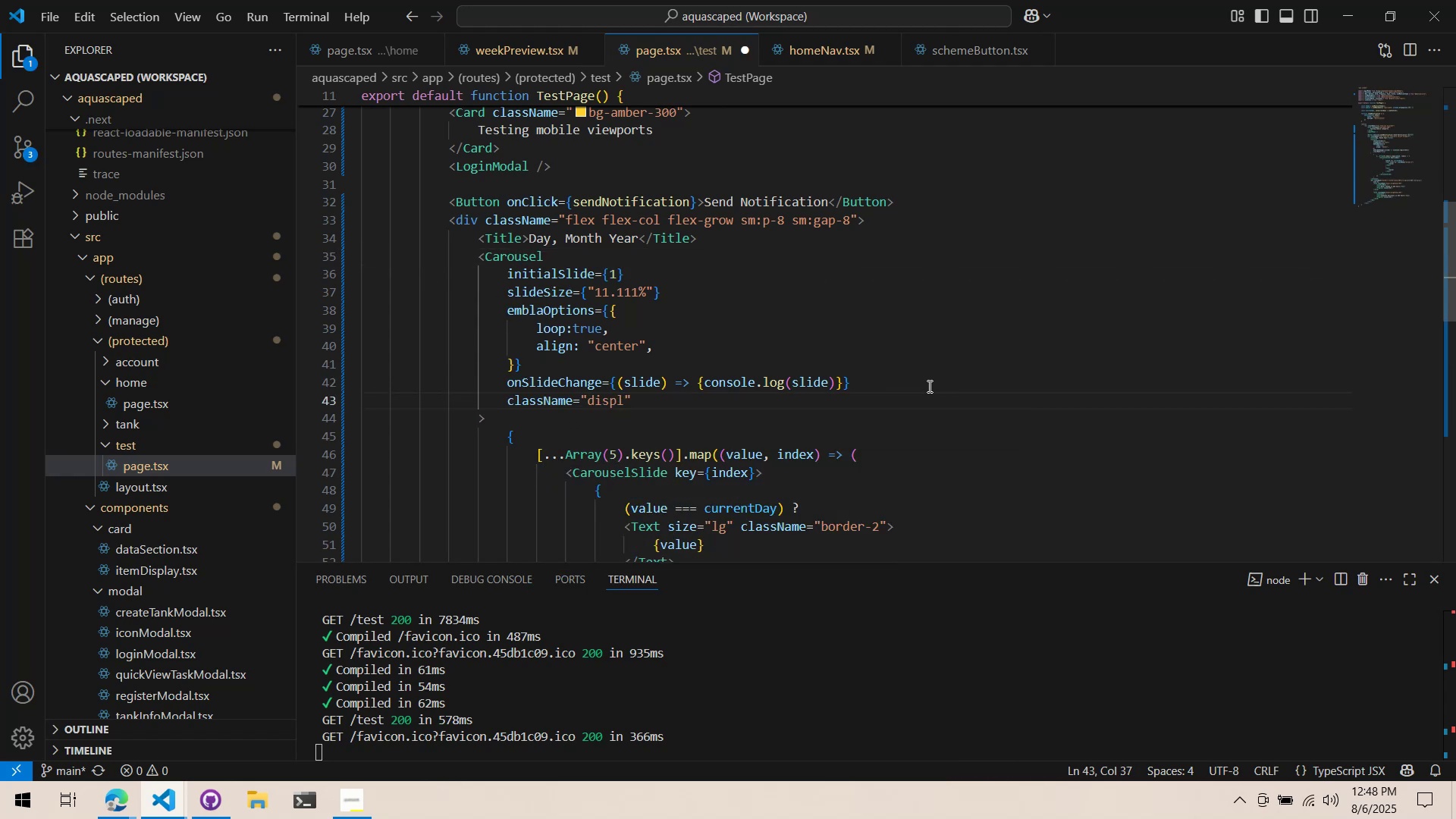 
 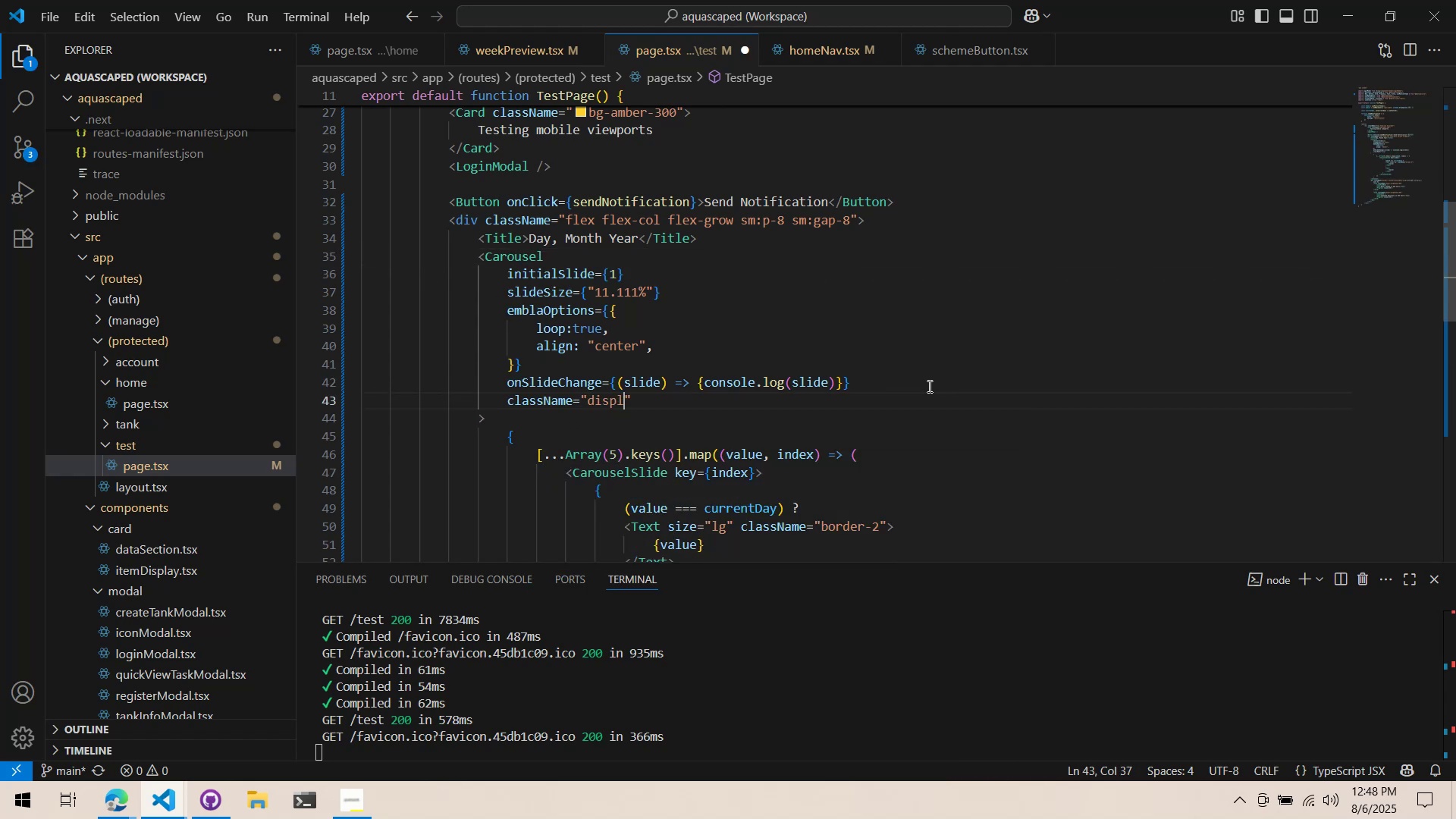 
key(Control+ControlLeft)
 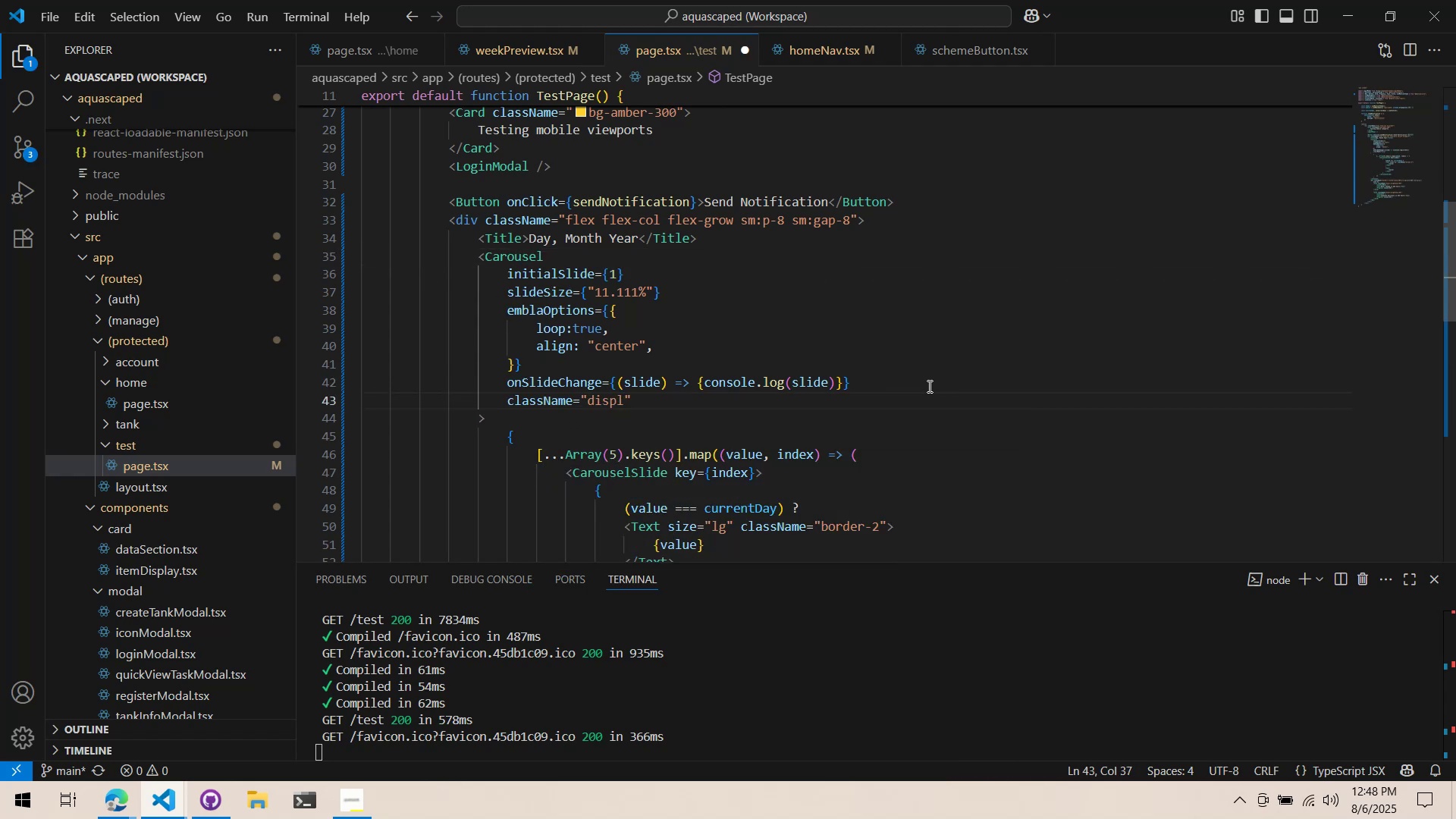 
key(Control+Backspace)
 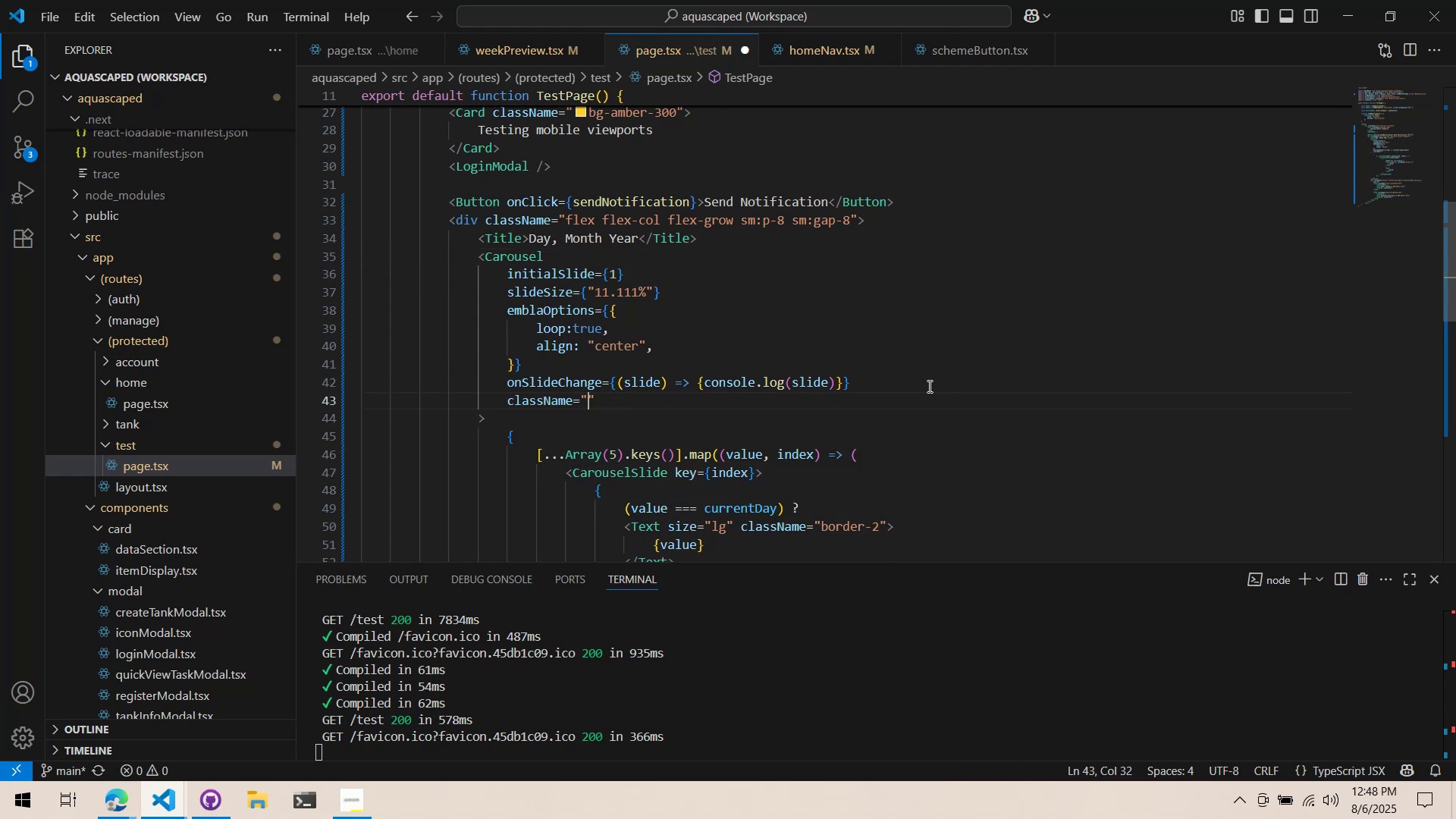 
type(block)
 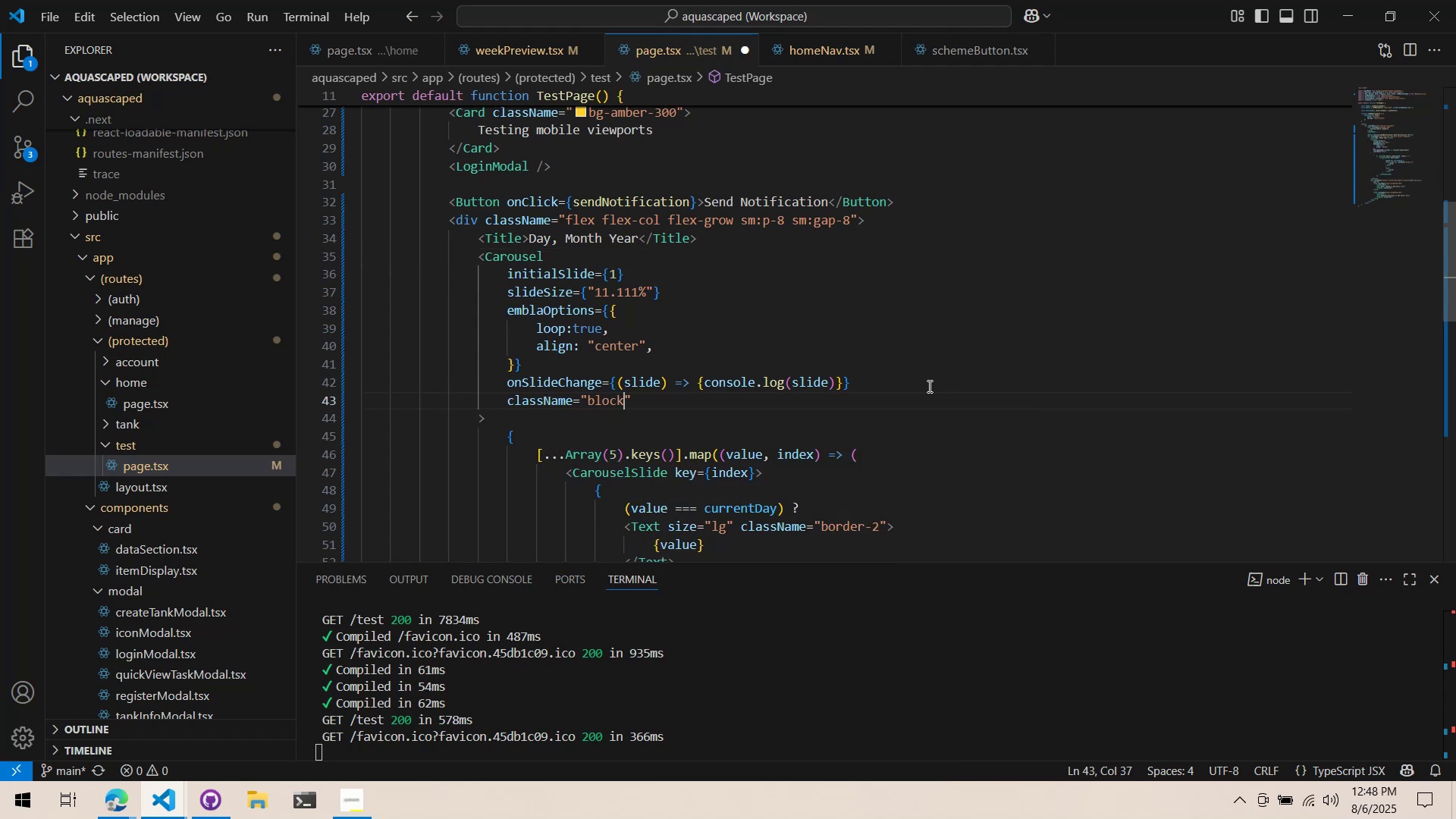 
key(Control+ControlLeft)
 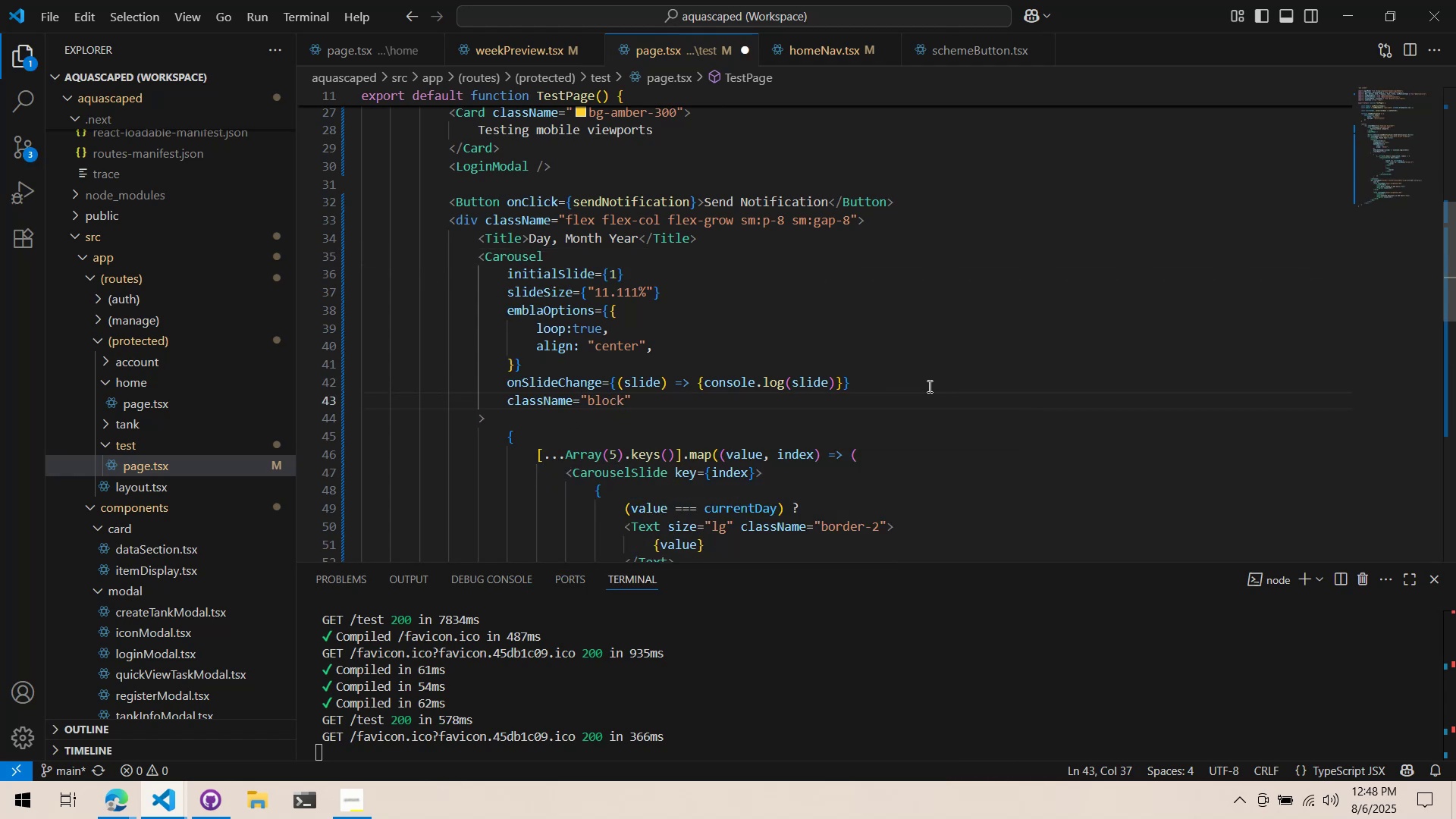 
key(Control+ControlLeft)
 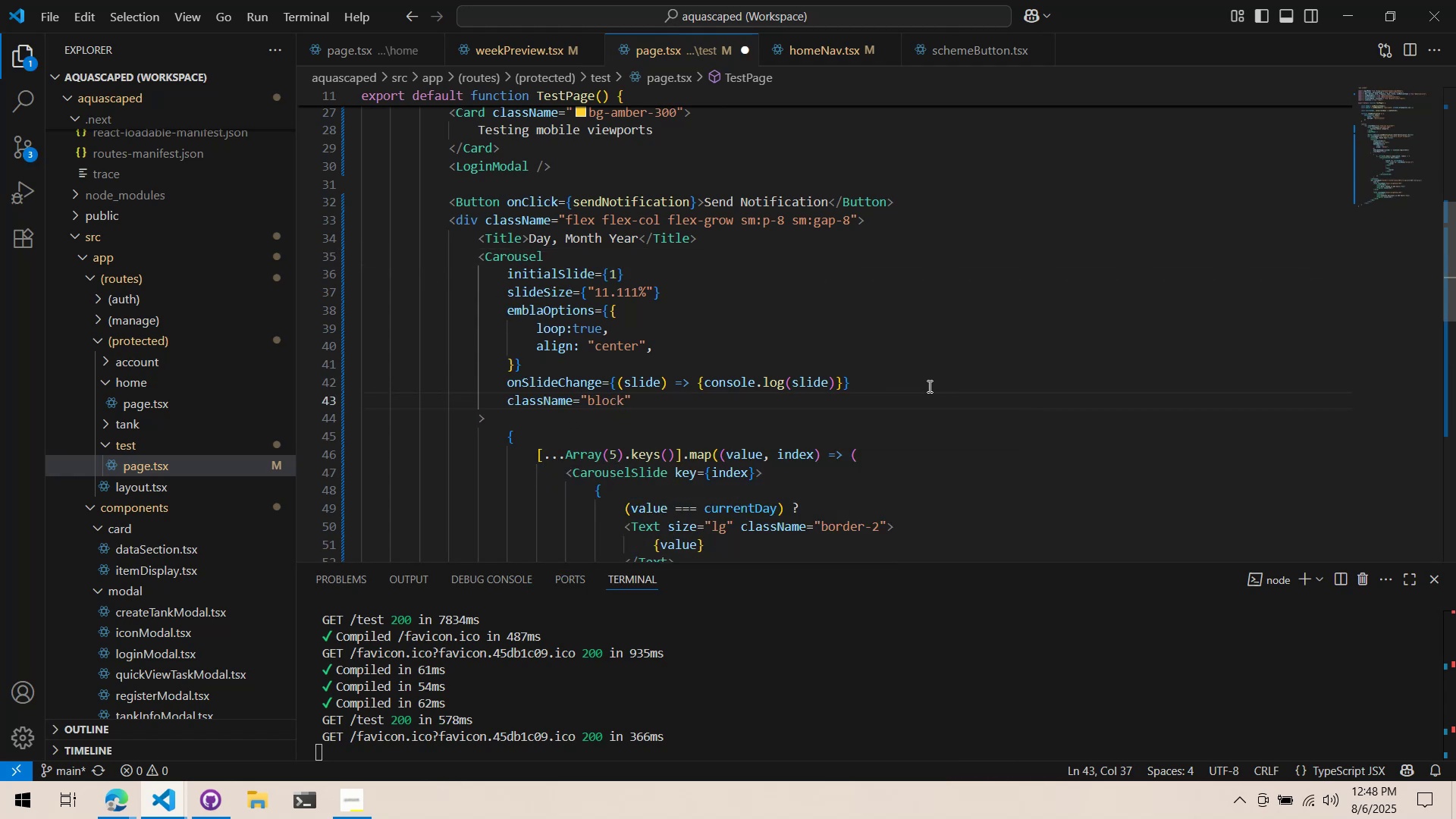 
key(Control+S)
 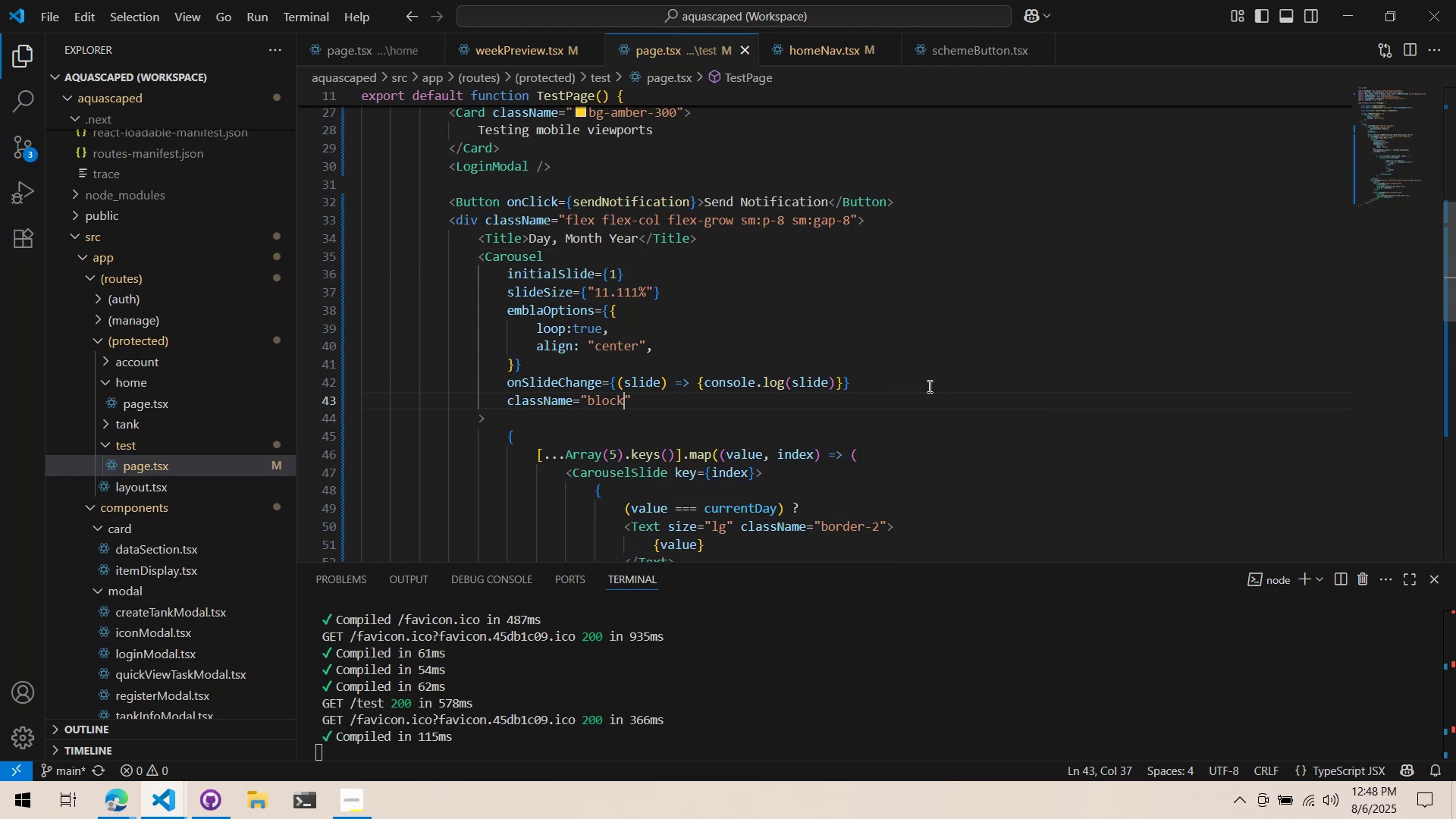 
key(Alt+AltLeft)
 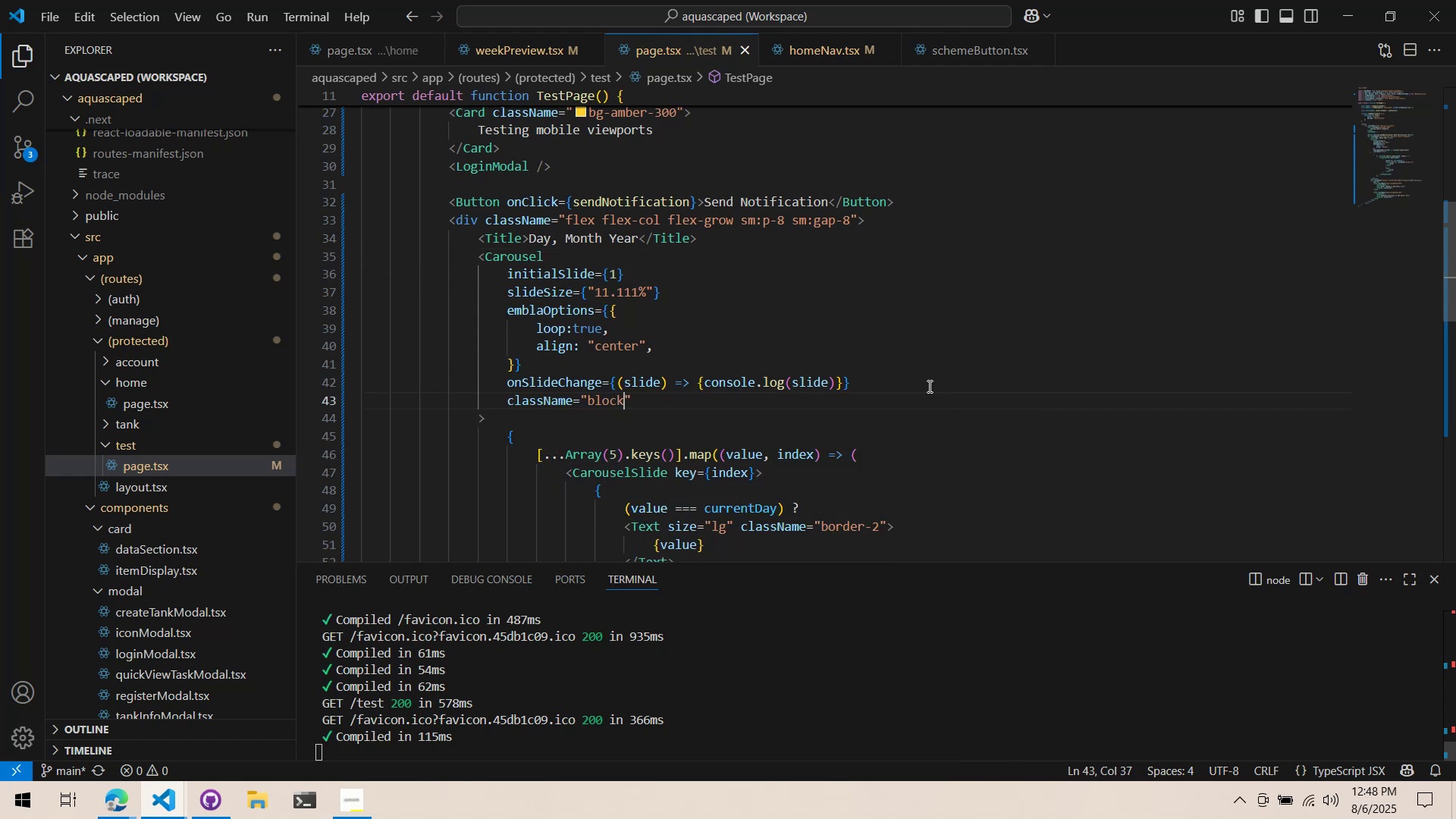 
key(Alt+Tab)
 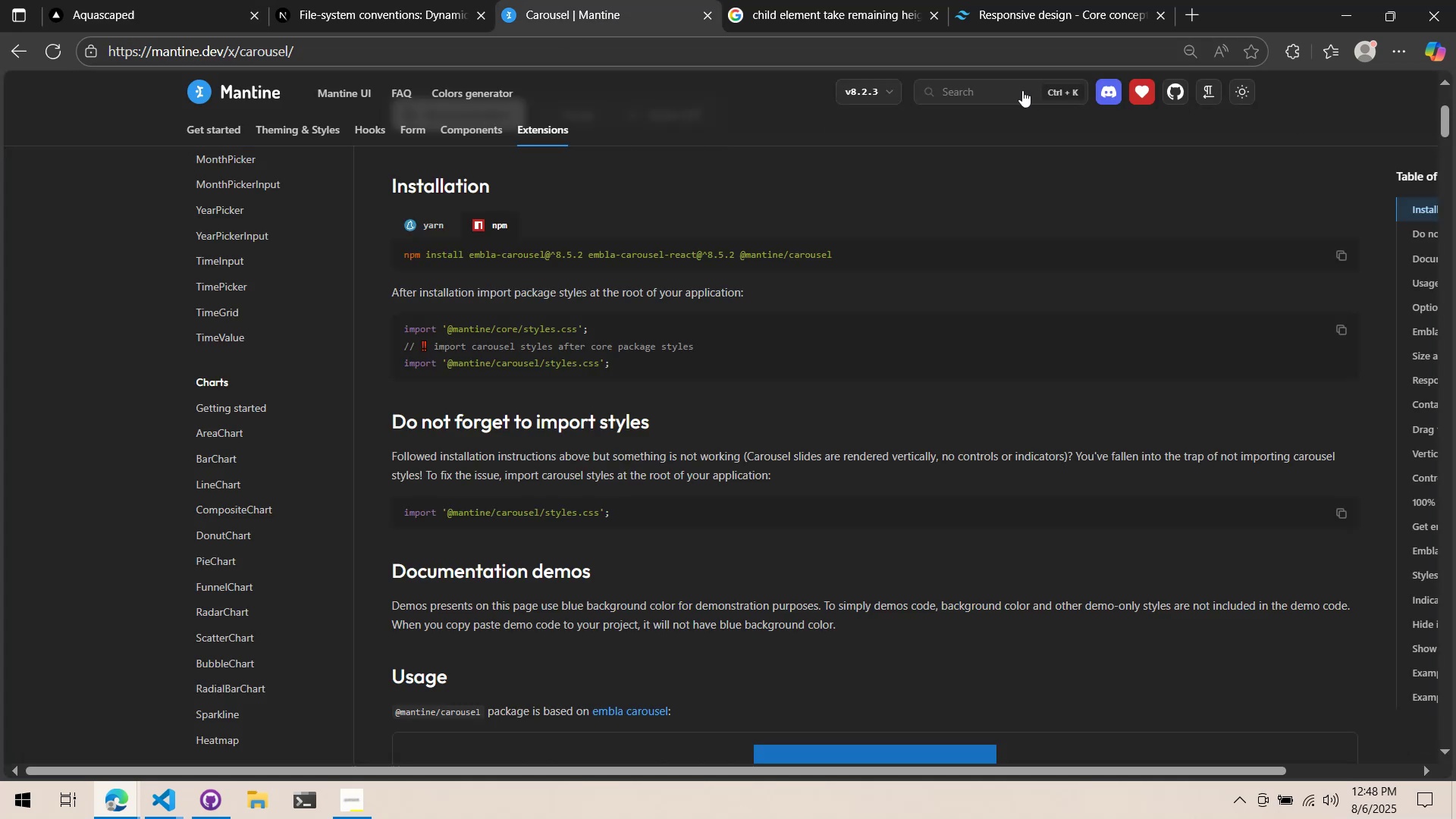 
type(block)
 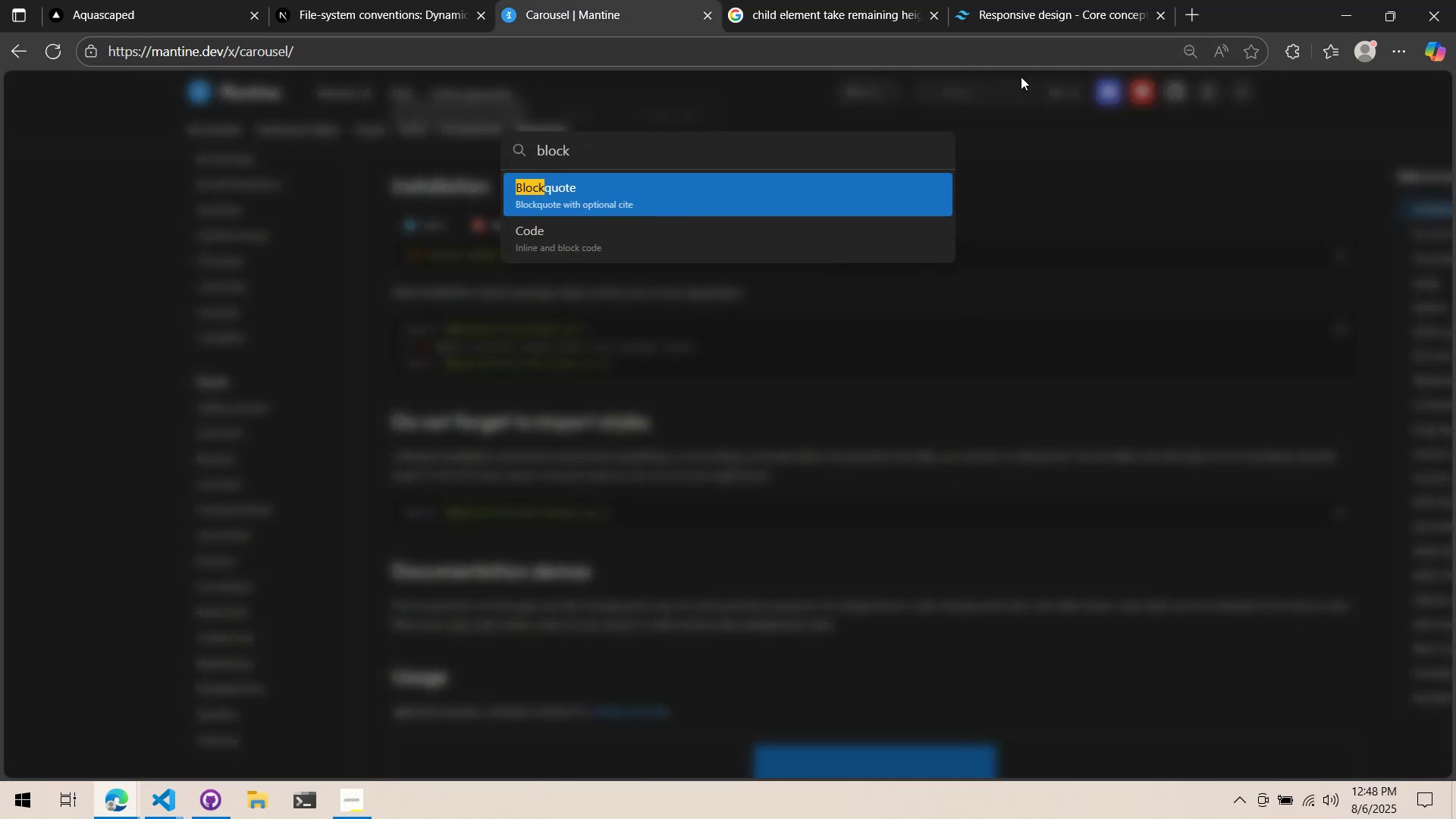 
left_click([1047, 0])
 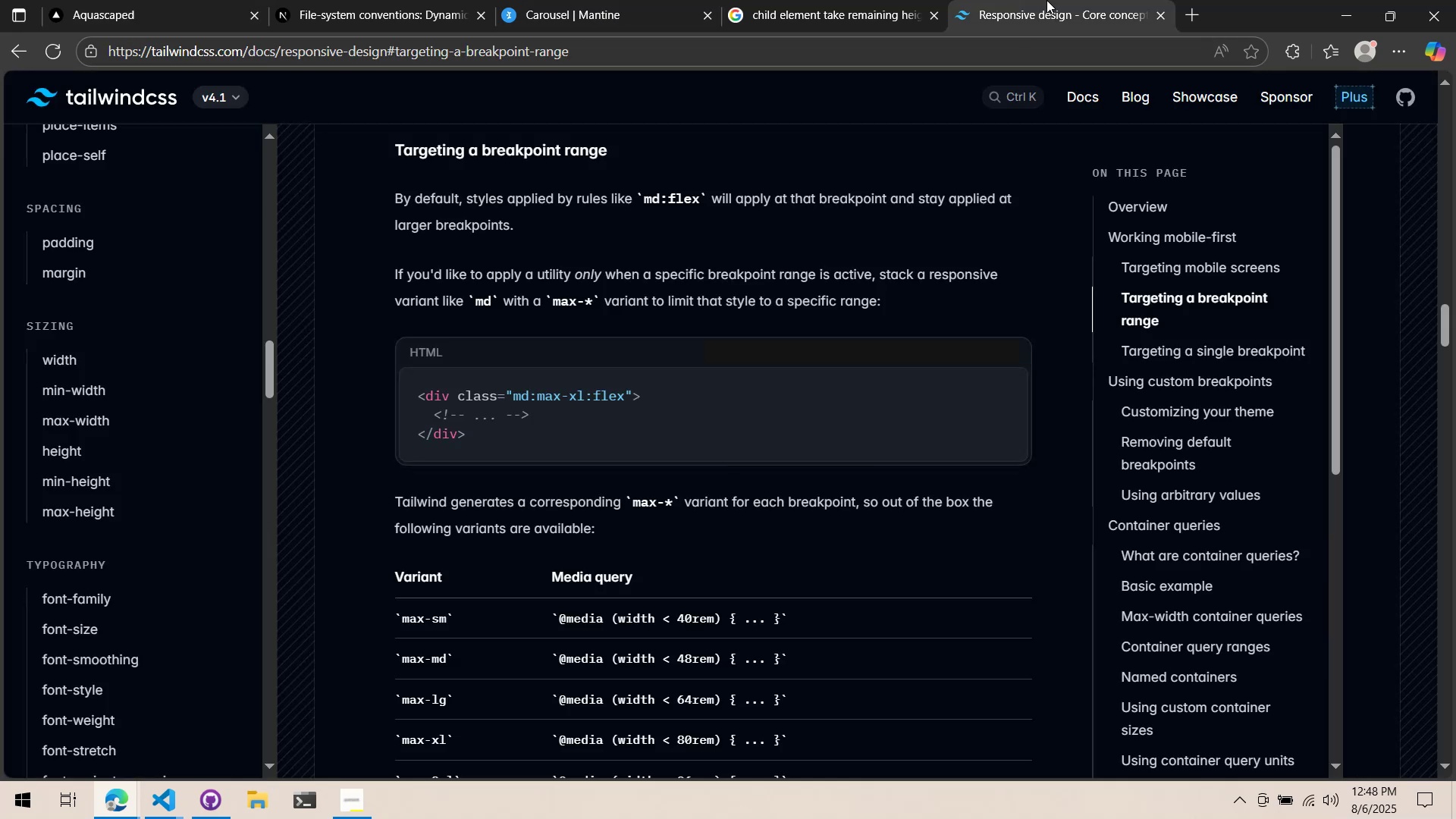 
hold_key(key=ControlLeft, duration=0.47)
 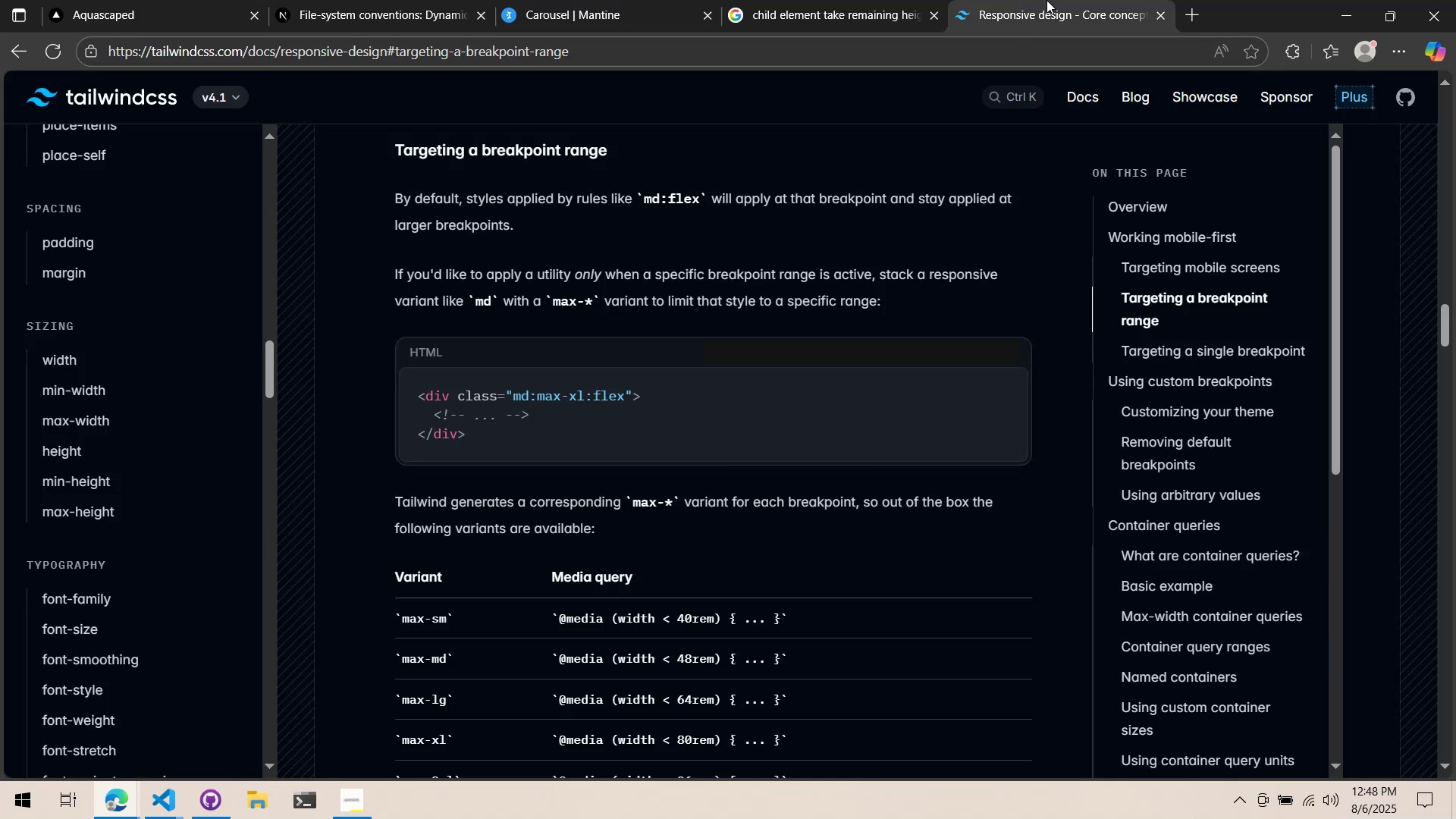 
key(Control+ControlLeft)
 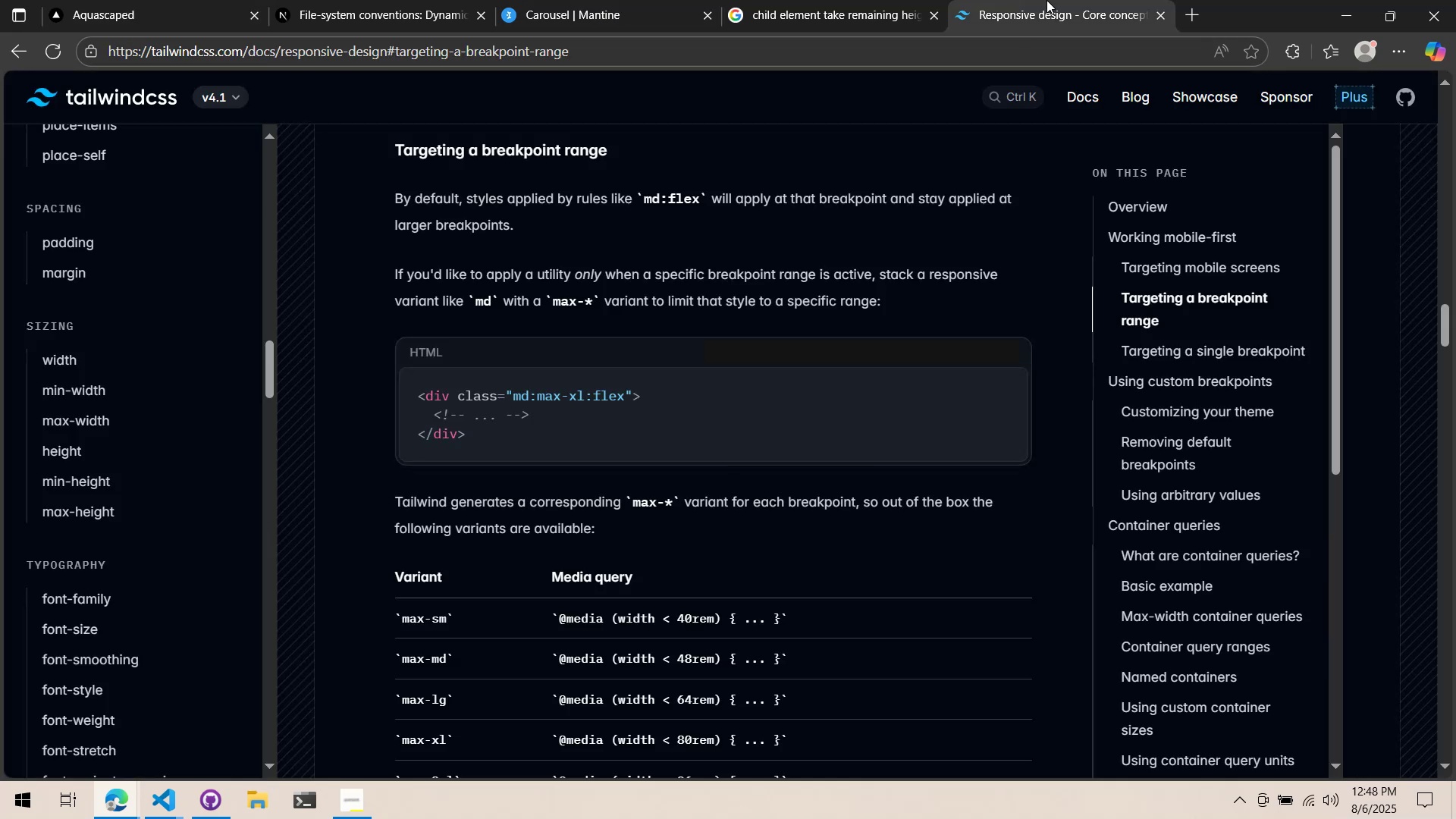 
key(Control+K)
 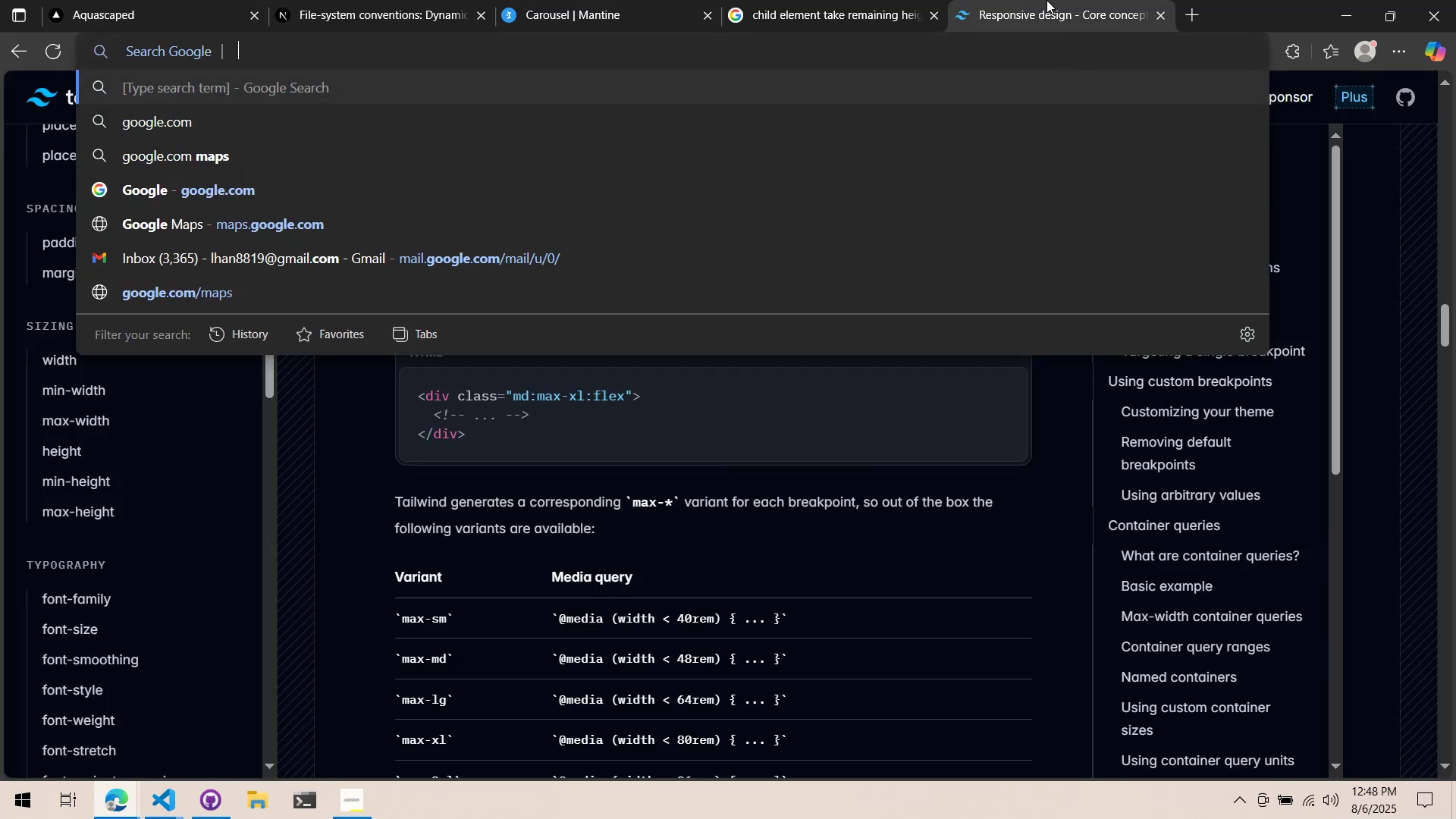 
type(block)
 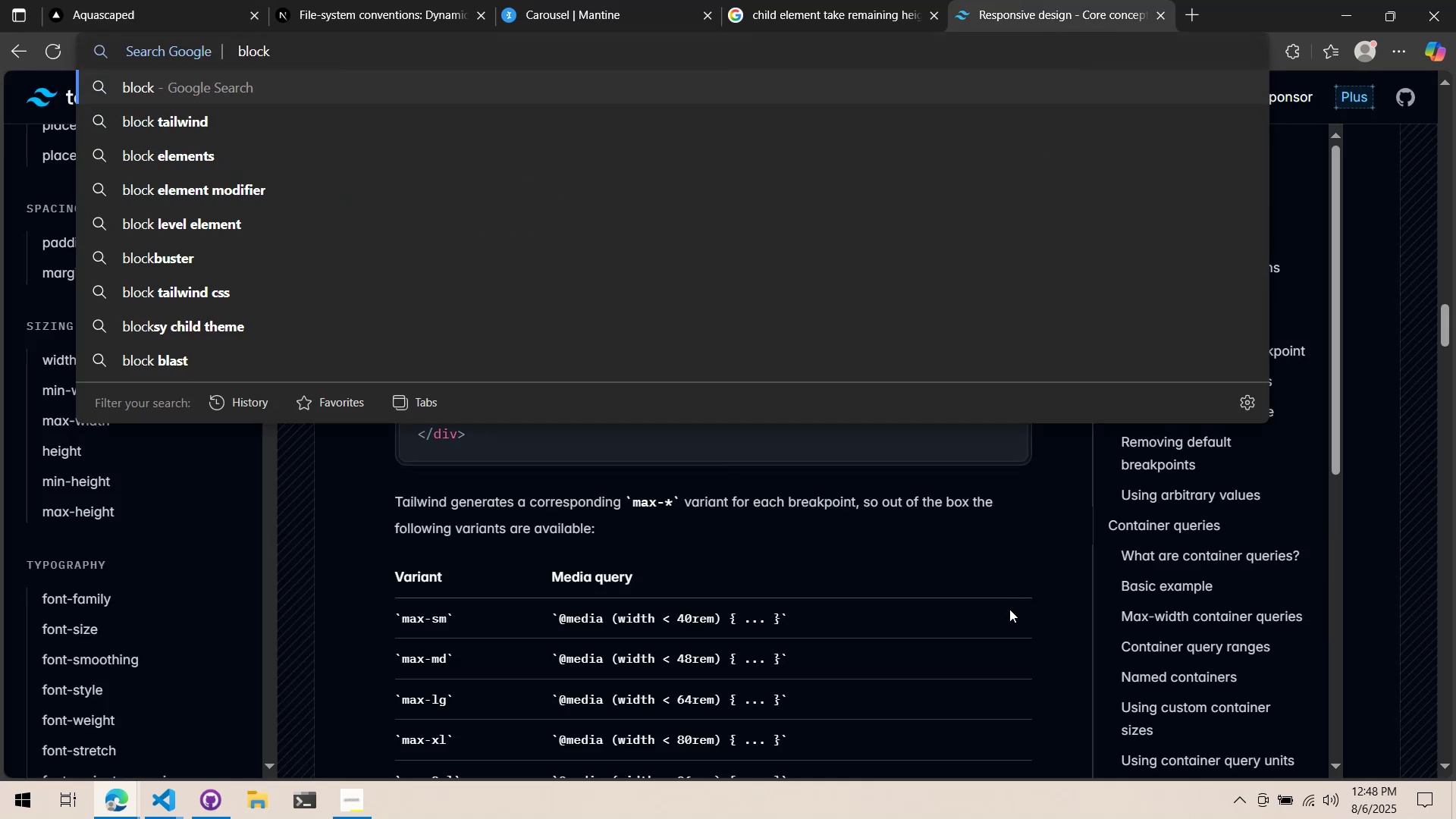 
key(Control+K)
 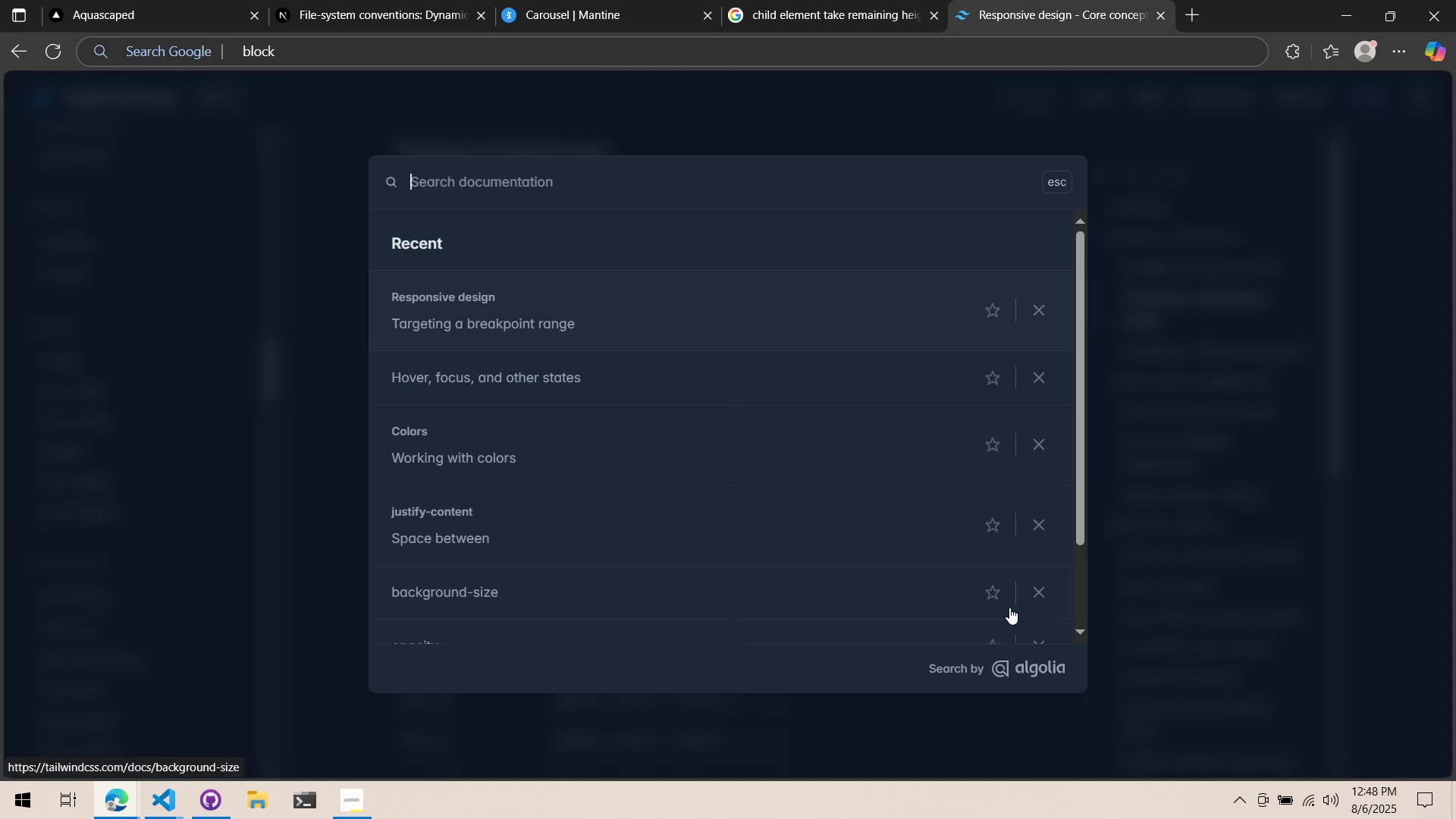 
type(block)
 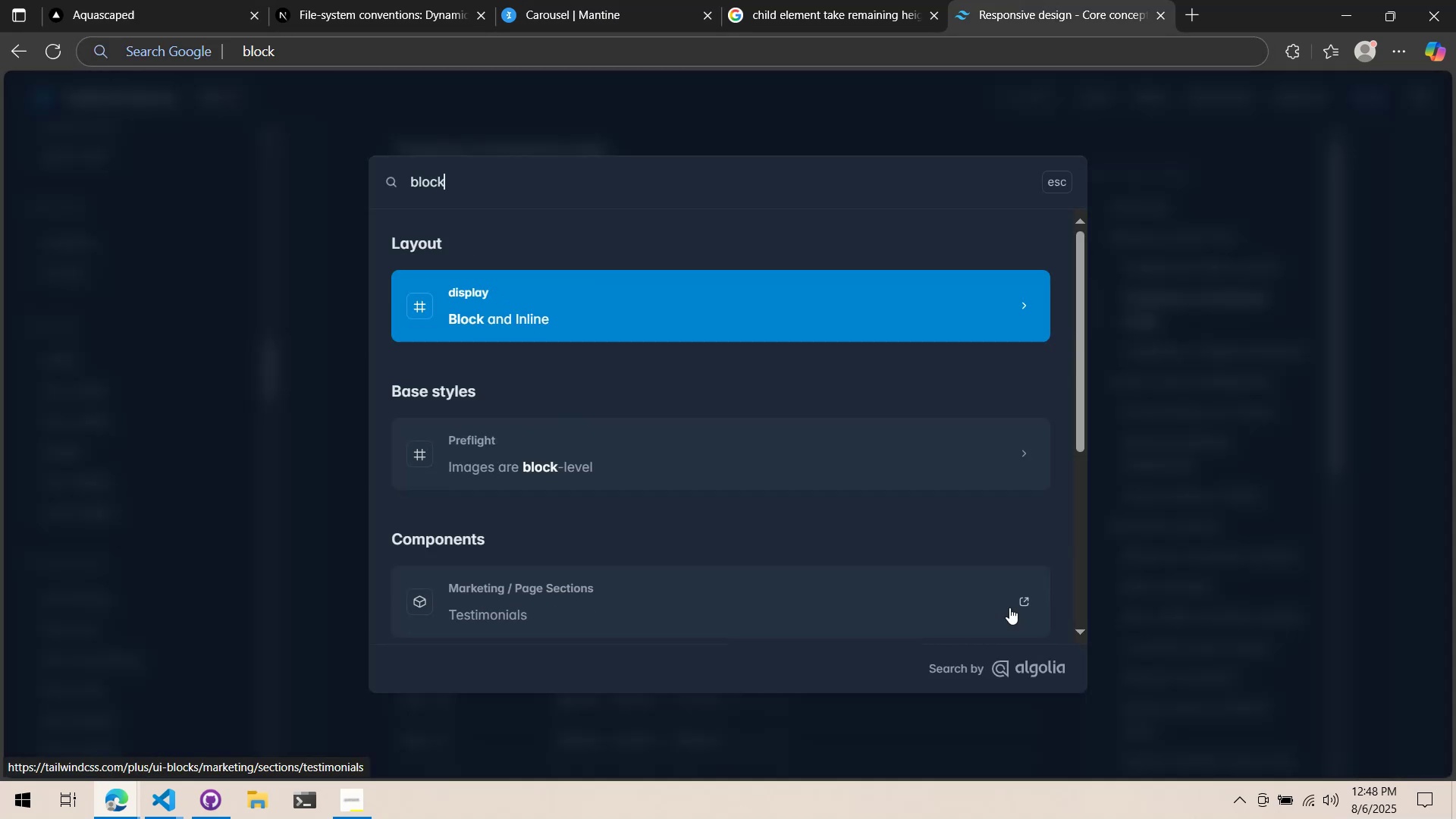 
key(Enter)
 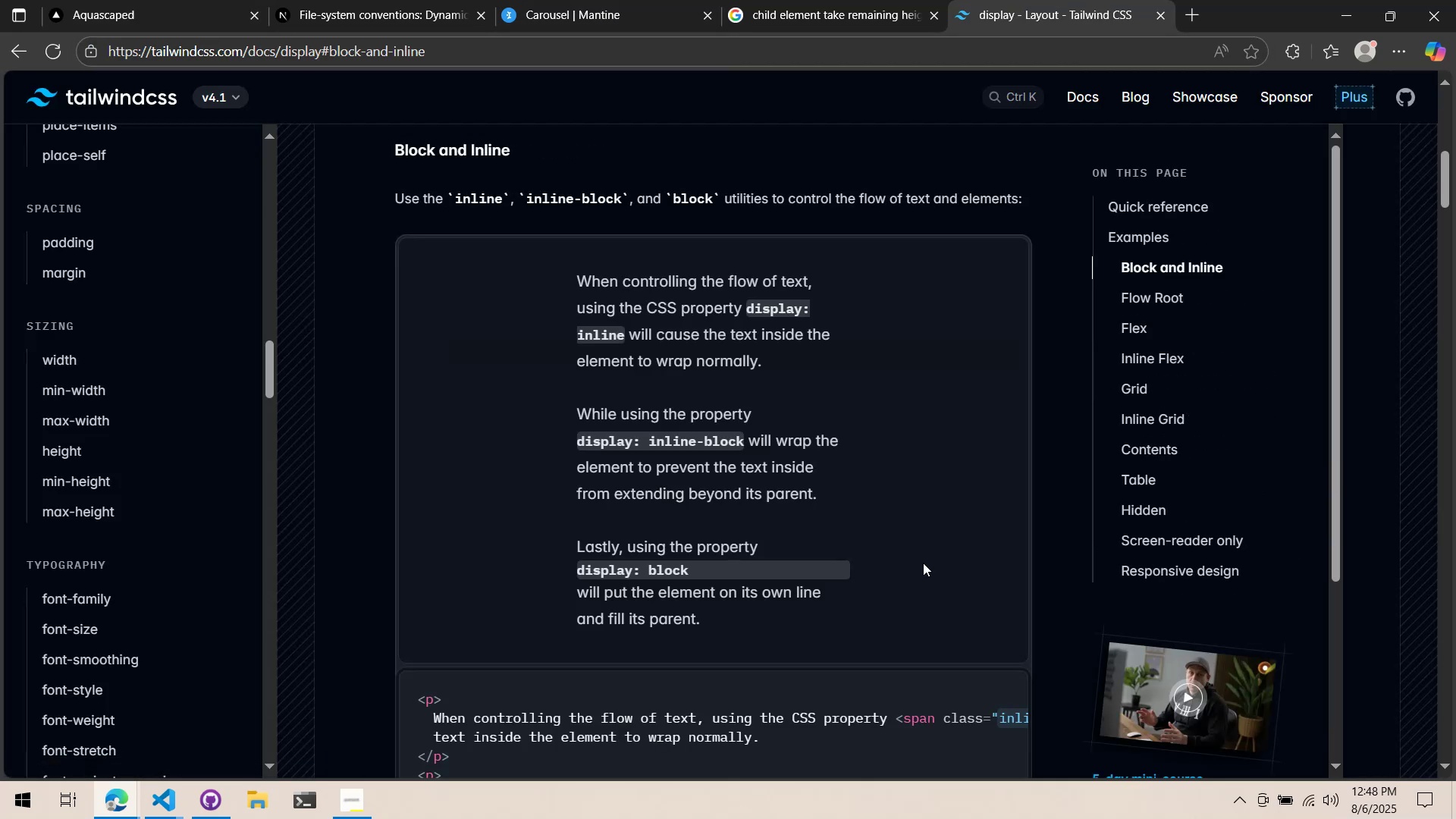 
scroll: coordinate [892, 359], scroll_direction: down, amount: 24.0
 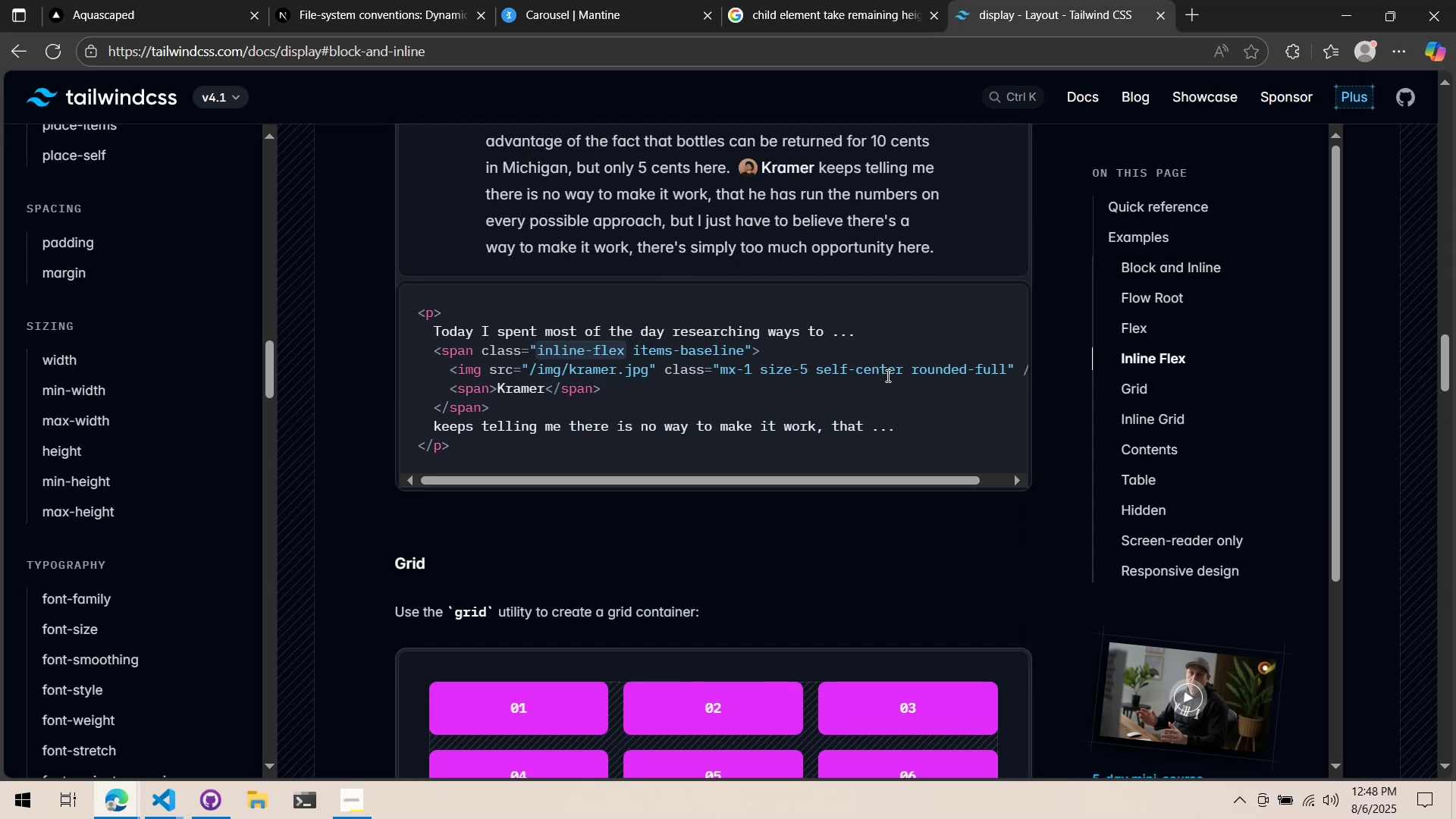 
scroll: coordinate [859, 396], scroll_direction: down, amount: 14.0
 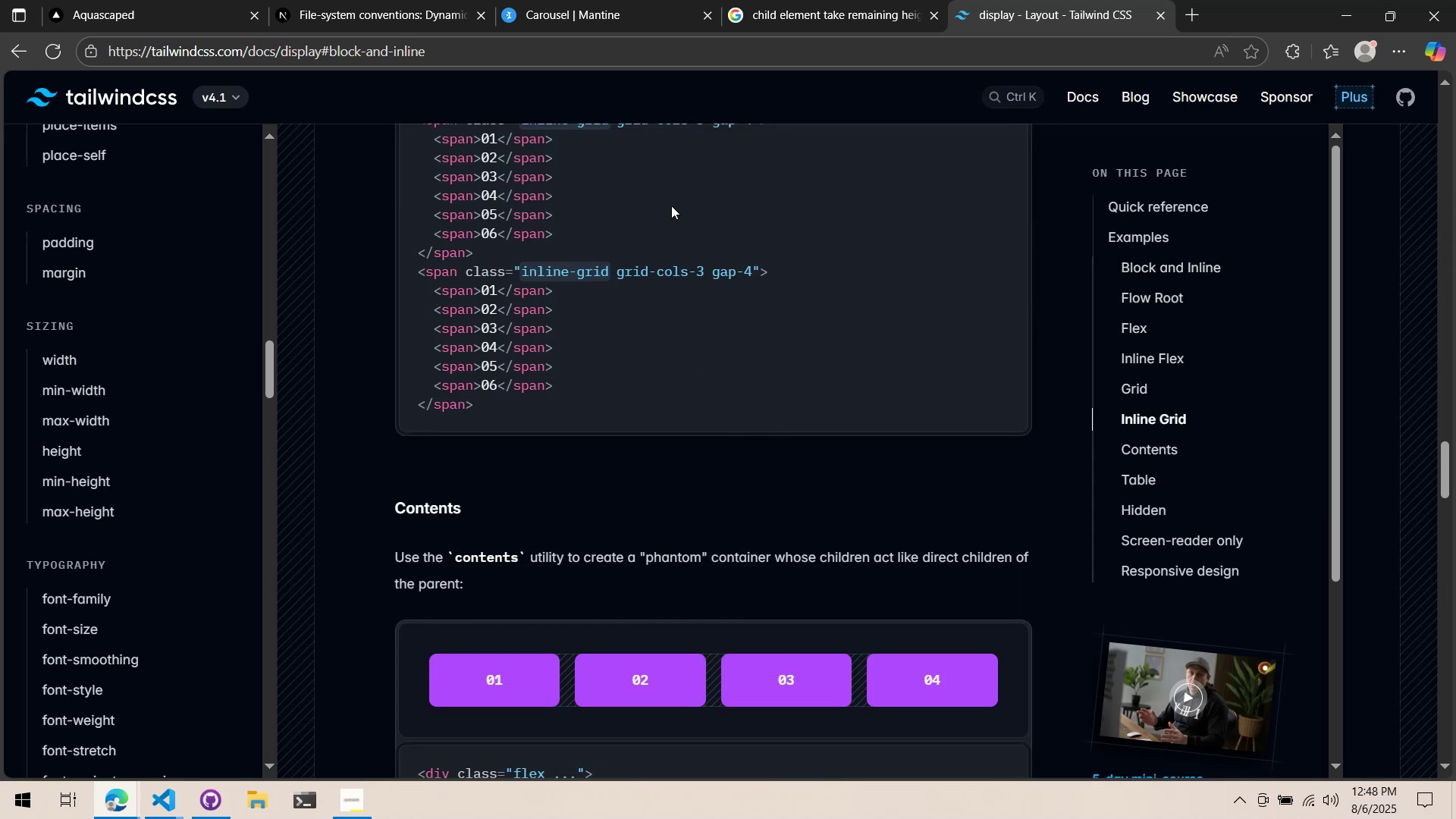 
left_click([517, 0])
 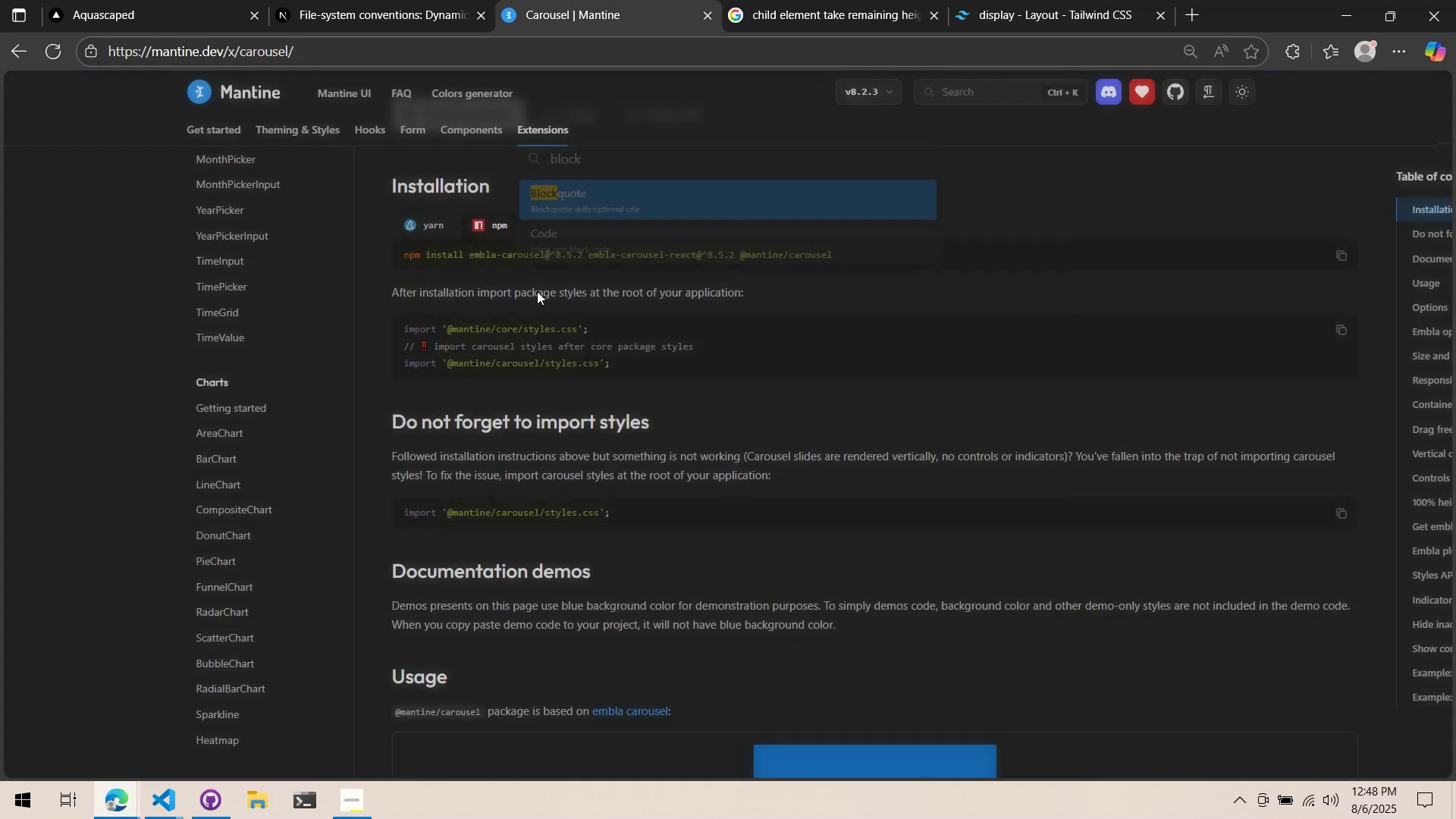 
scroll: coordinate [543, 277], scroll_direction: up, amount: 5.0
 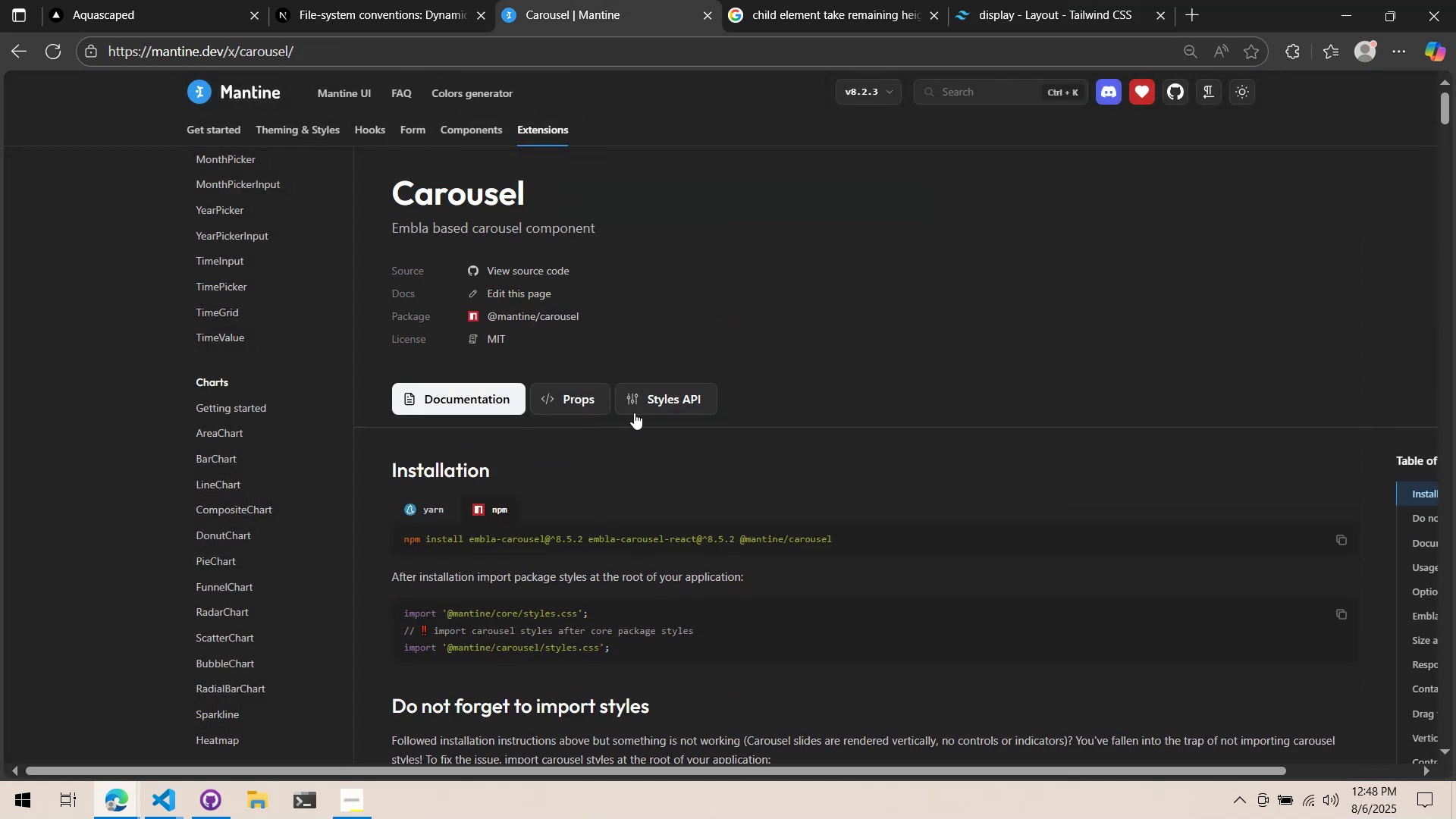 
left_click([641, 410])
 